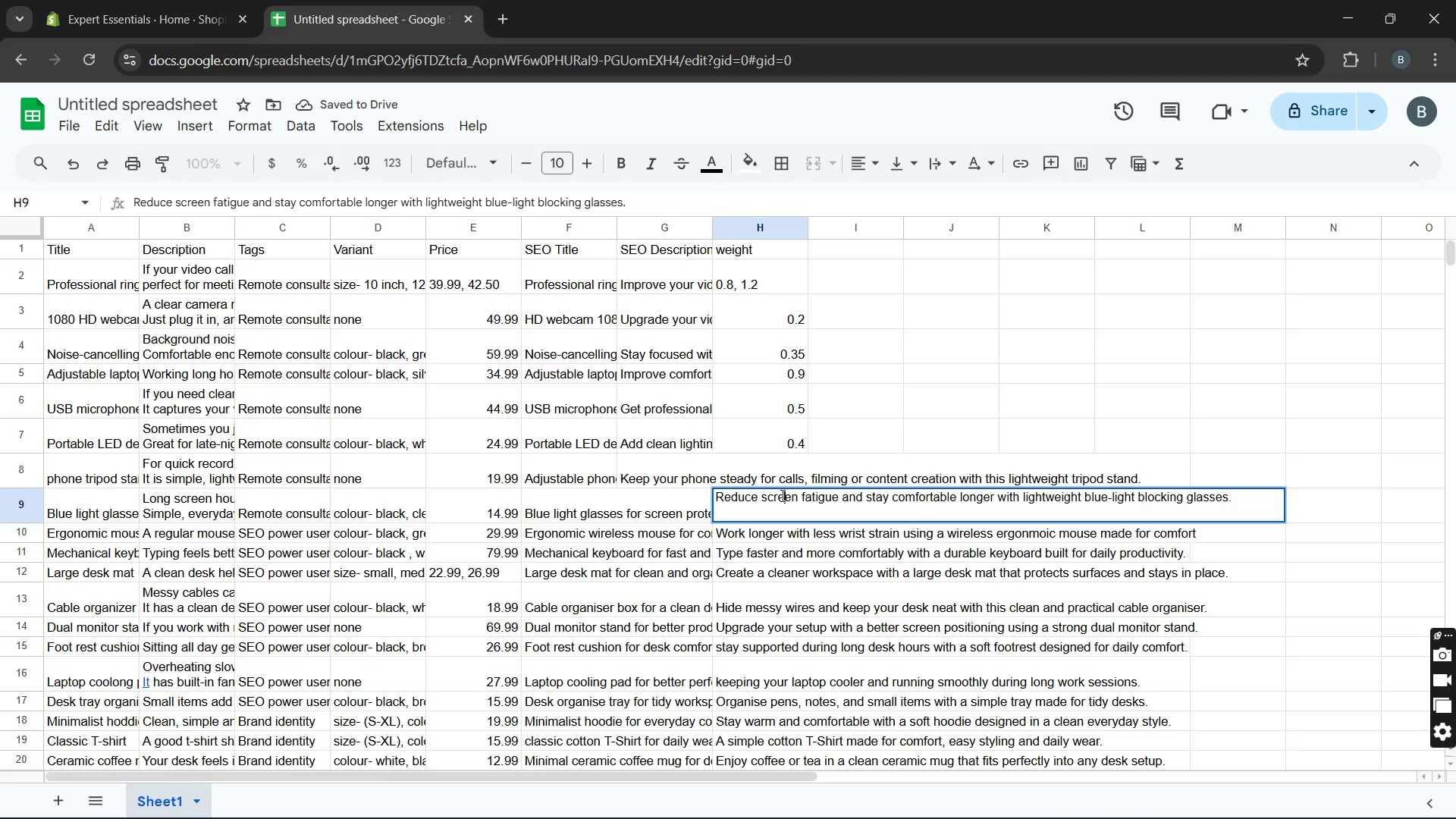 
double_click([781, 495])
 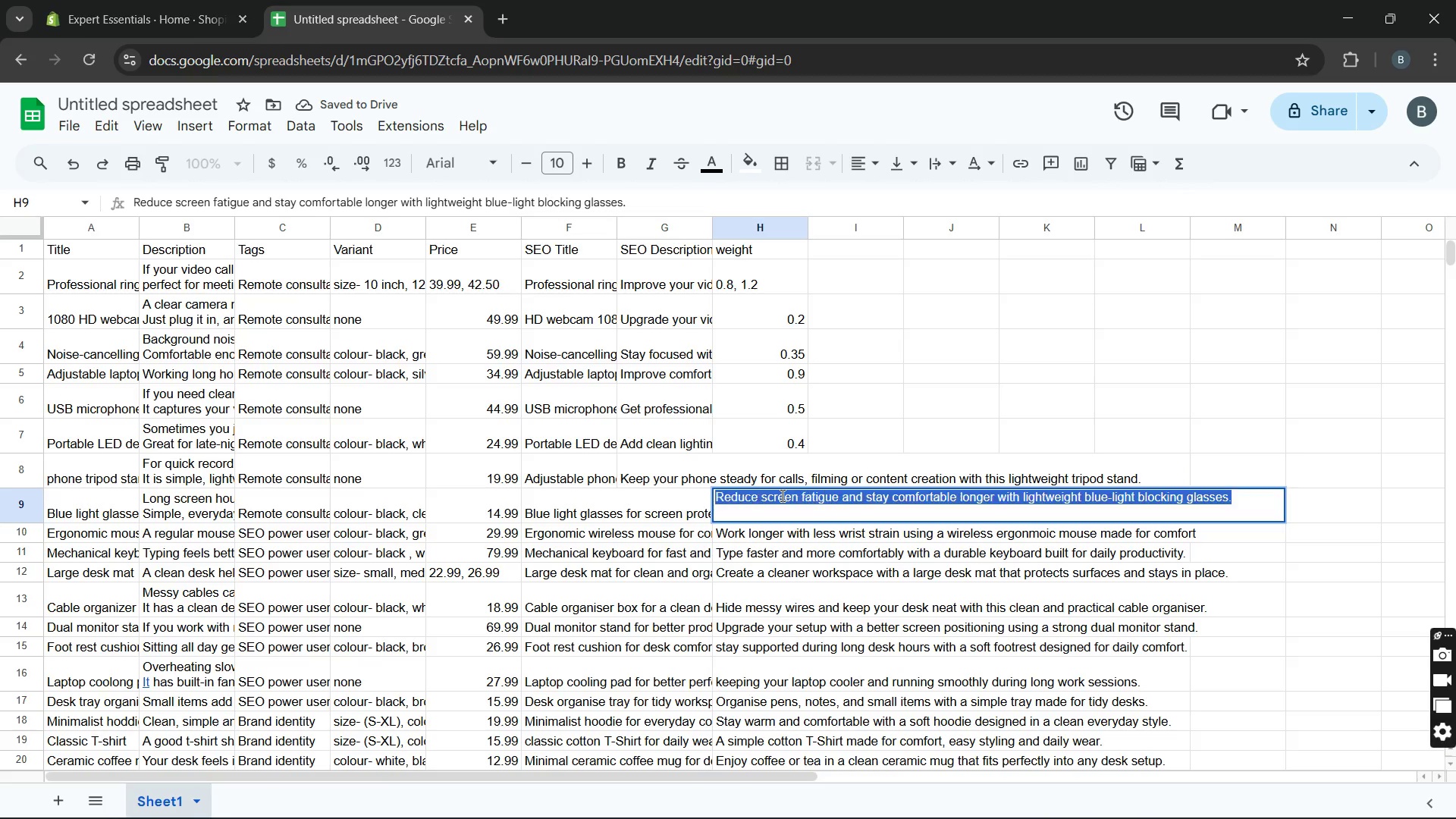 
triple_click([781, 495])
 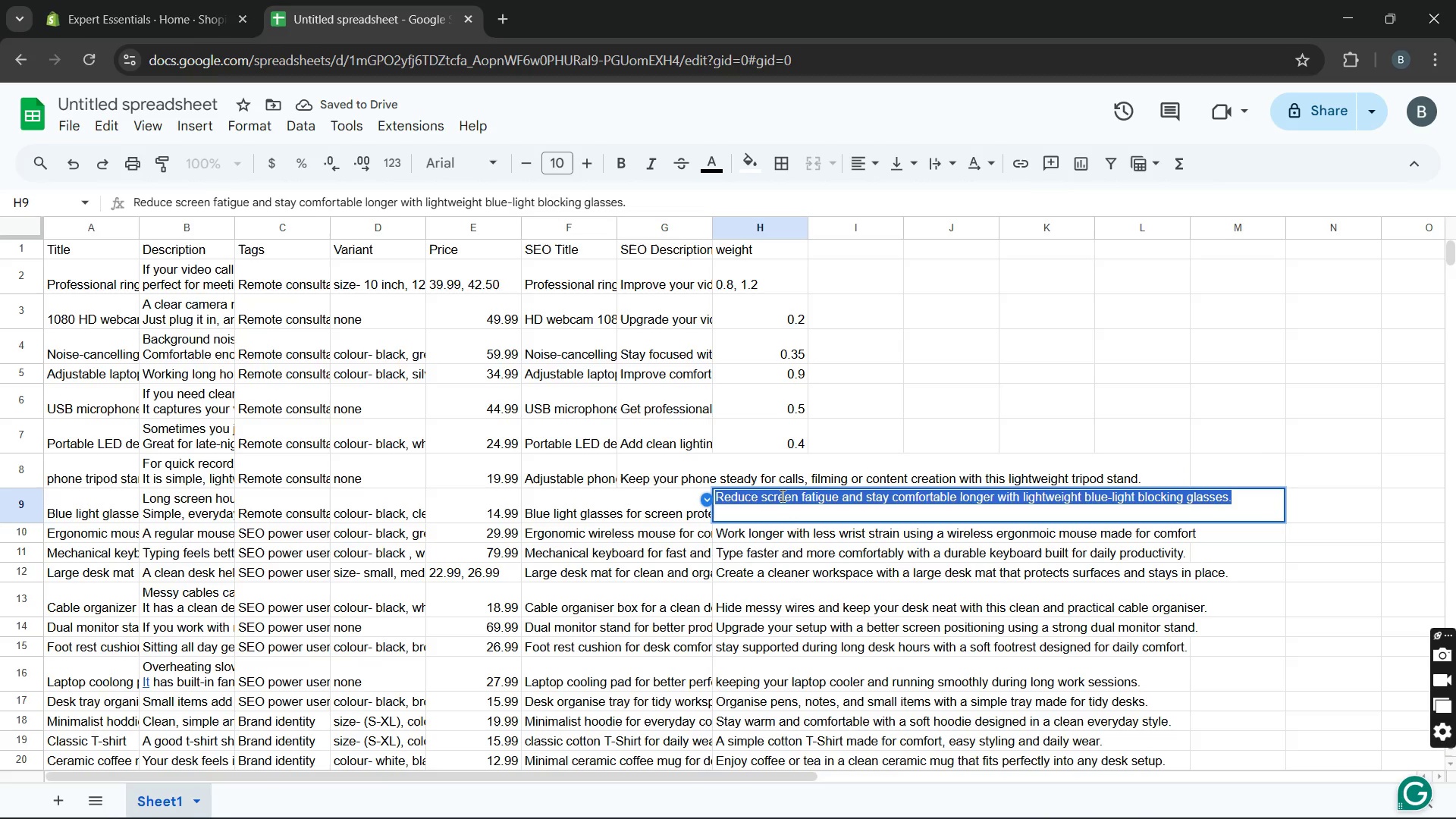 
key(Control+X)
 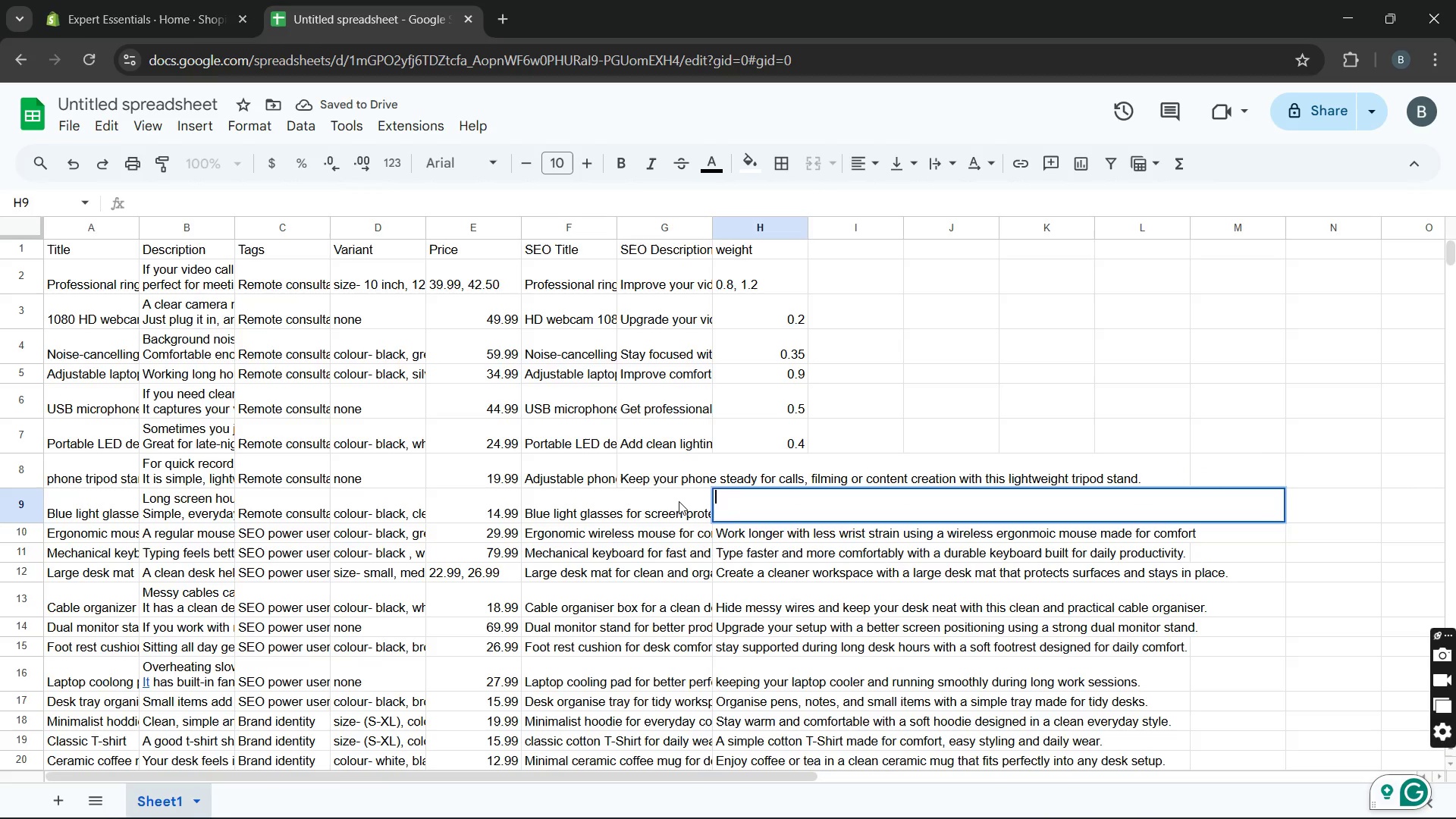 
double_click([679, 501])
 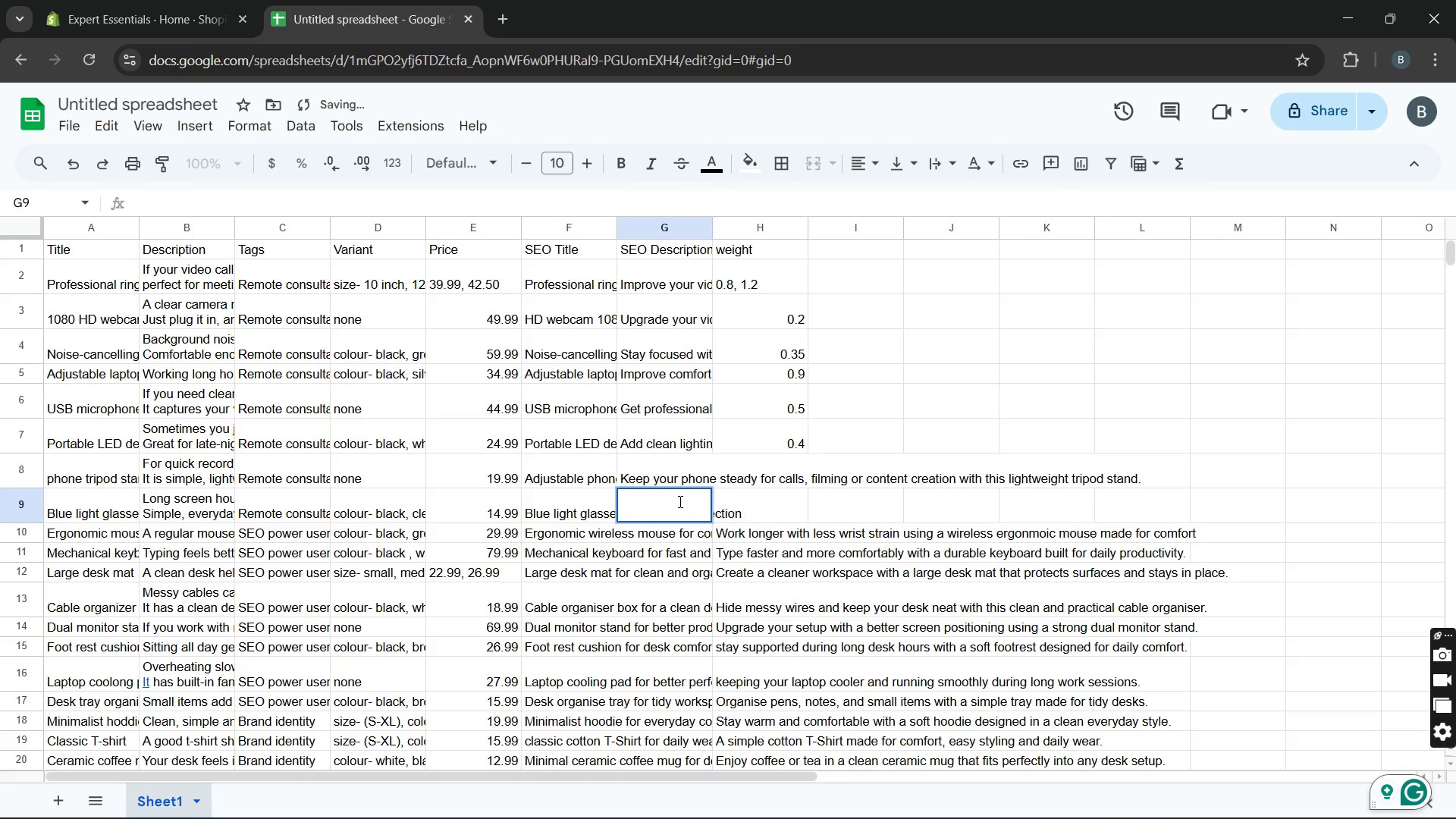 
triple_click([679, 501])
 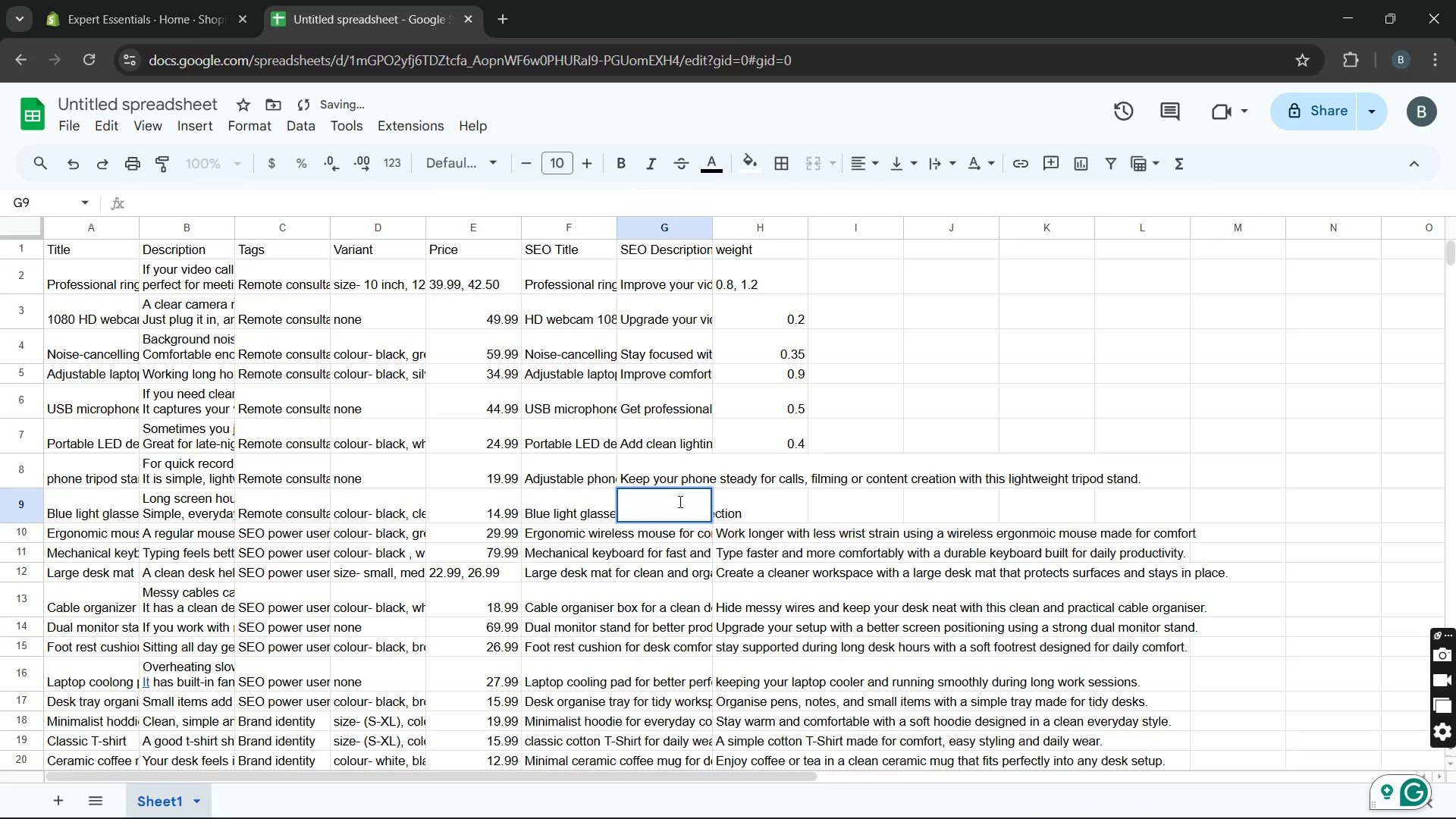 
key(Control+V)
 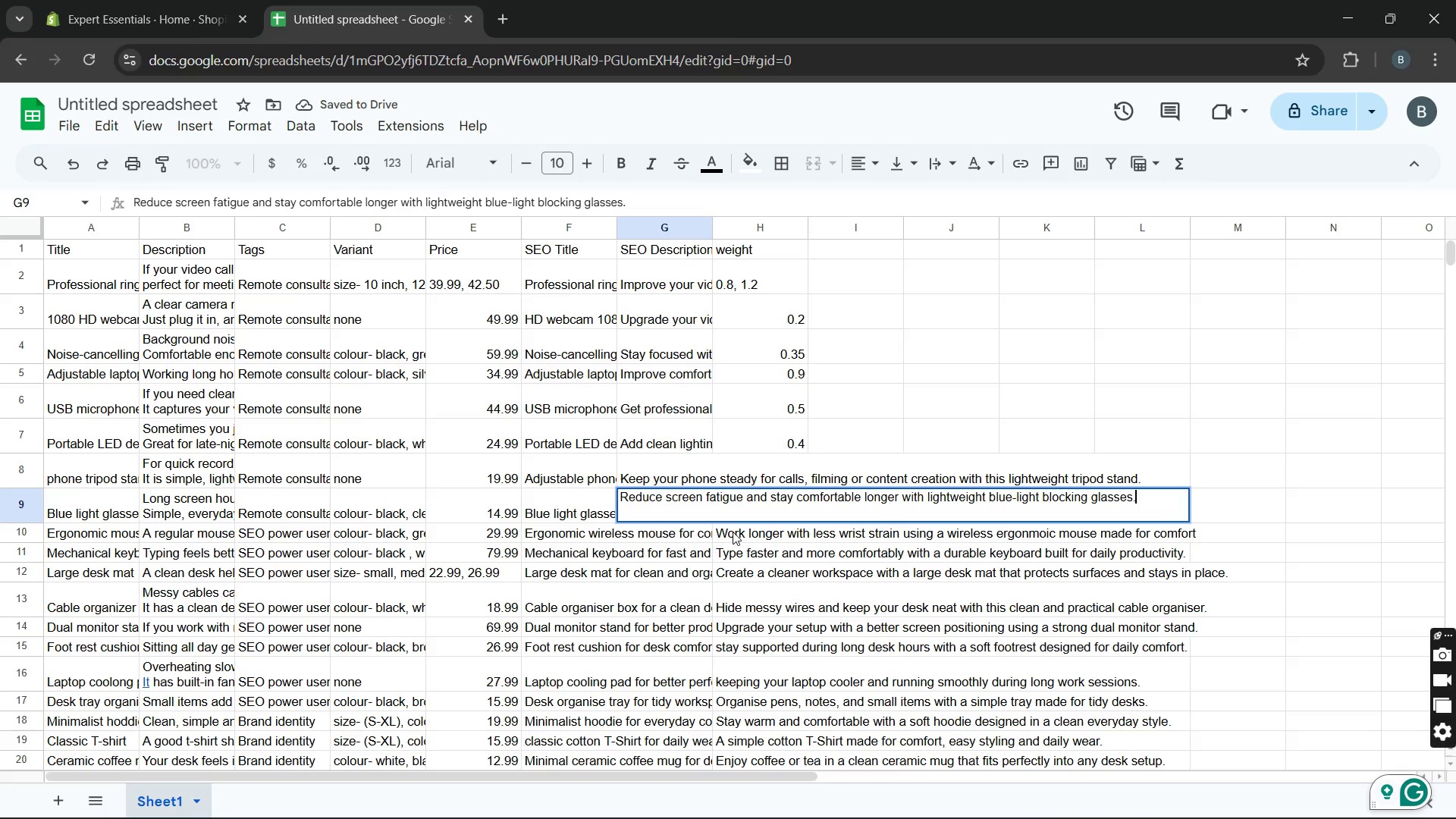 
double_click([733, 532])
 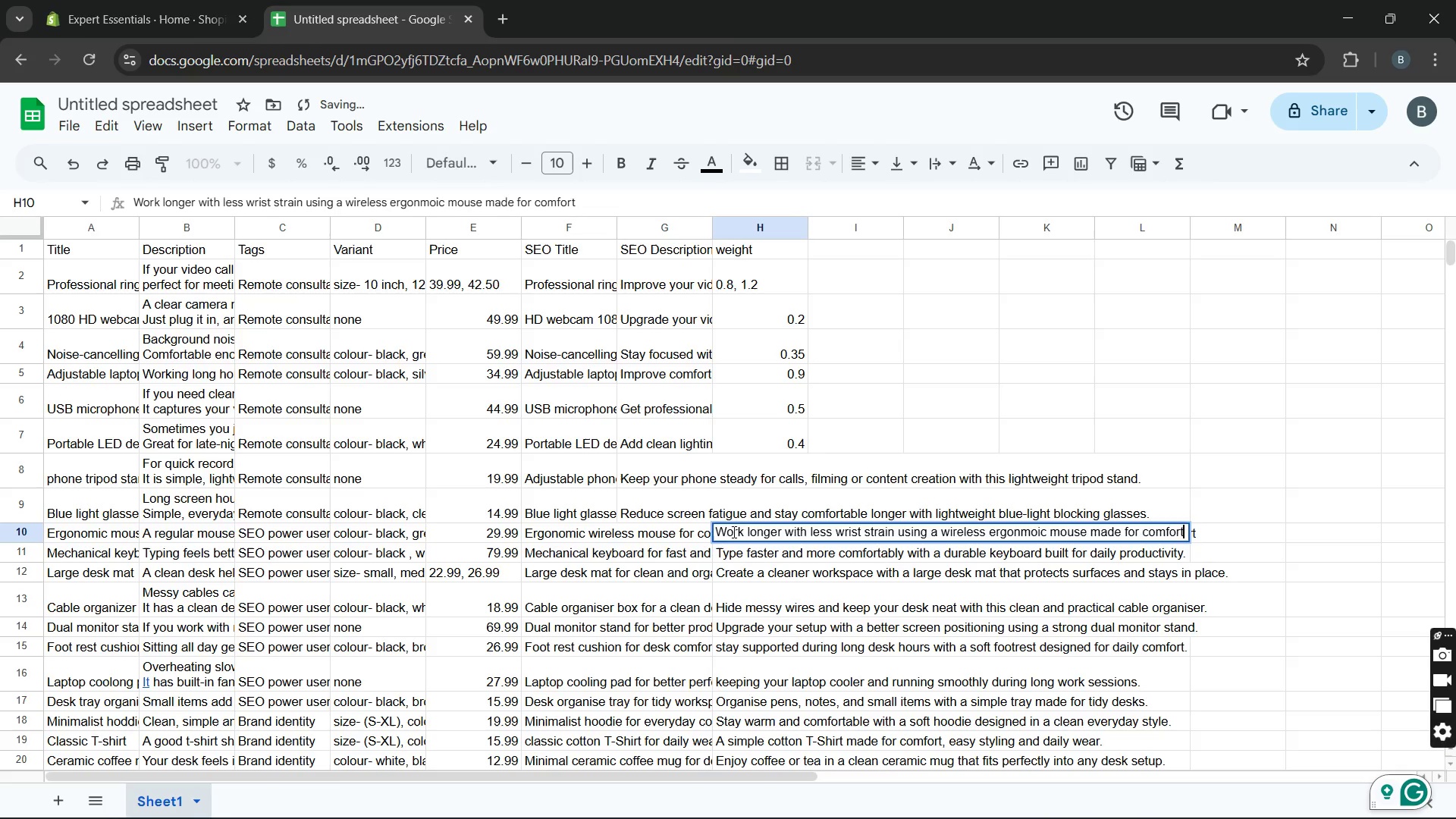 
triple_click([733, 532])
 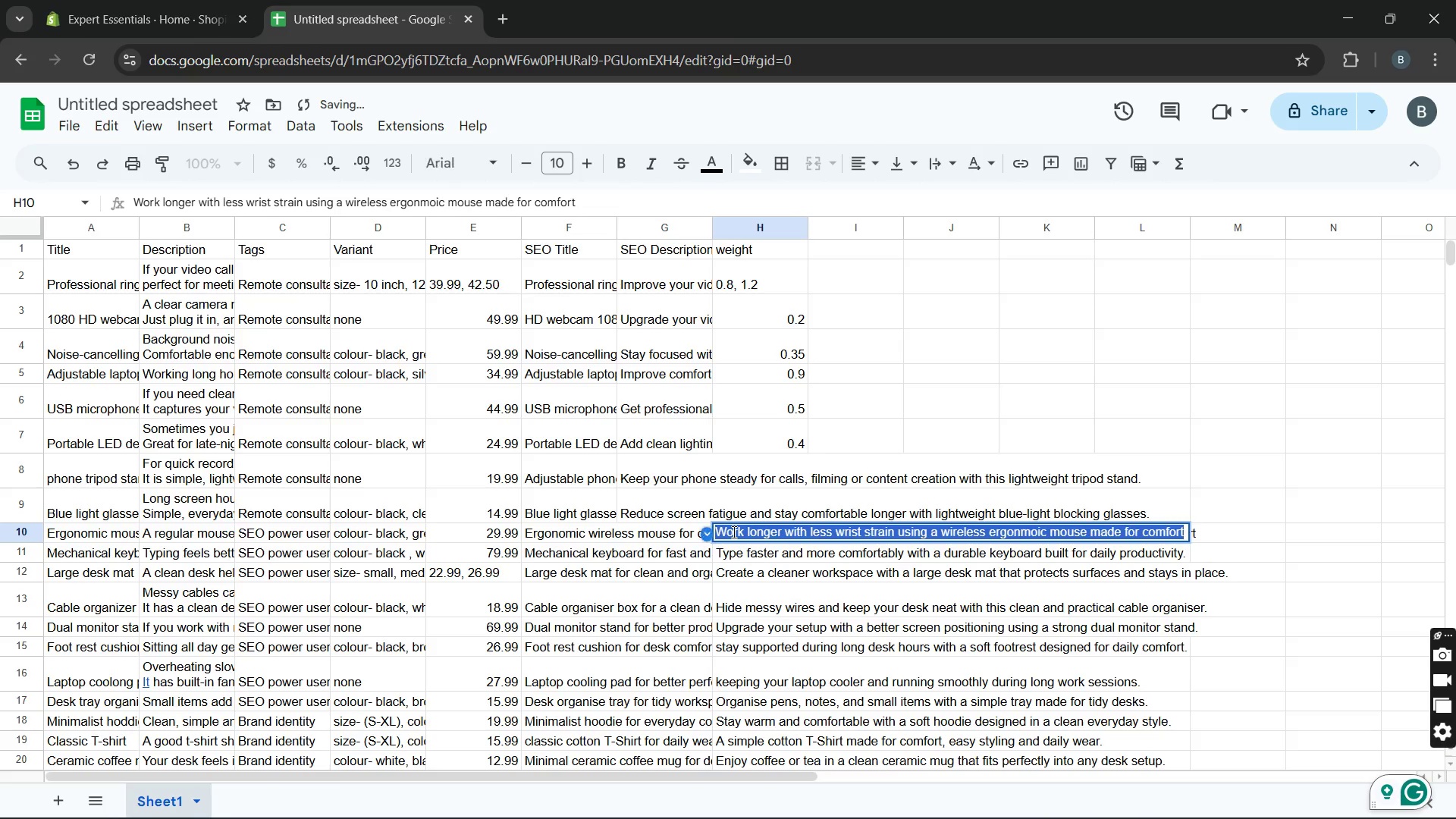 
key(Control+X)
 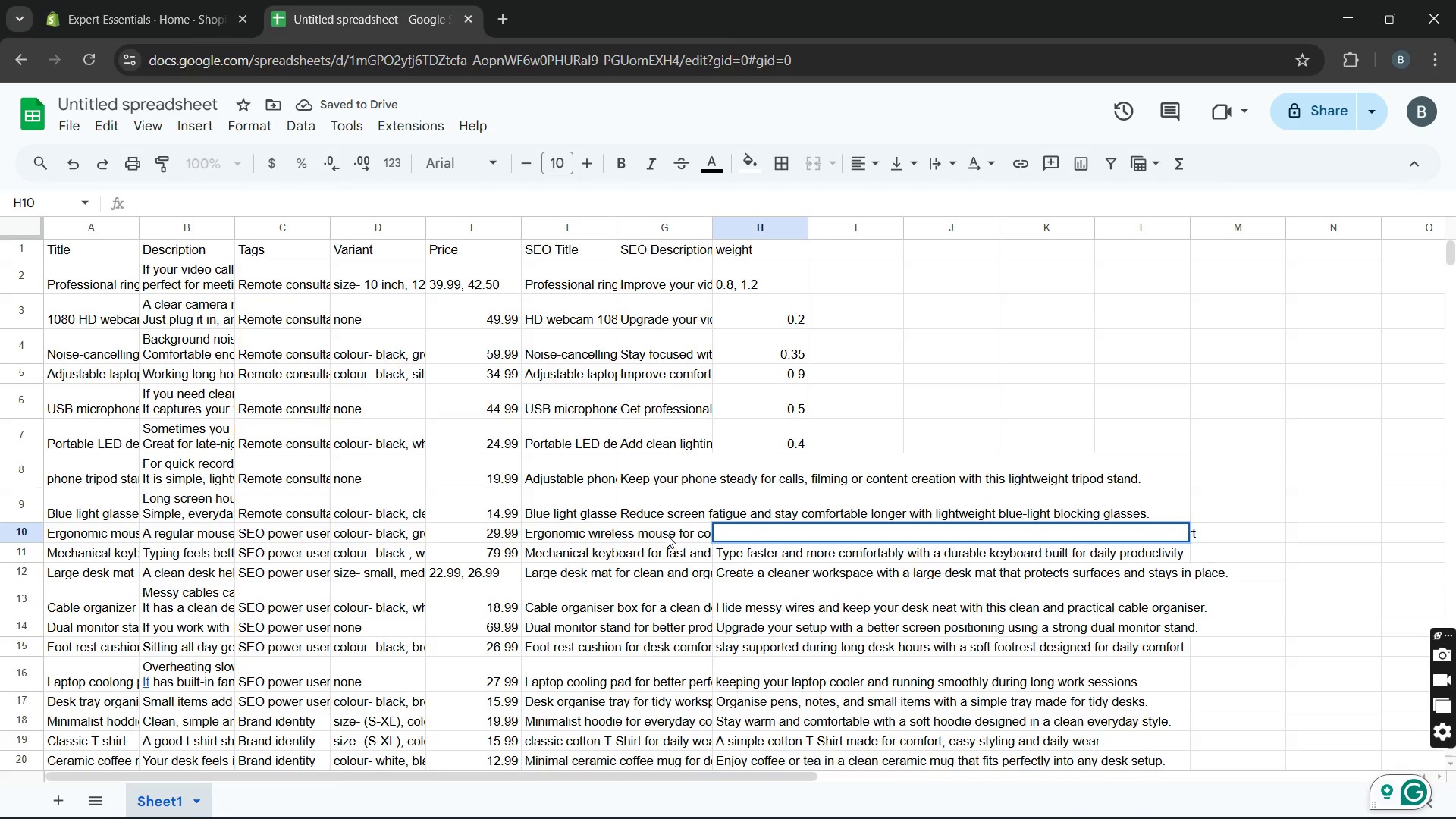 
double_click([667, 535])
 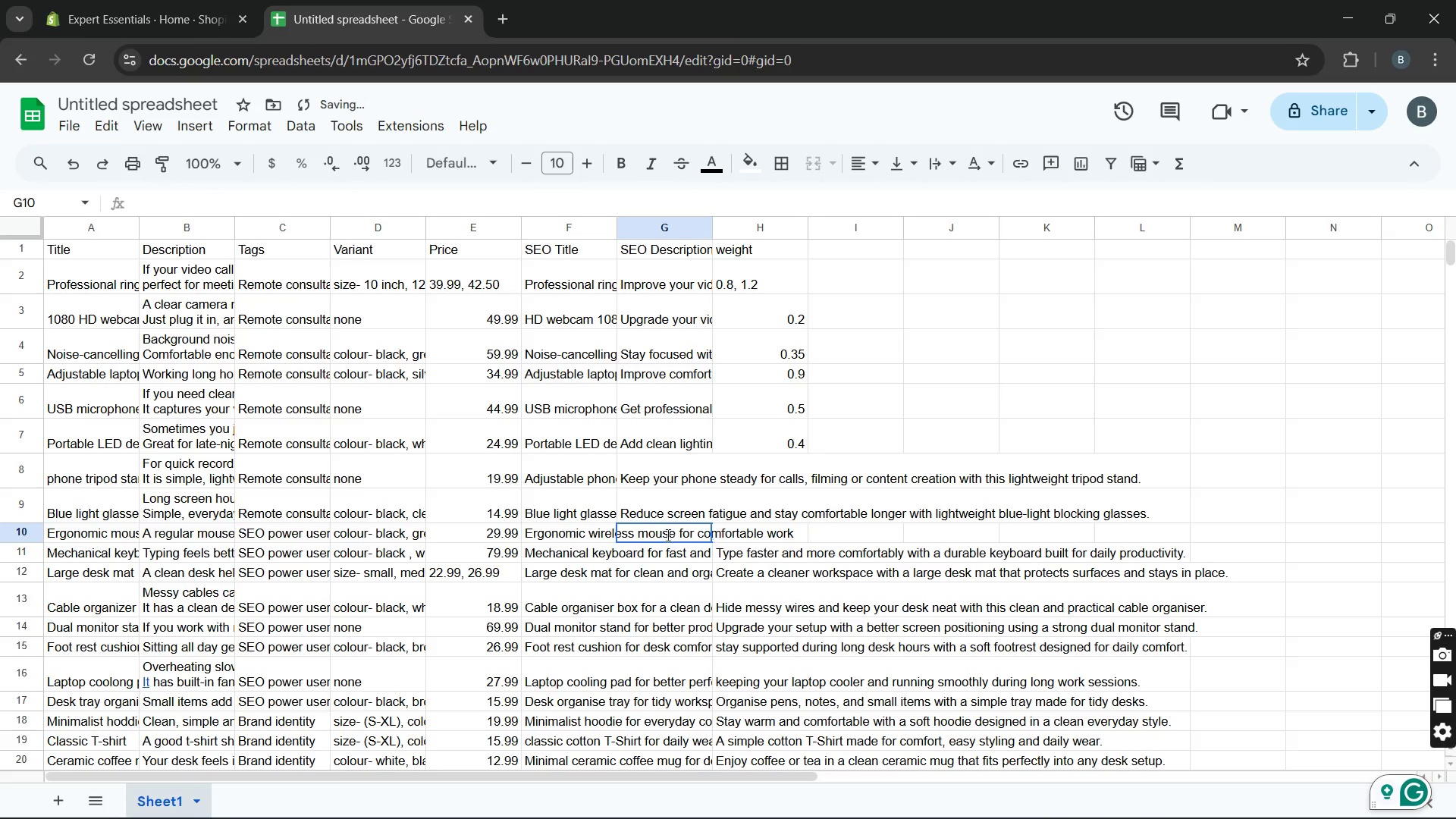 
triple_click([667, 535])
 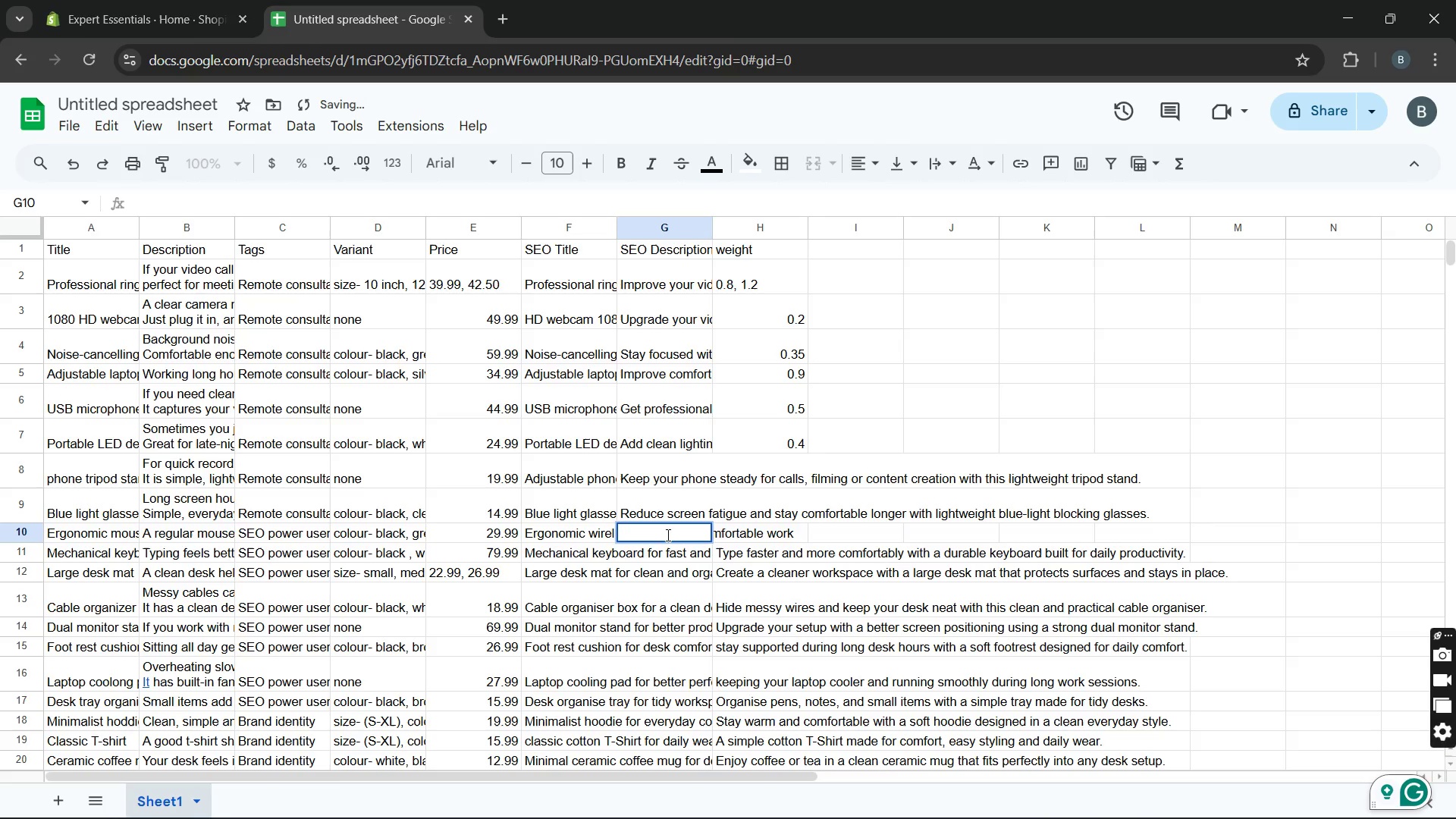 
key(Control+V)
 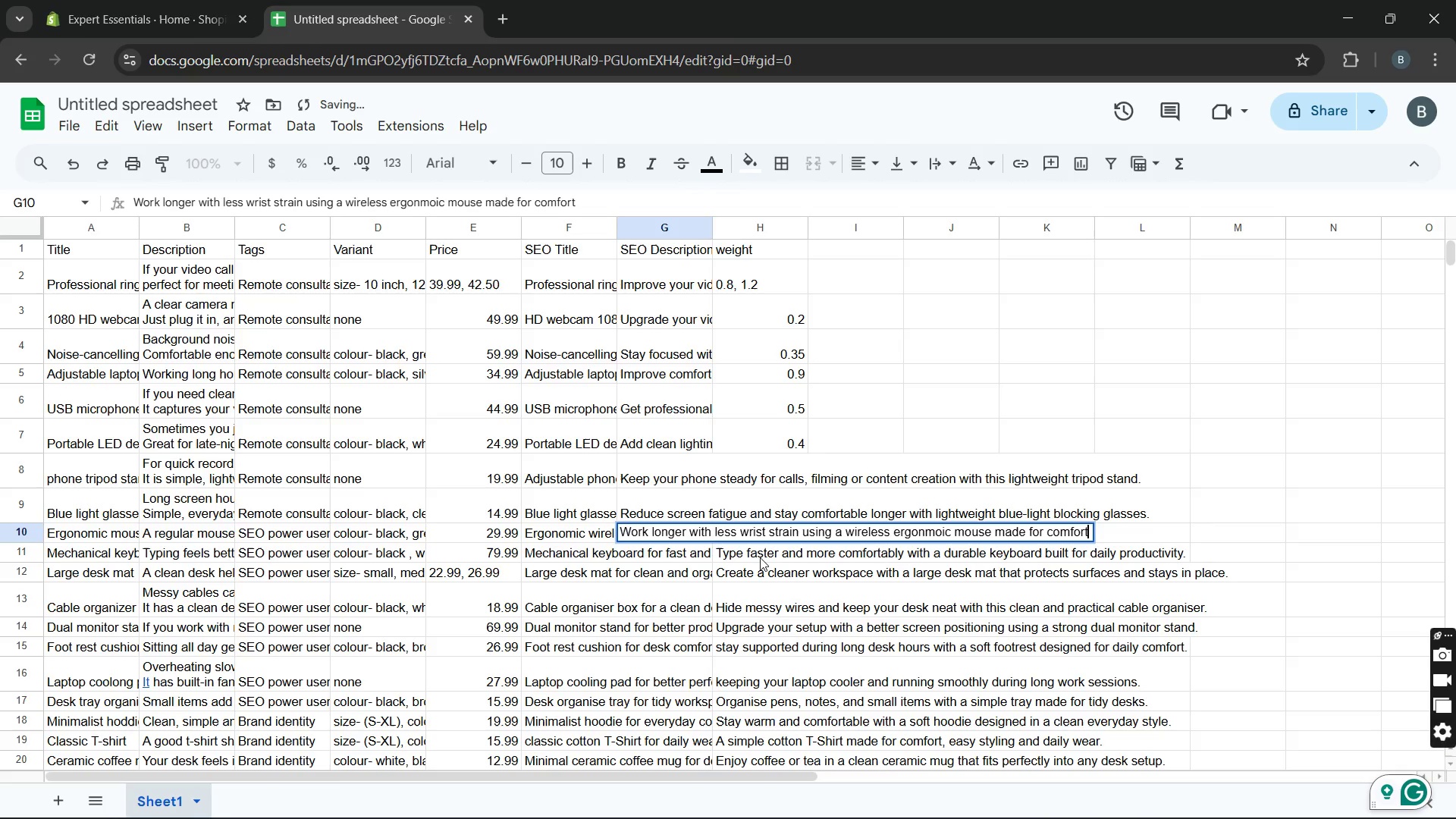 
double_click([760, 557])
 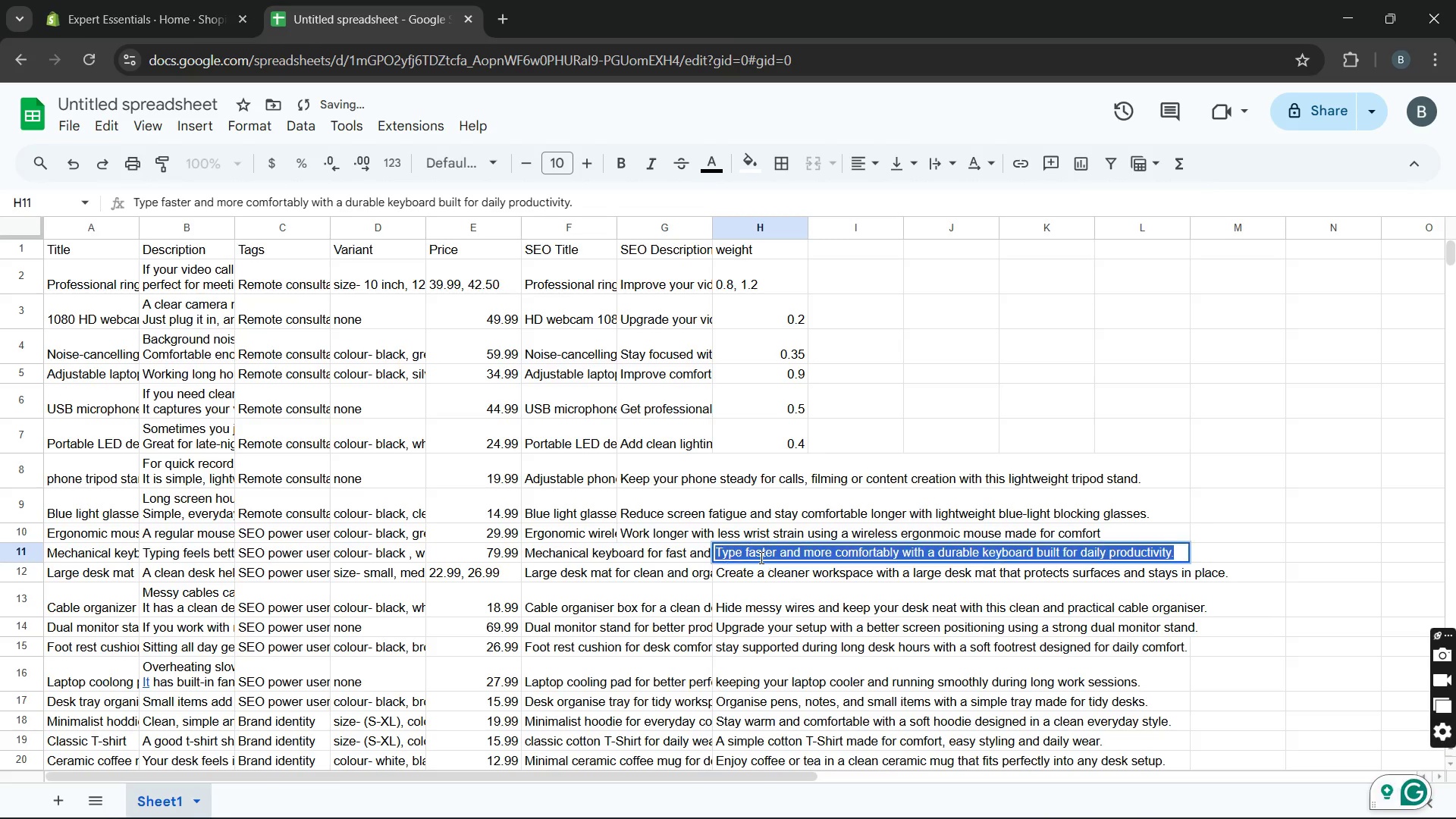 
triple_click([760, 557])
 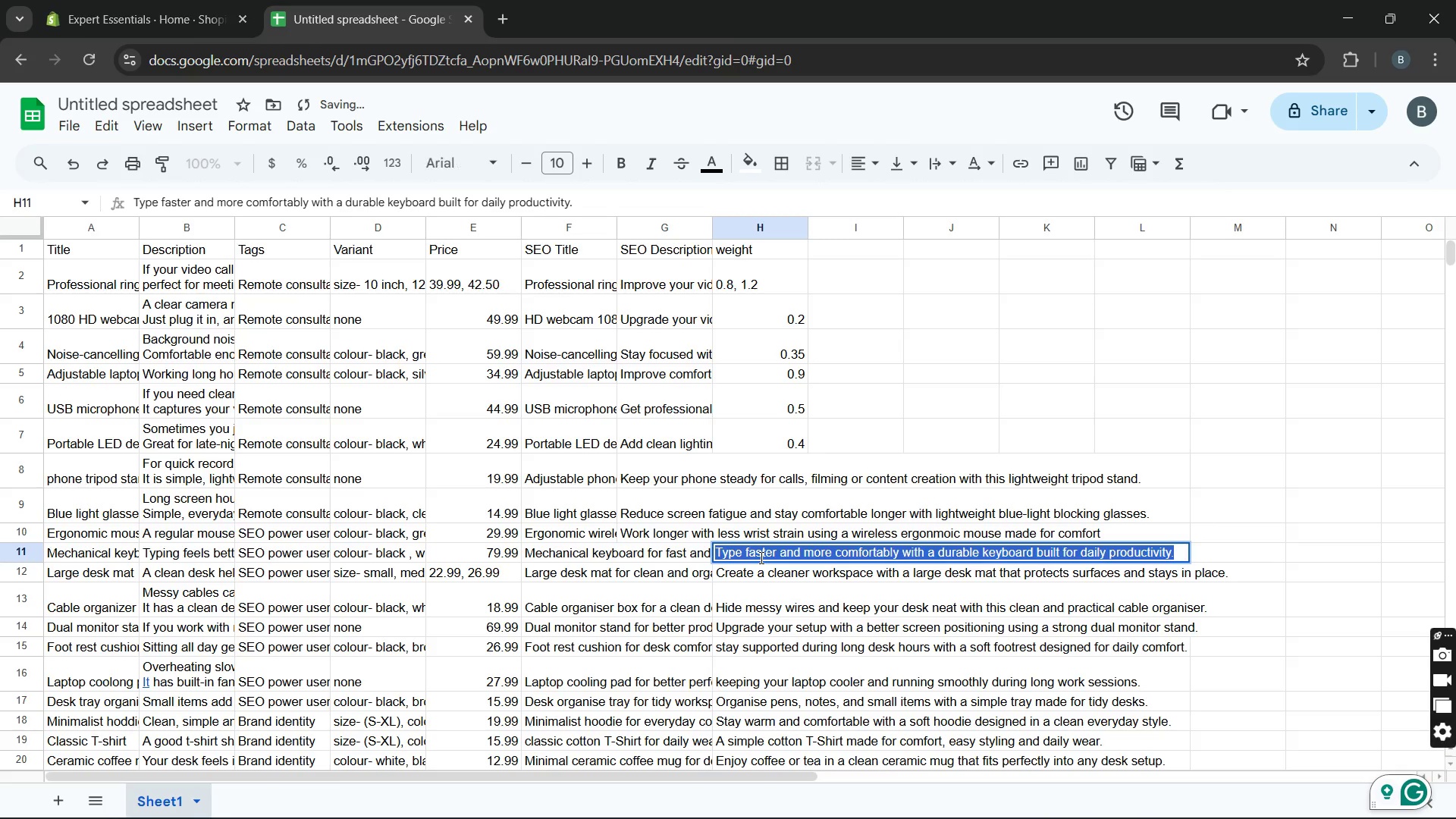 
triple_click([760, 557])
 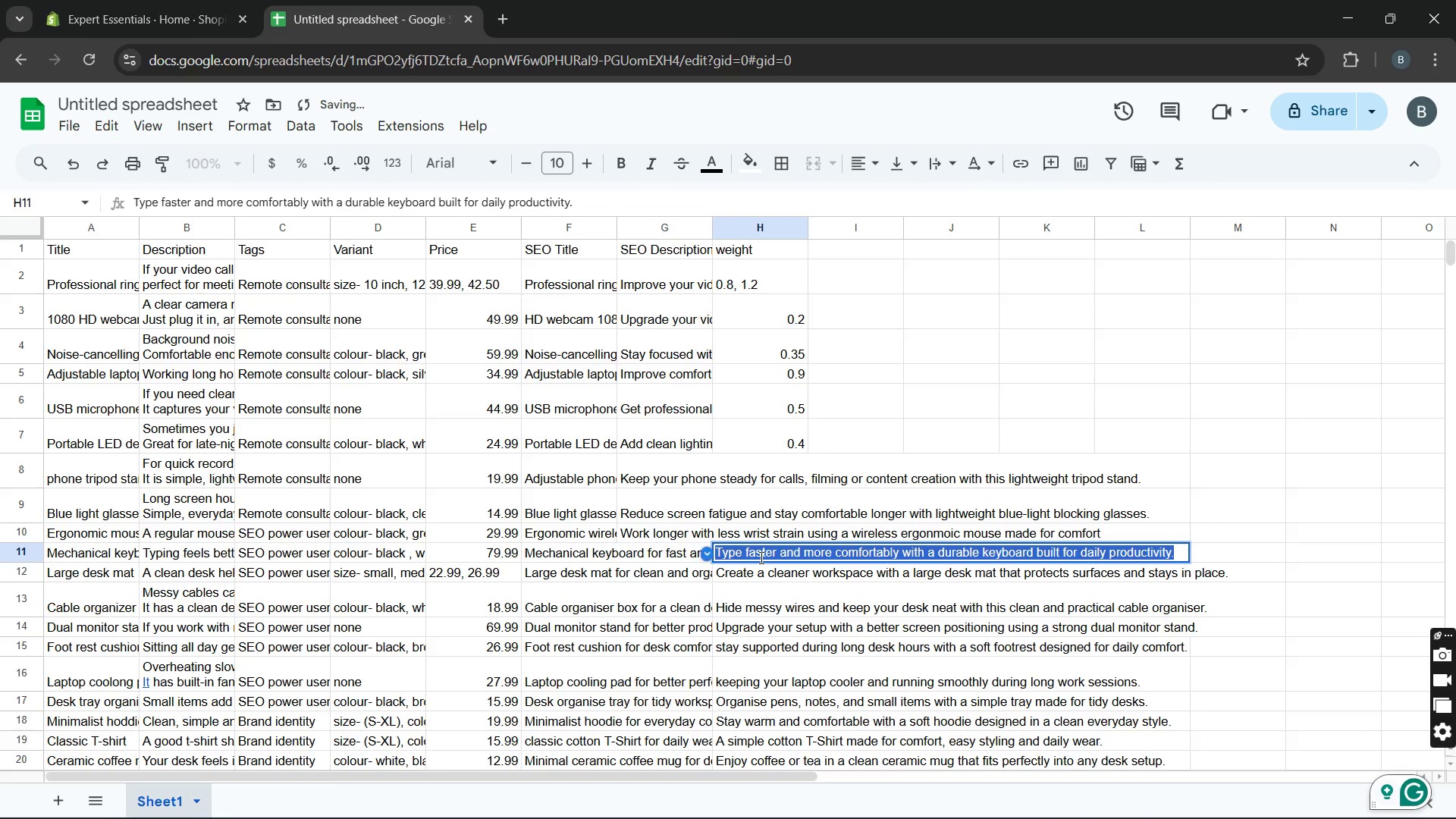 
key(Control+X)
 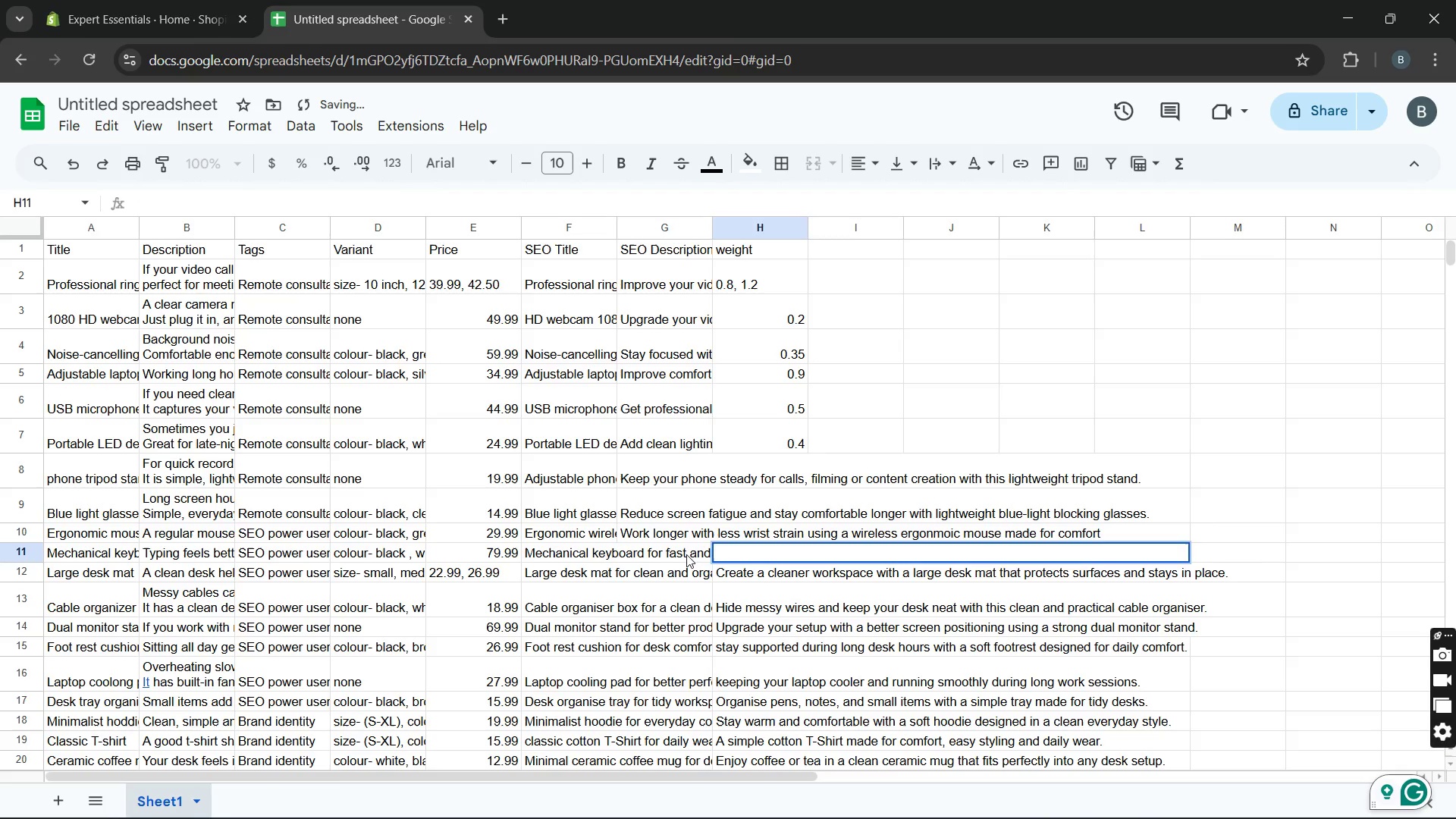 
double_click([686, 554])
 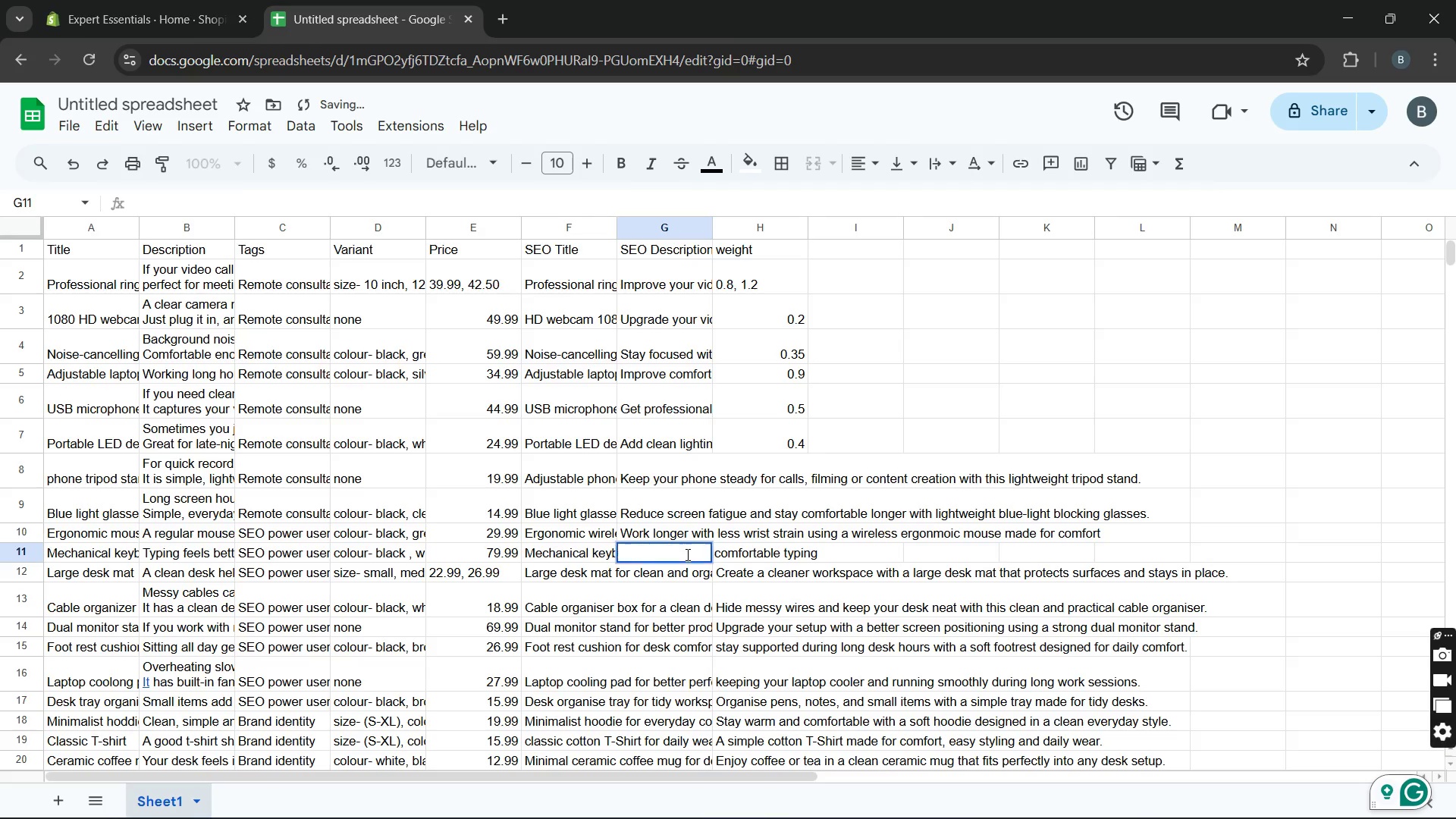 
triple_click([686, 554])
 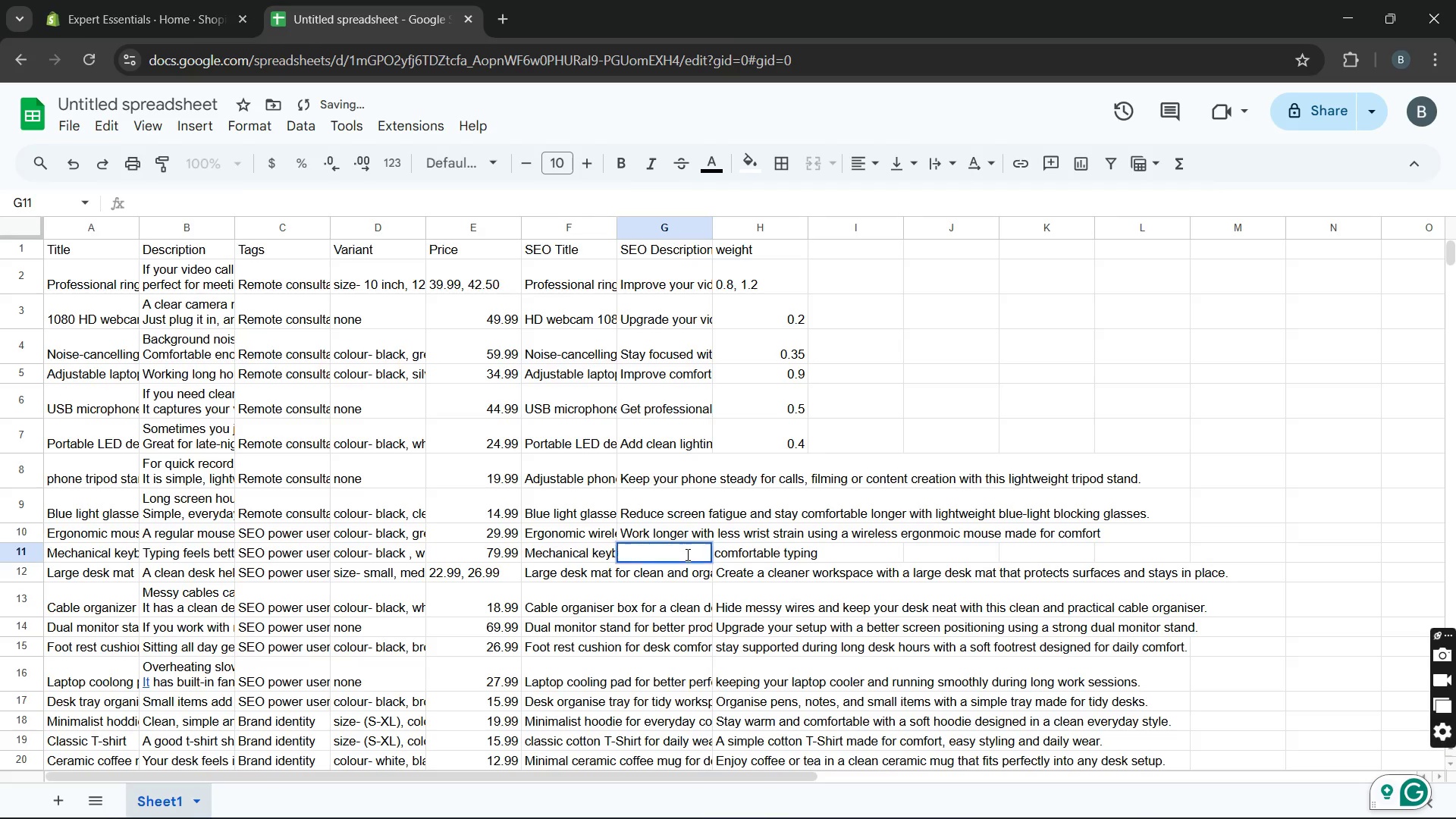 
key(Control+V)
 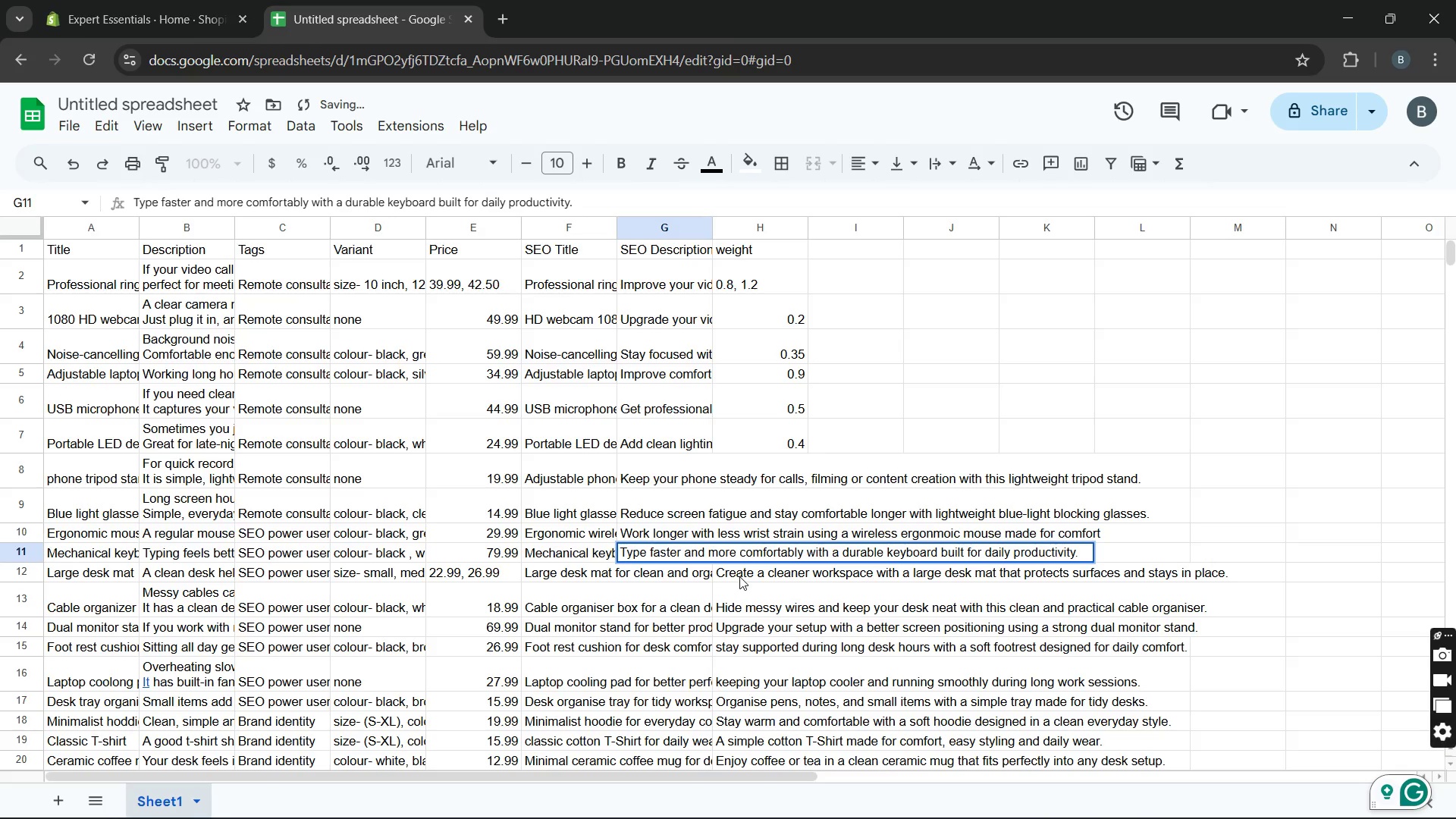 
double_click([739, 576])
 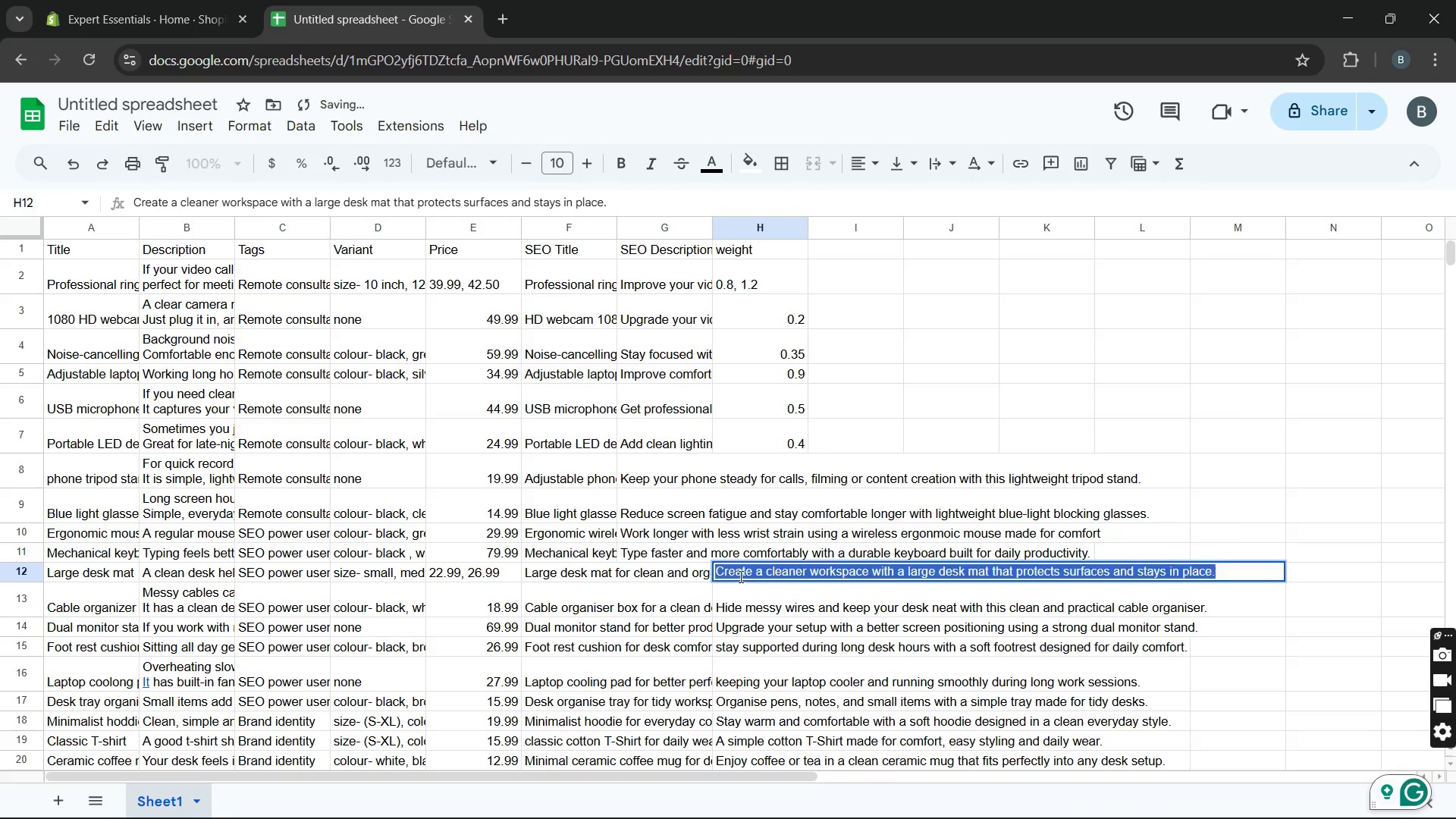 
triple_click([739, 576])
 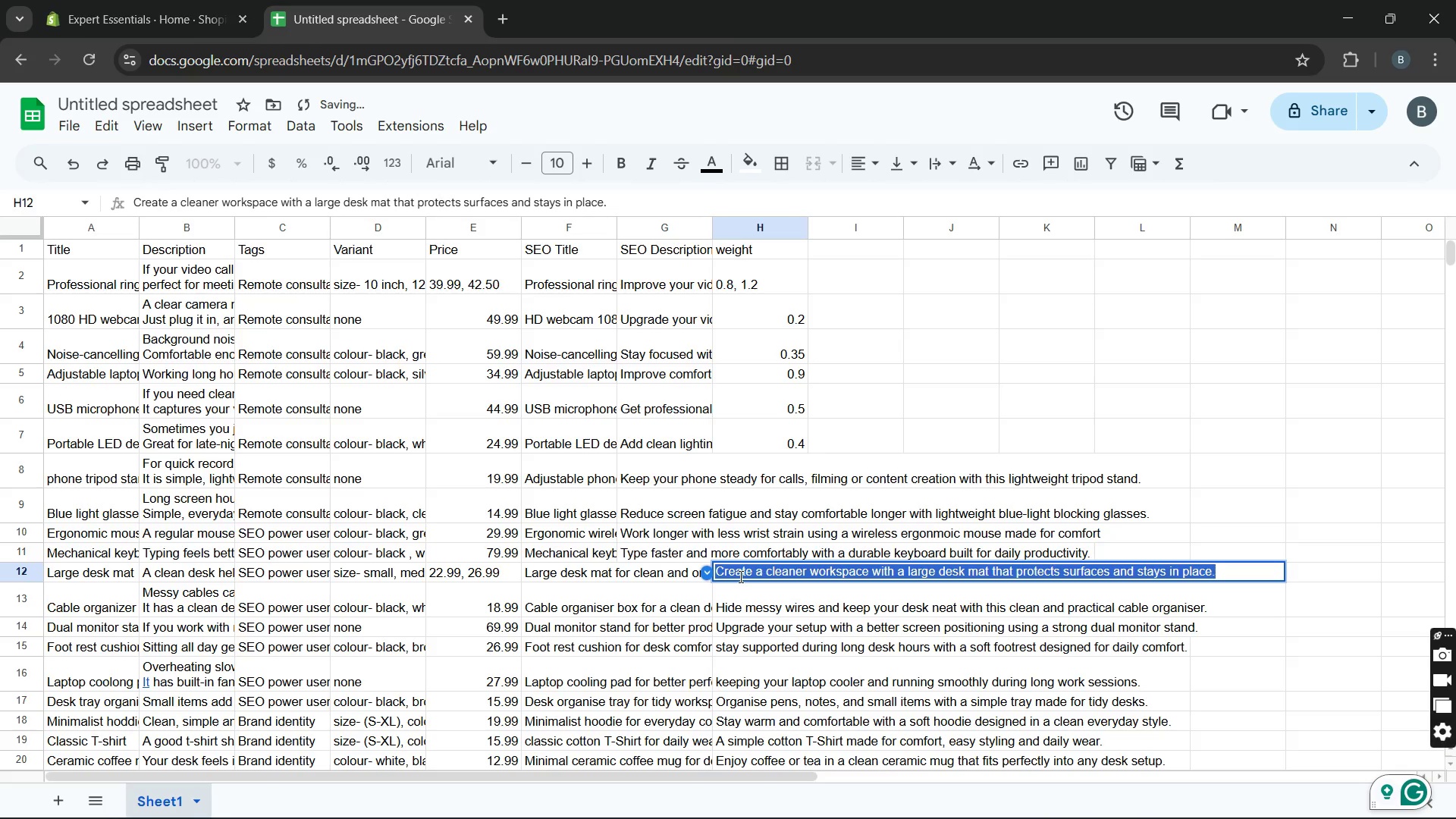 
key(Control+X)
 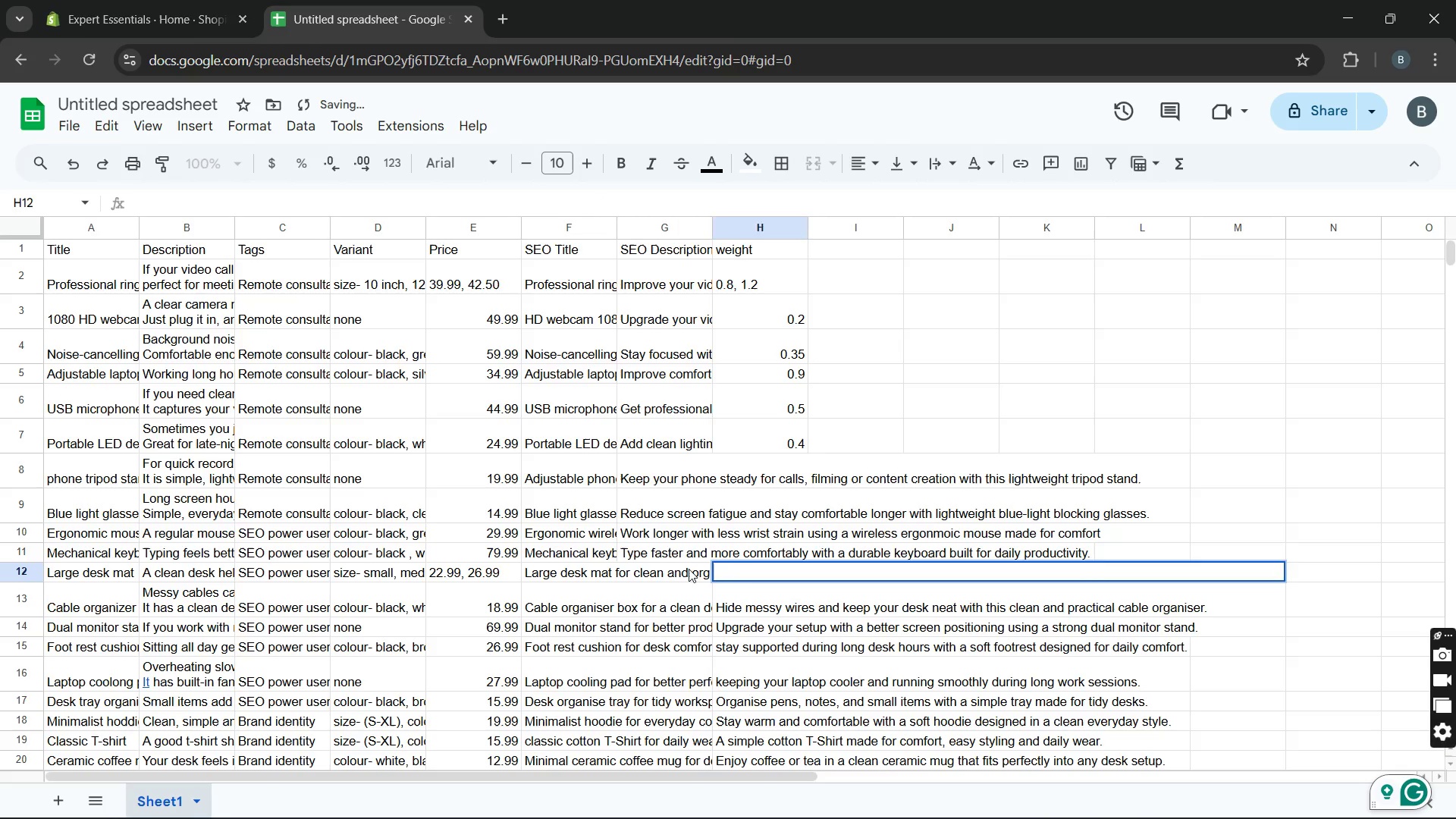 
double_click([689, 569])
 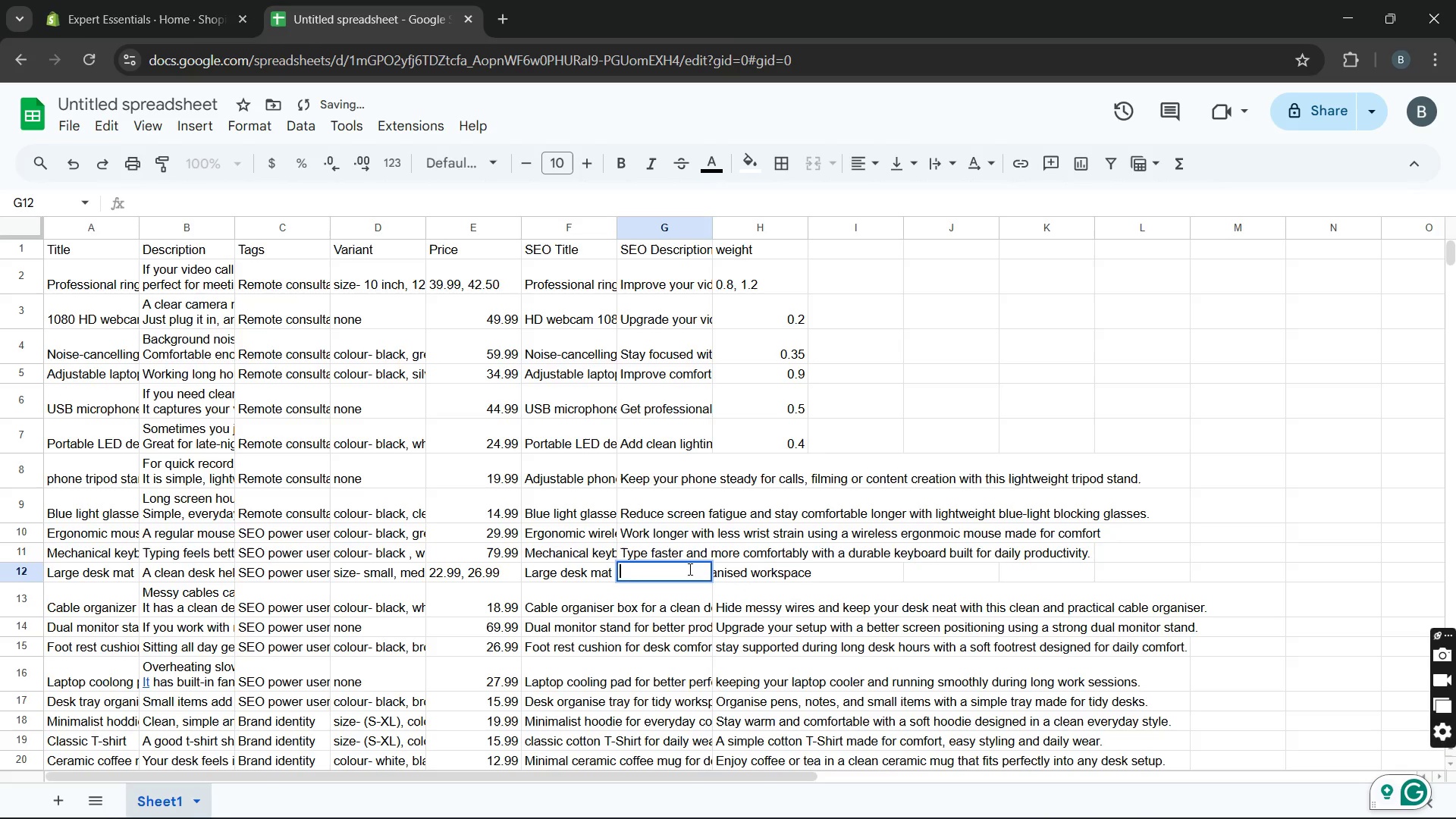 
triple_click([689, 569])
 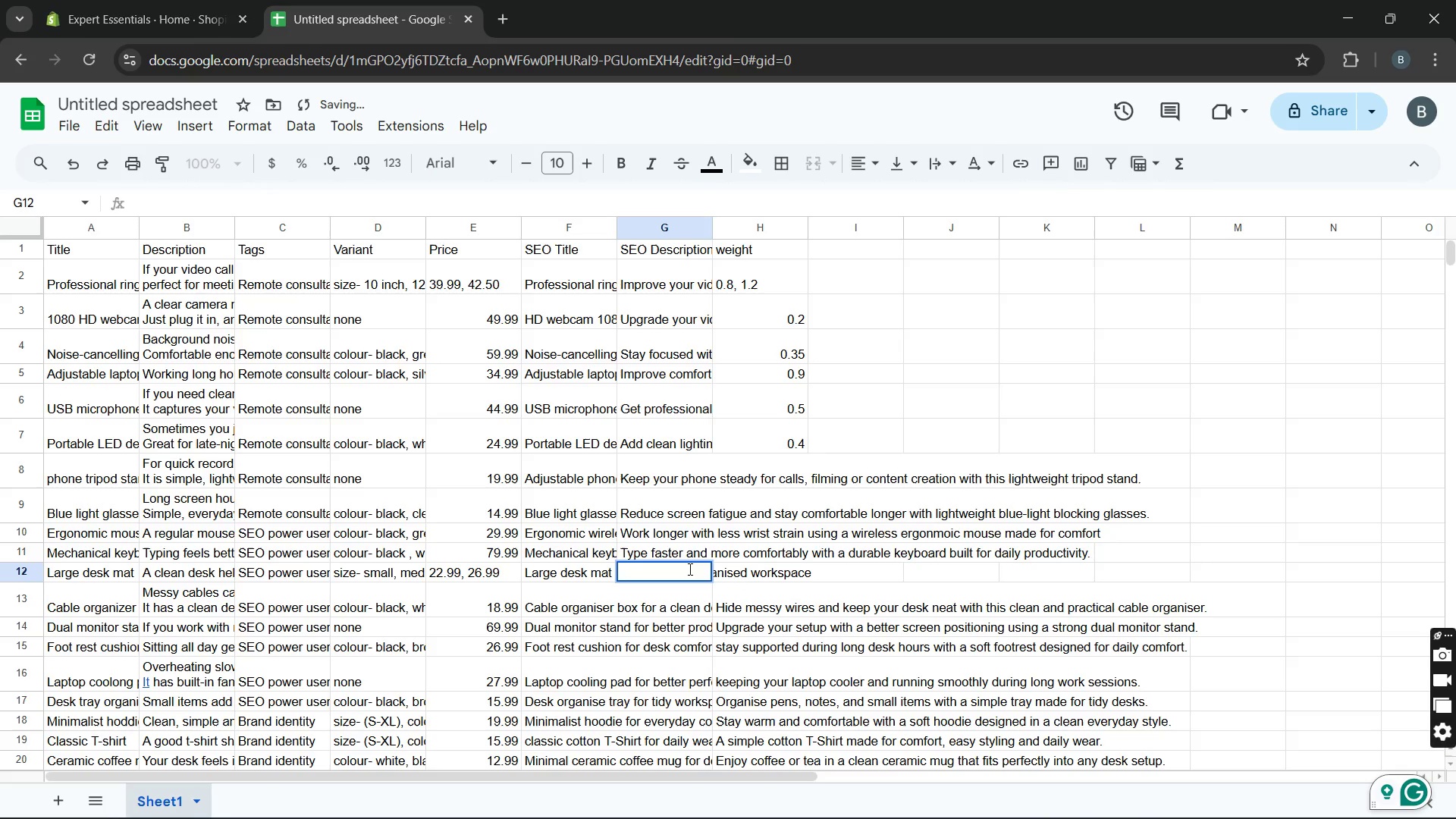 
key(Control+V)
 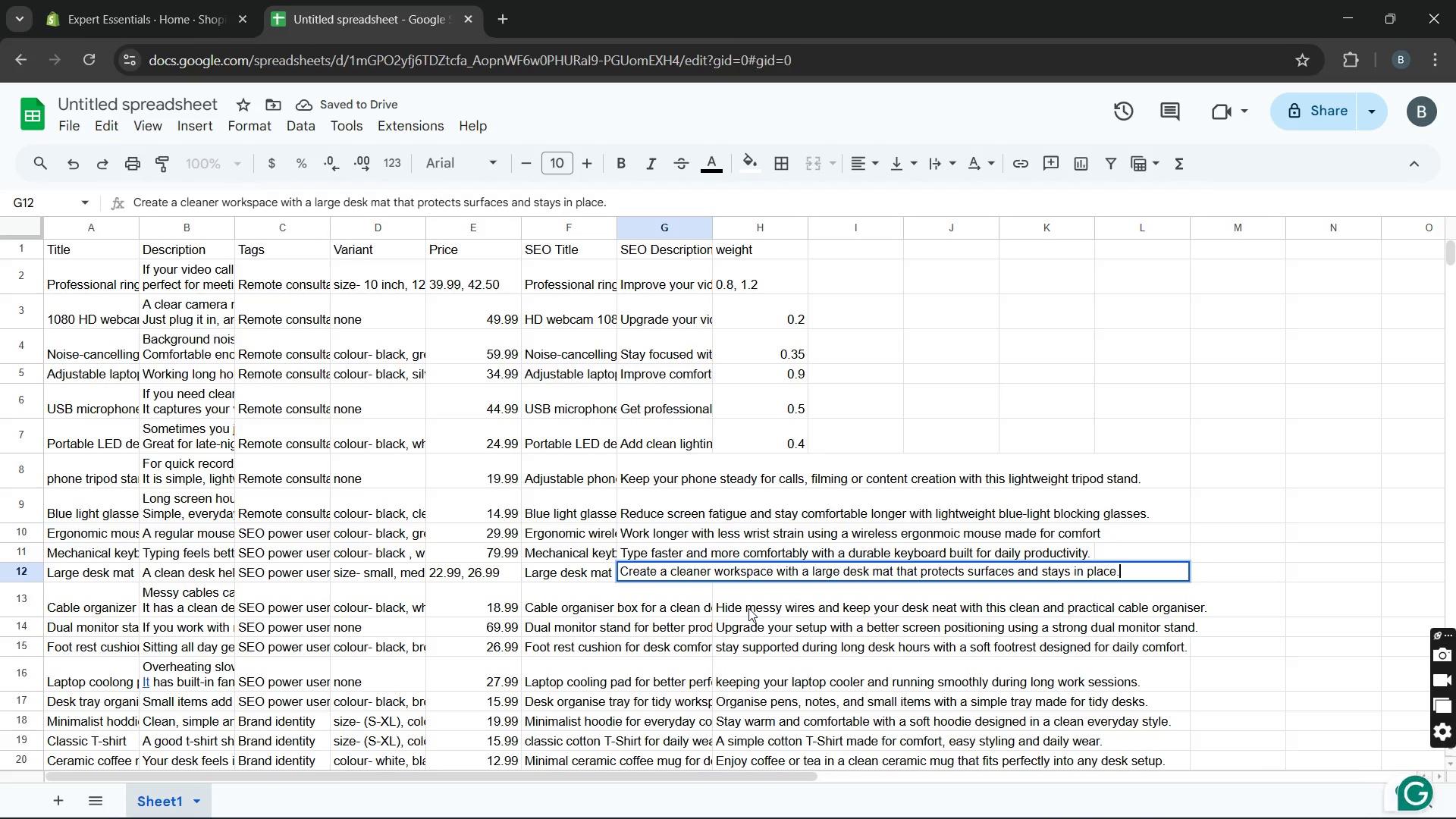 
double_click([748, 608])
 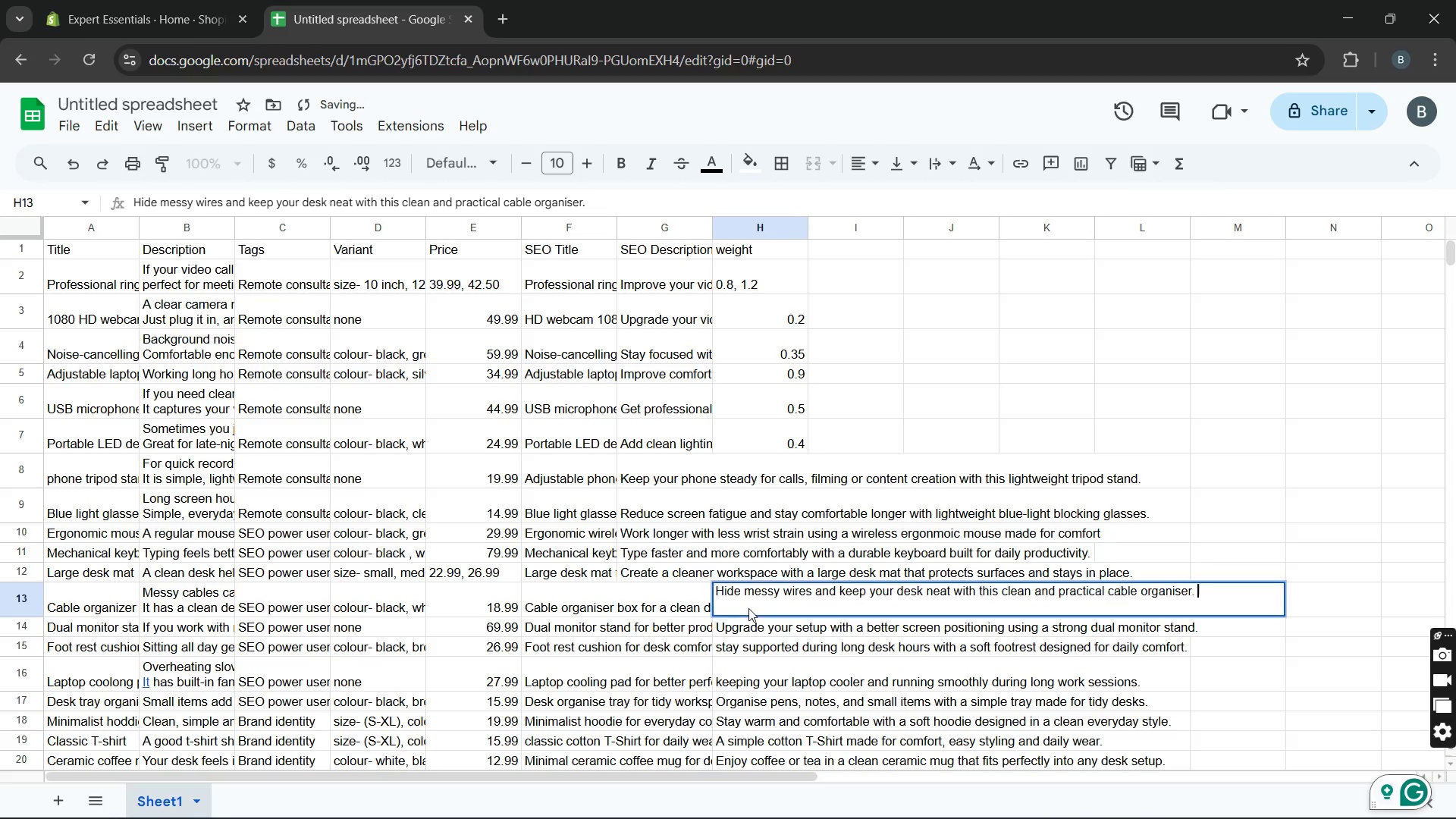 
triple_click([748, 608])
 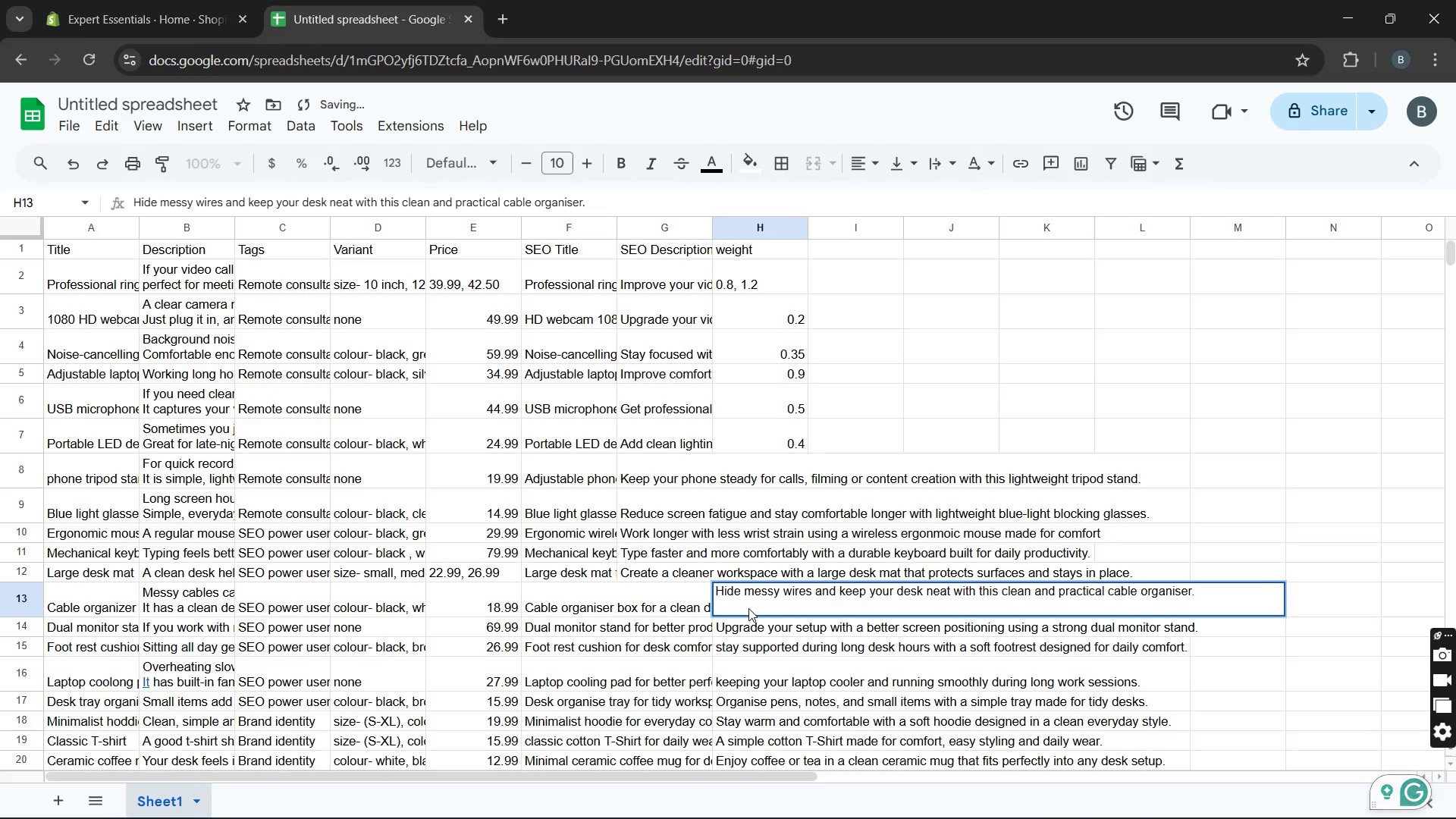 
triple_click([748, 608])
 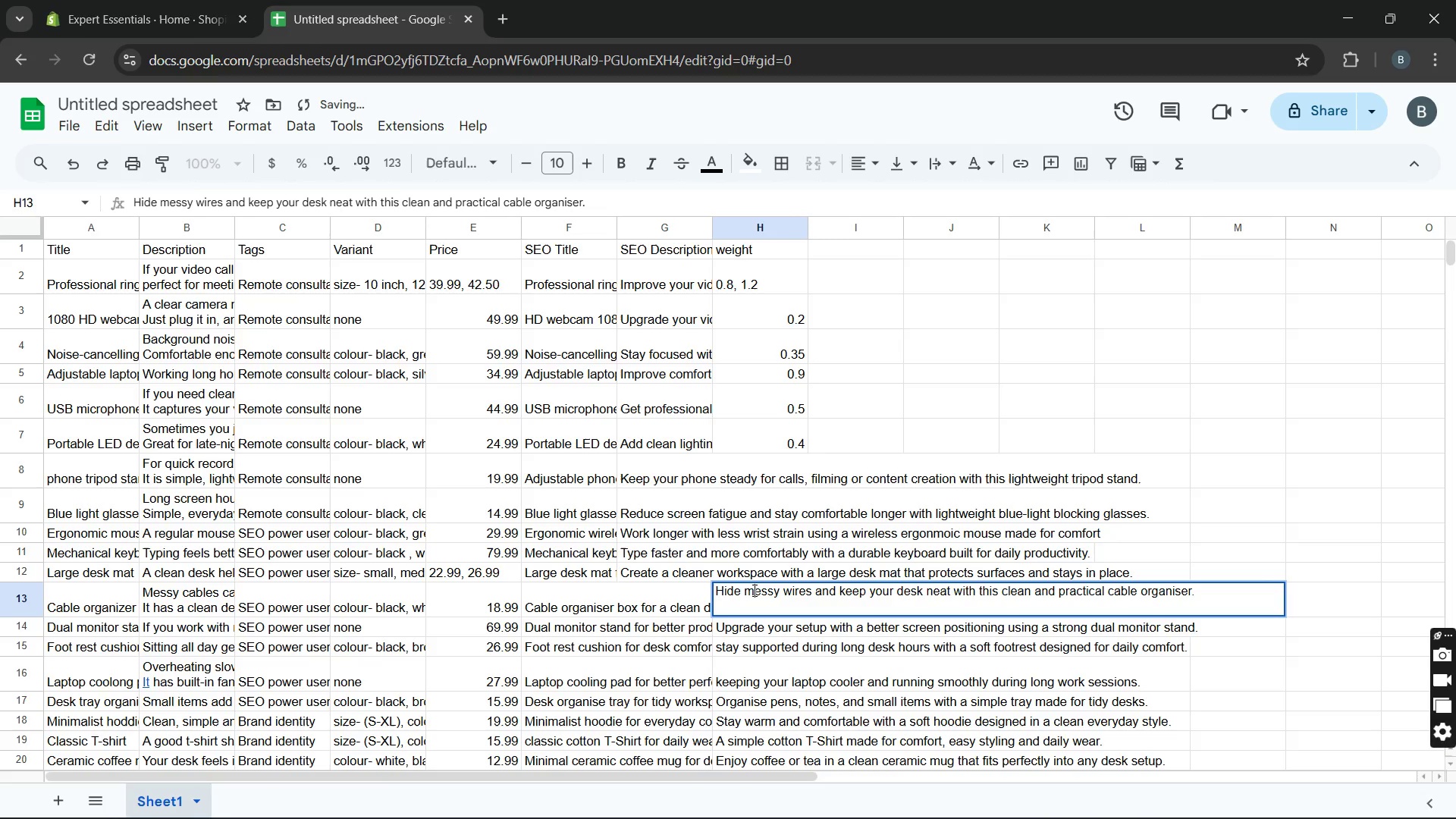 
double_click([753, 590])
 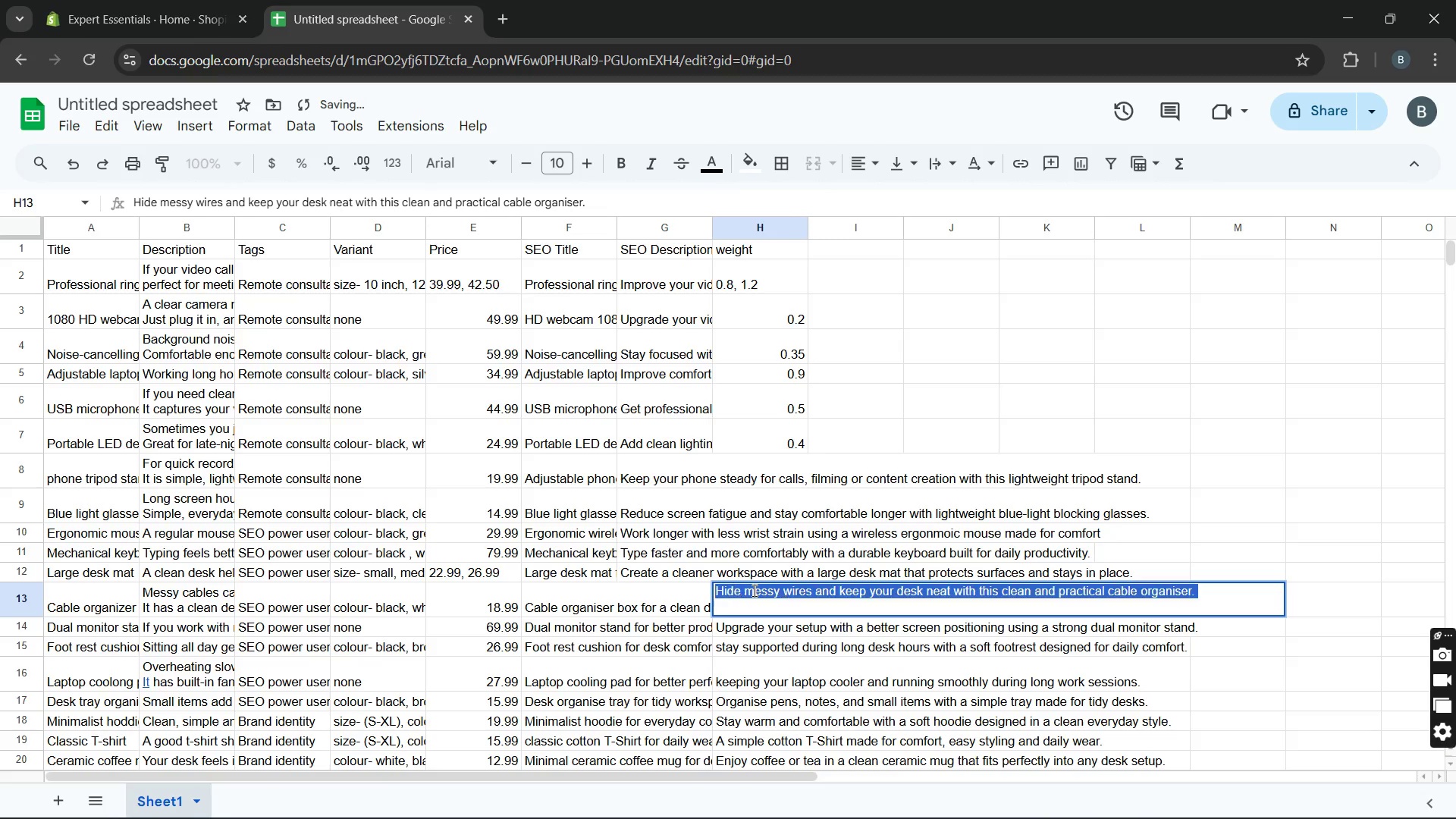 
triple_click([753, 590])
 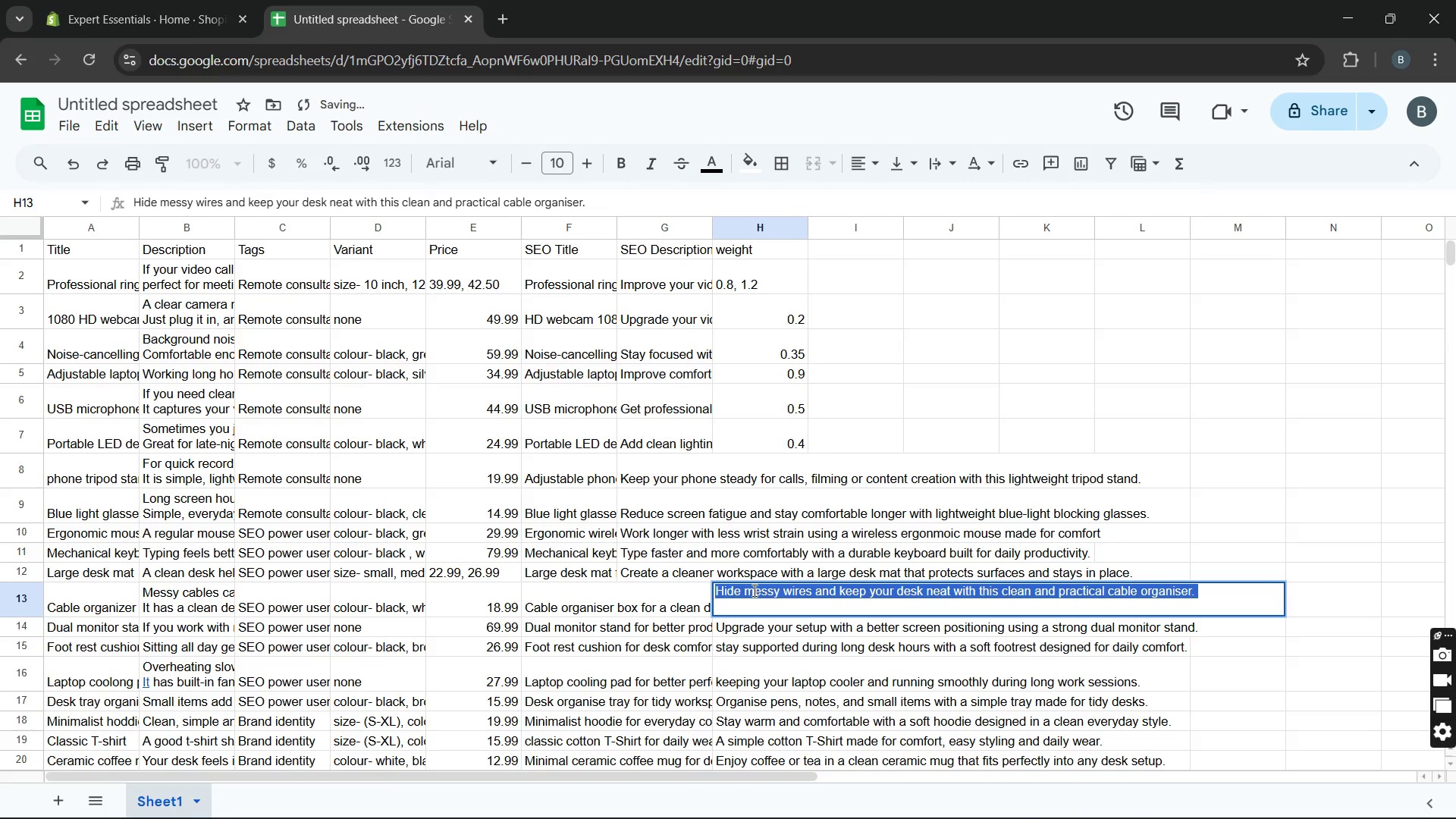 
triple_click([753, 590])
 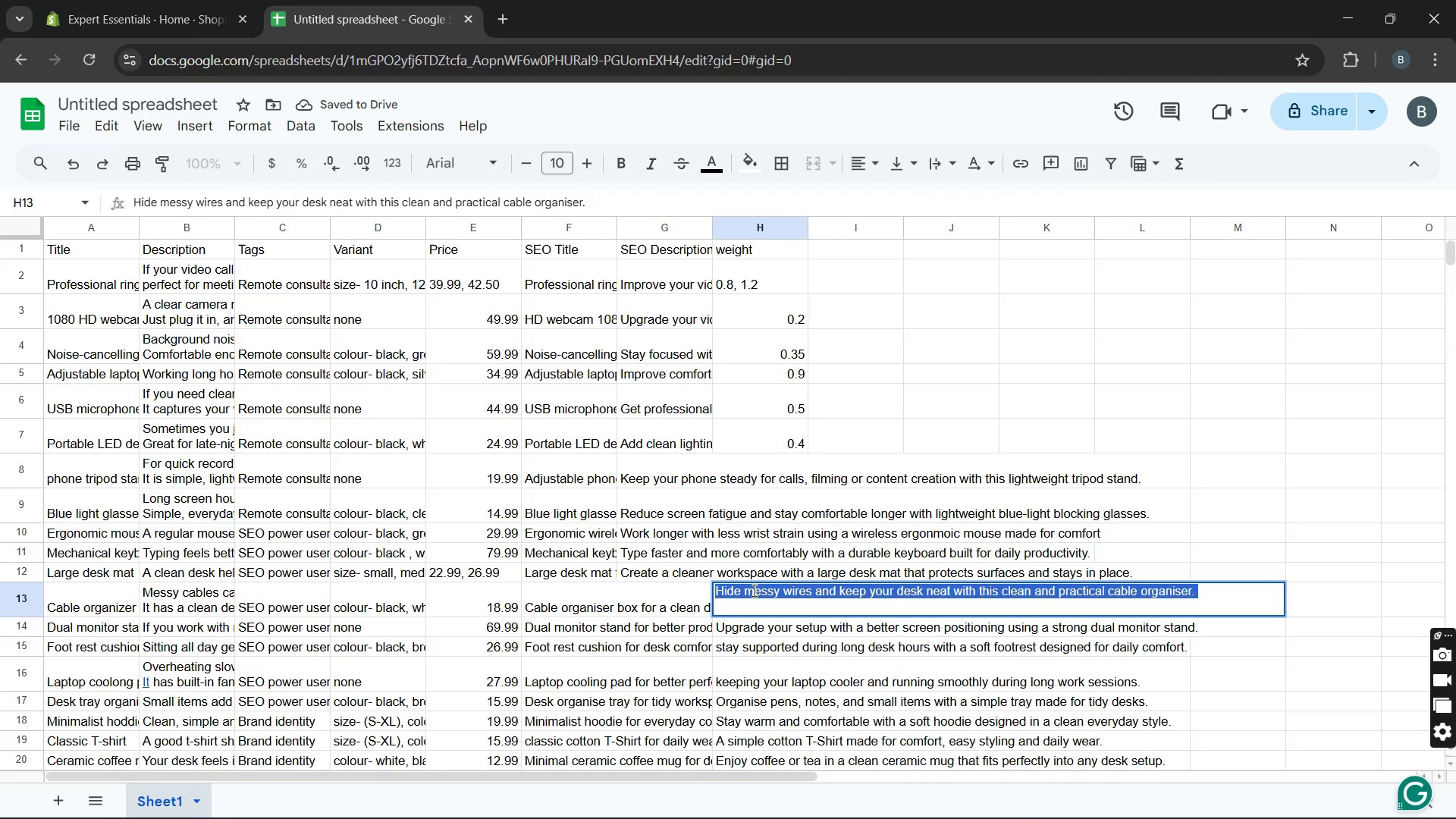 
key(Control+X)
 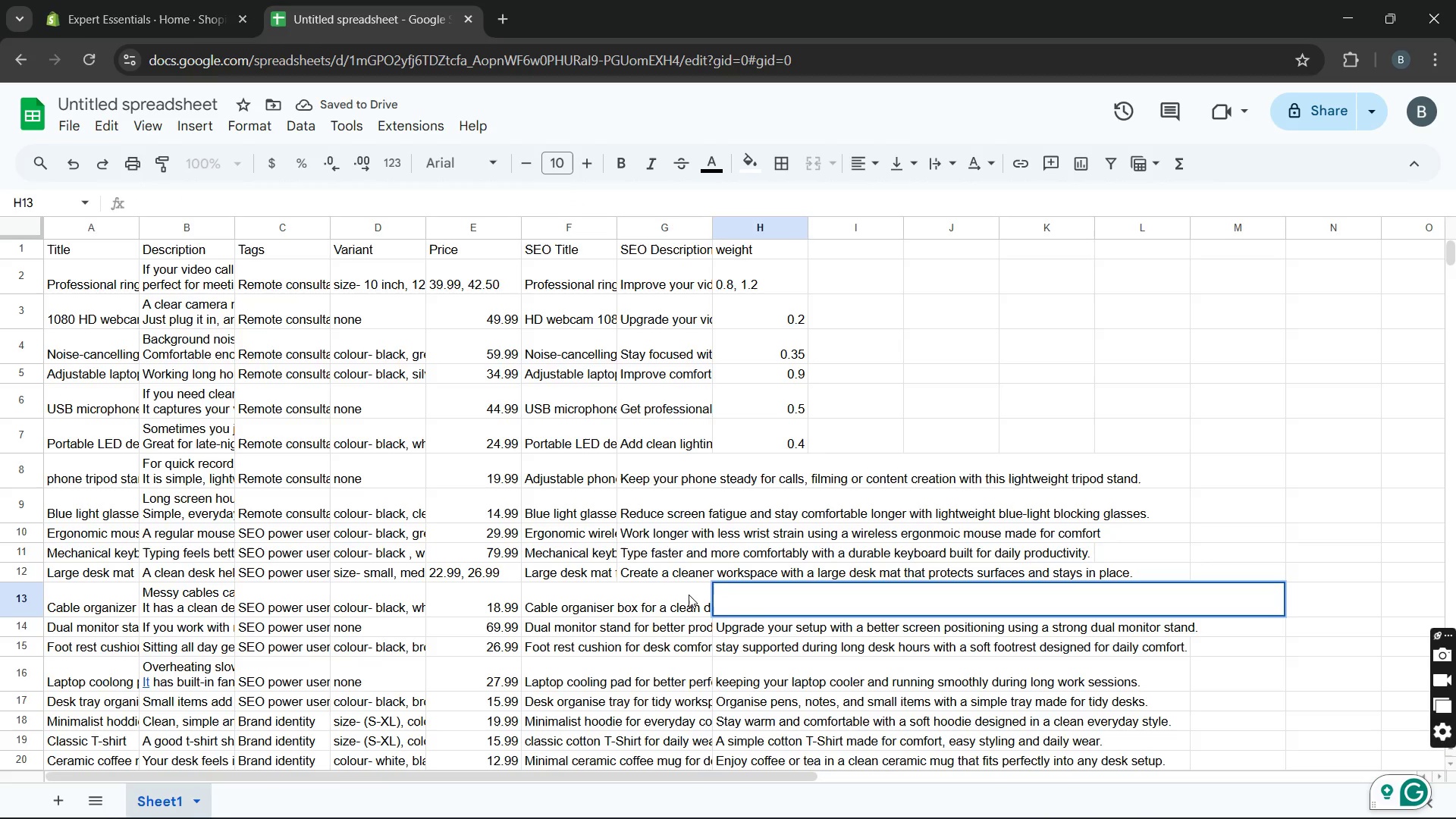 
double_click([689, 595])
 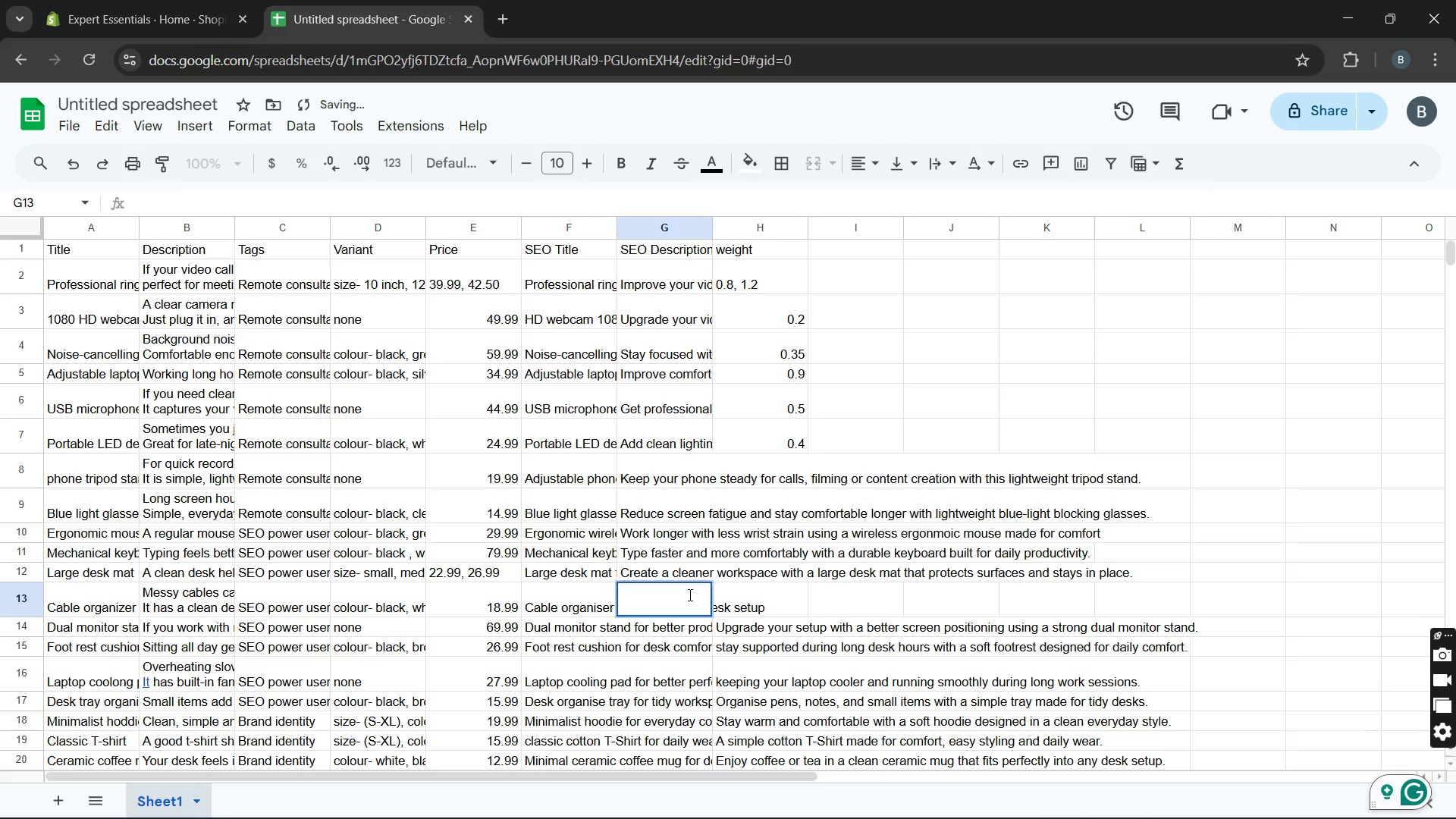 
triple_click([689, 595])
 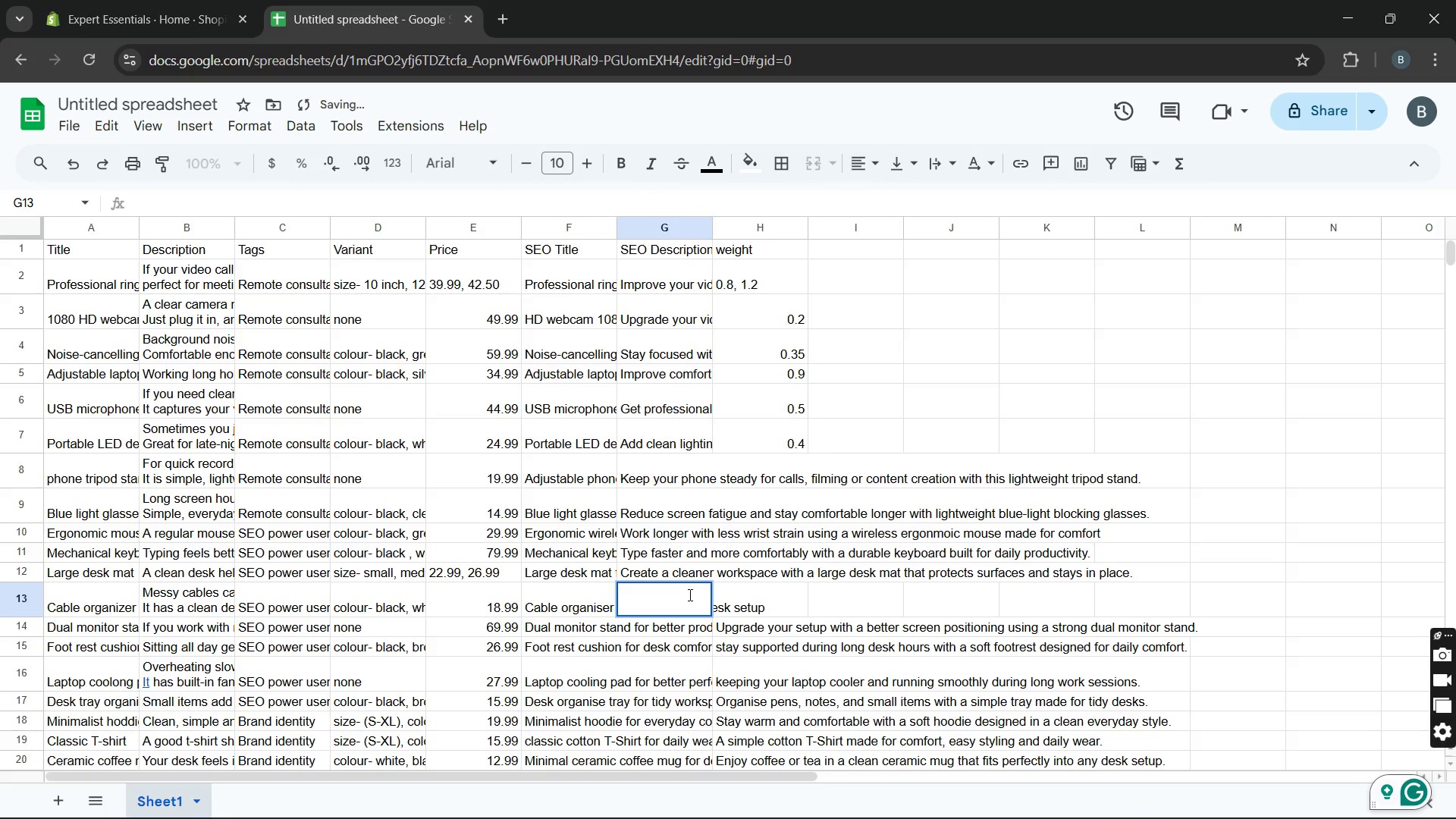 
key(Control+V)
 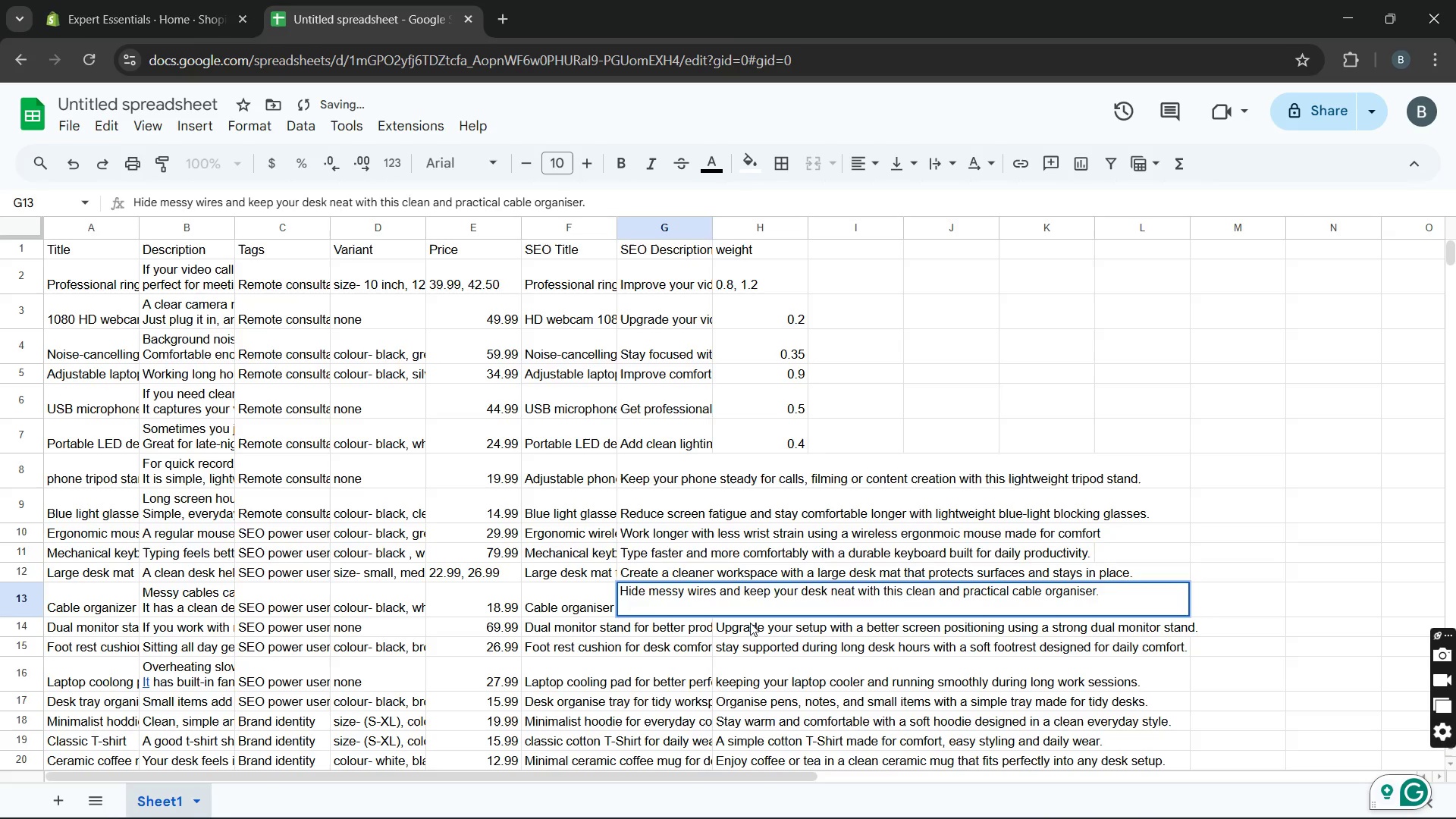 
double_click([750, 623])
 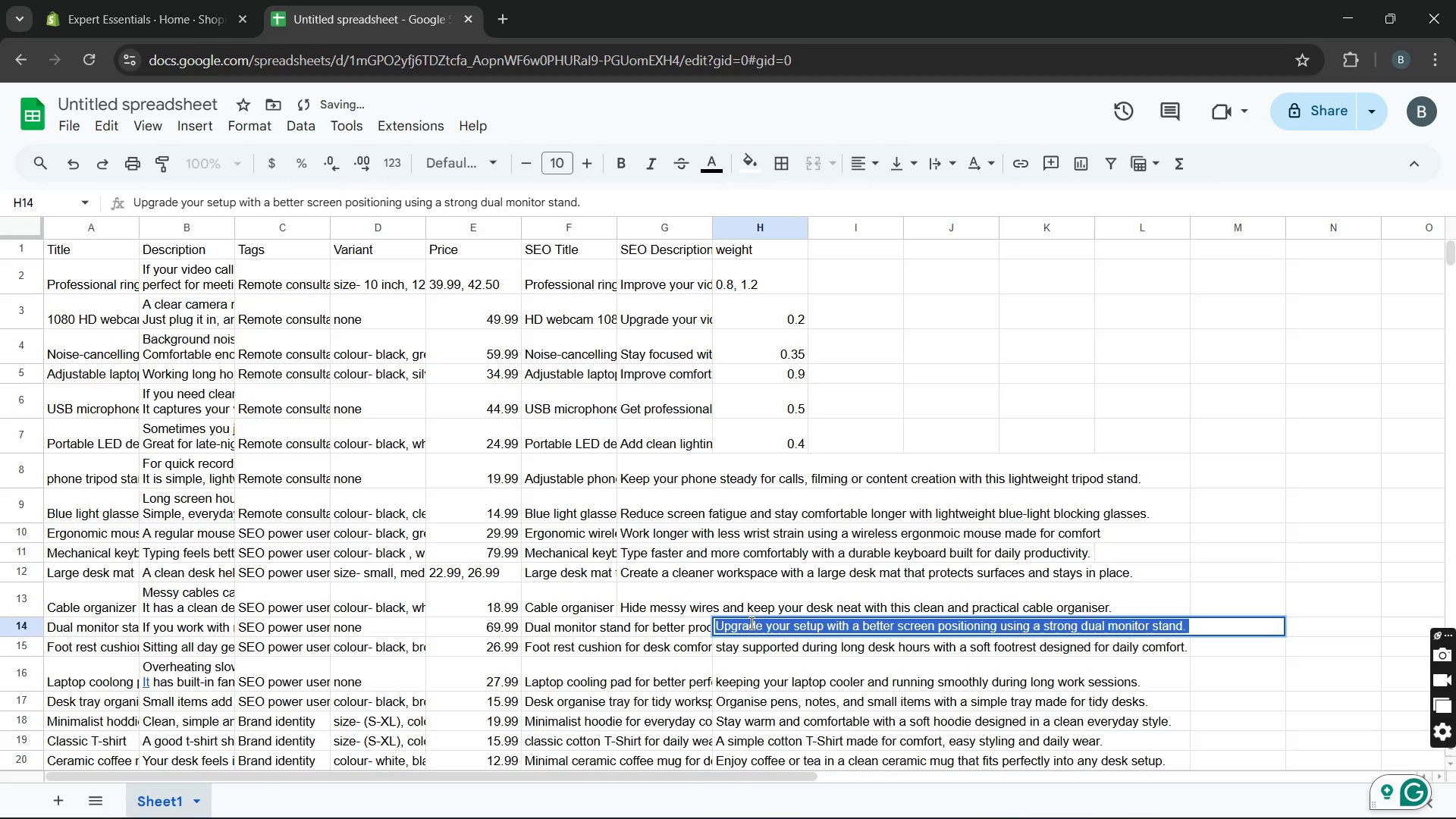 
triple_click([750, 623])
 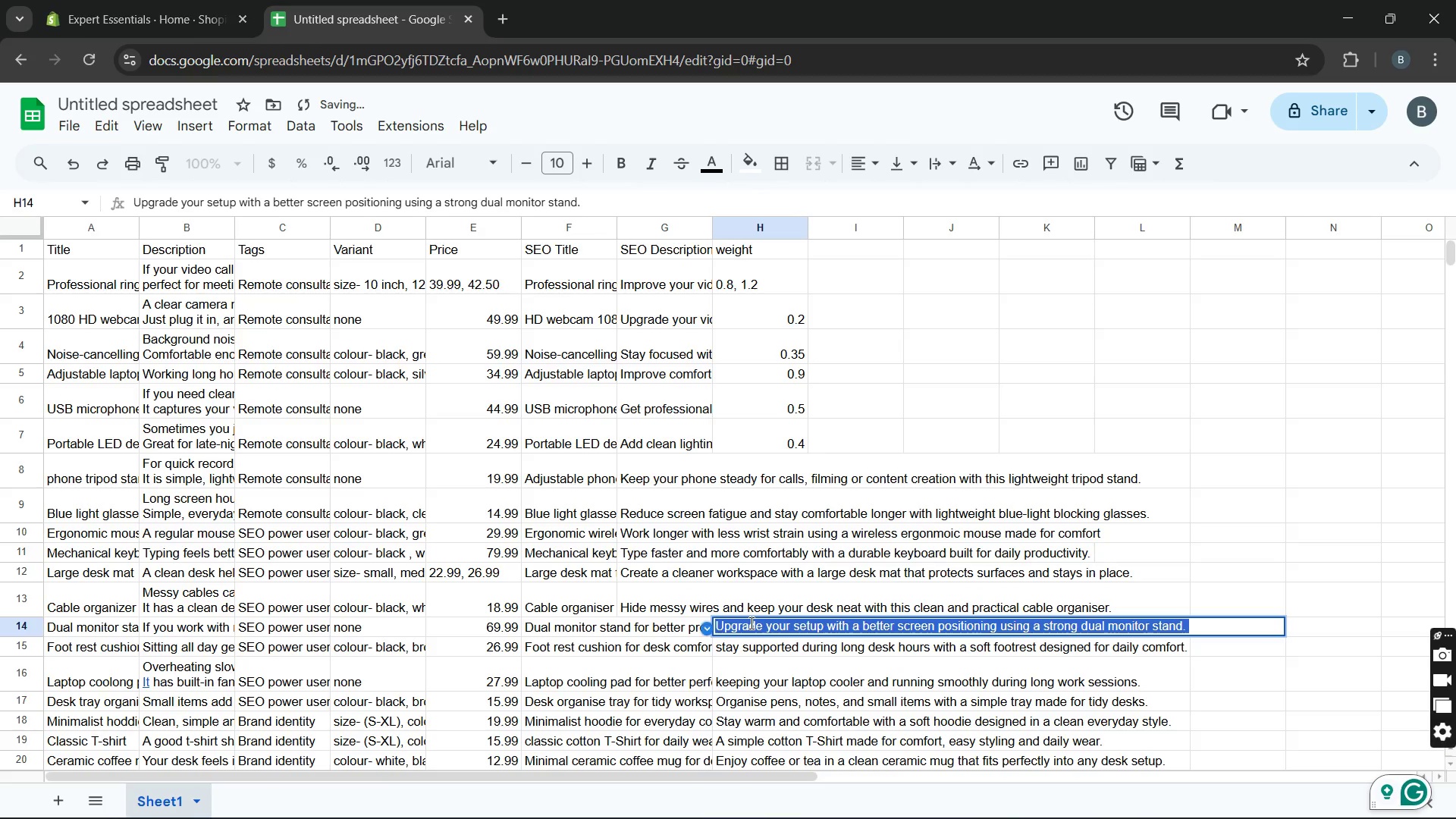 
key(Control+X)
 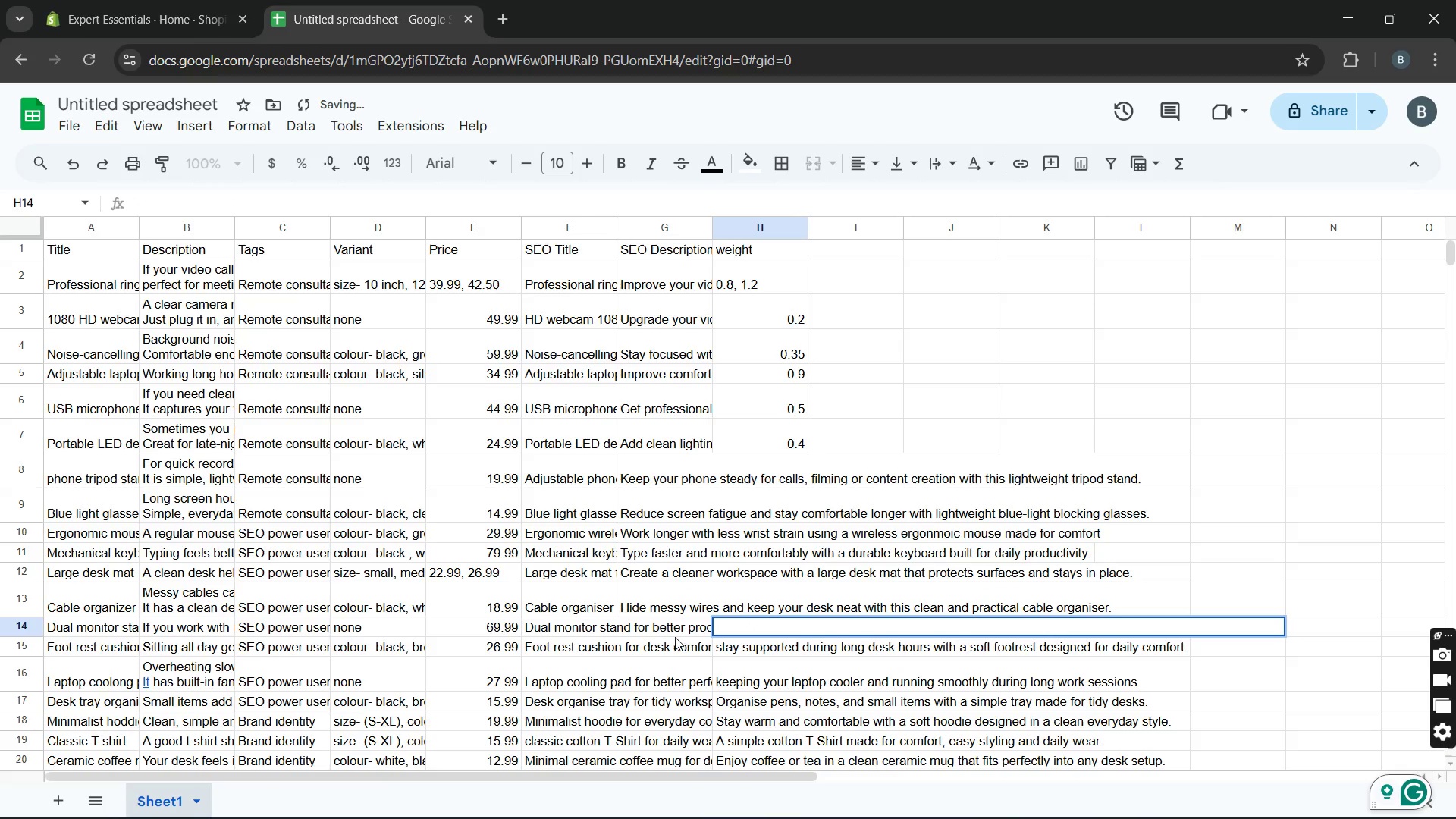 
left_click([675, 637])
 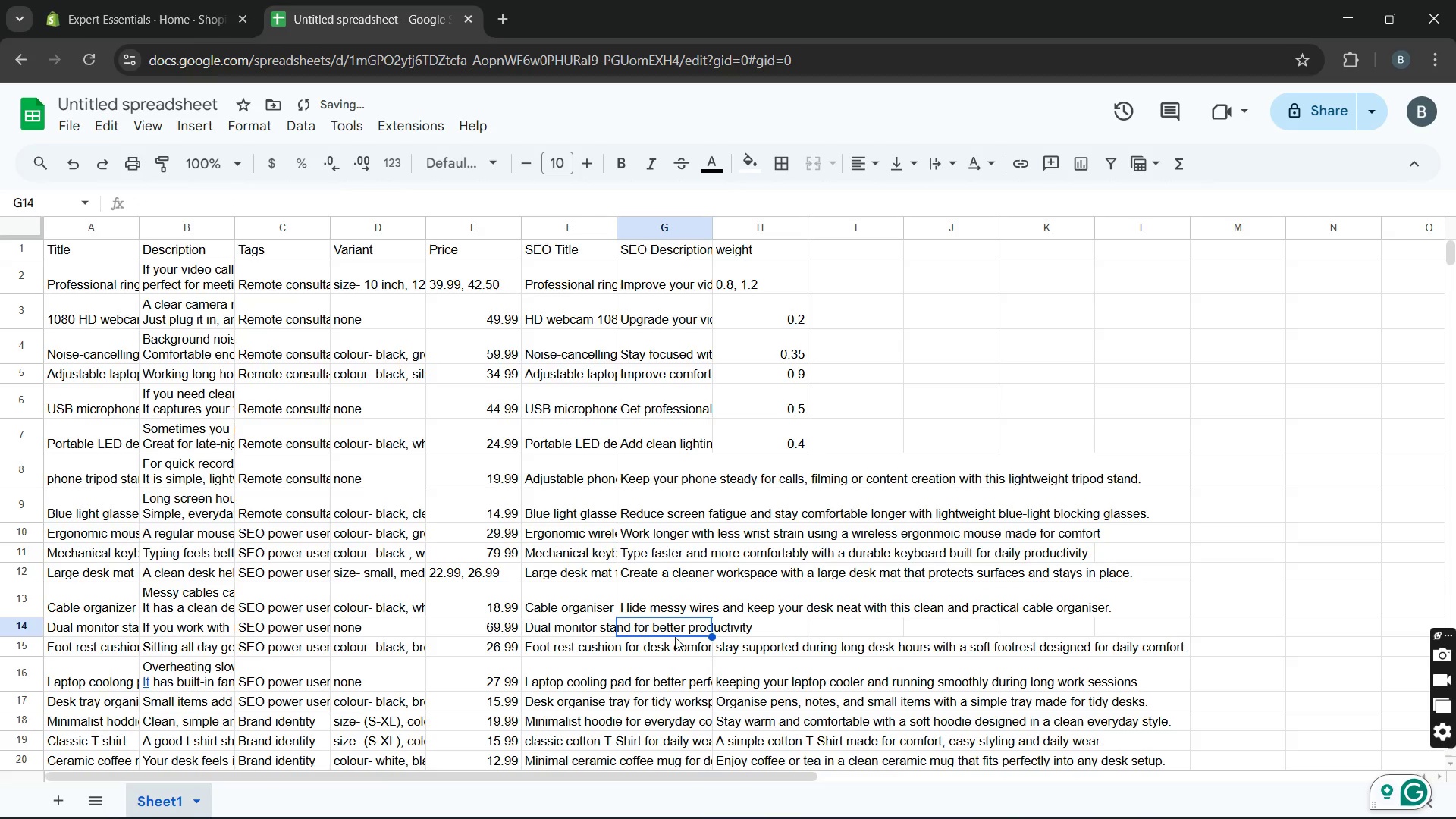 
double_click([675, 637])
 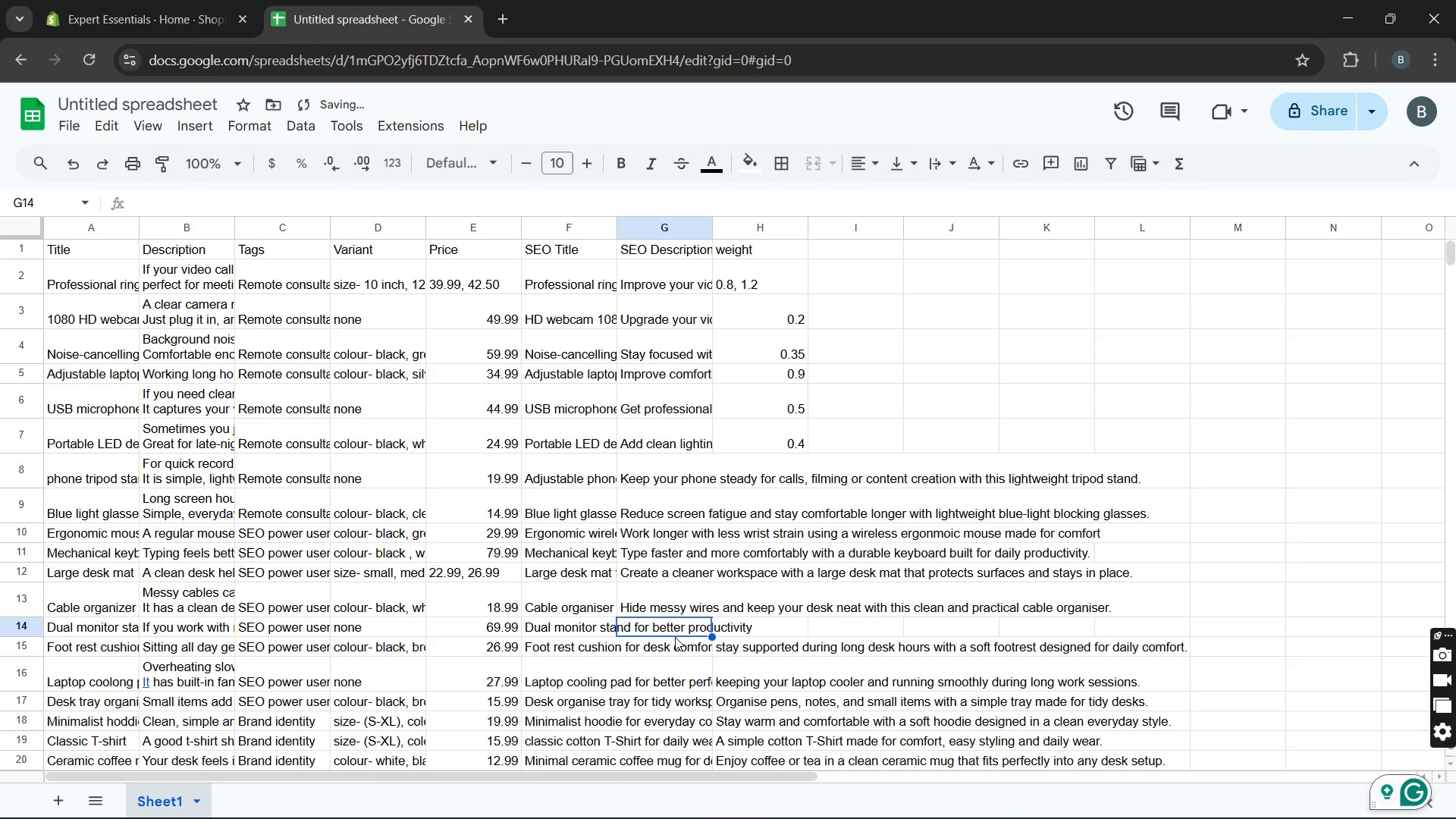 
key(Control+ControlLeft)
 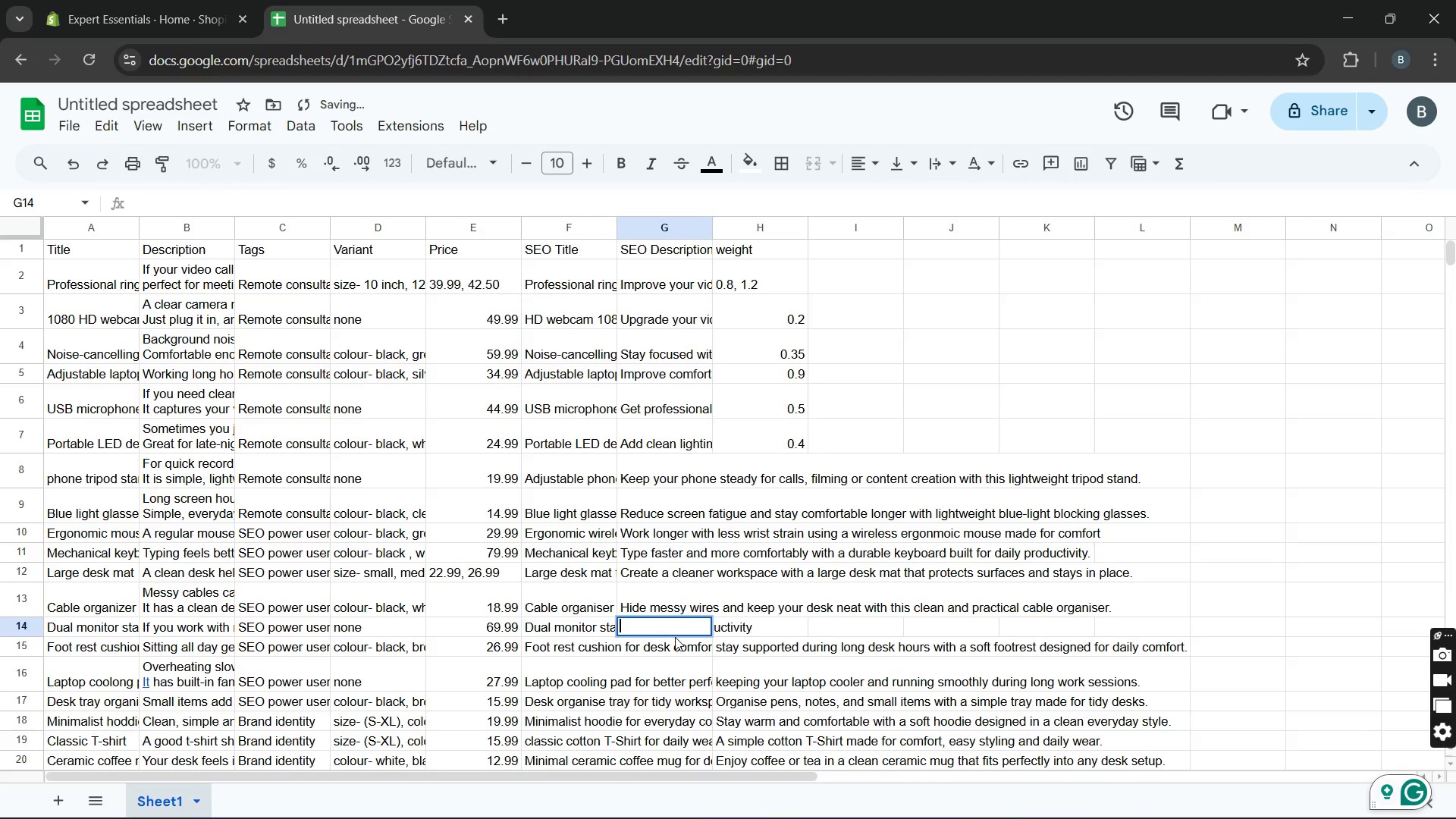 
key(Control+V)
 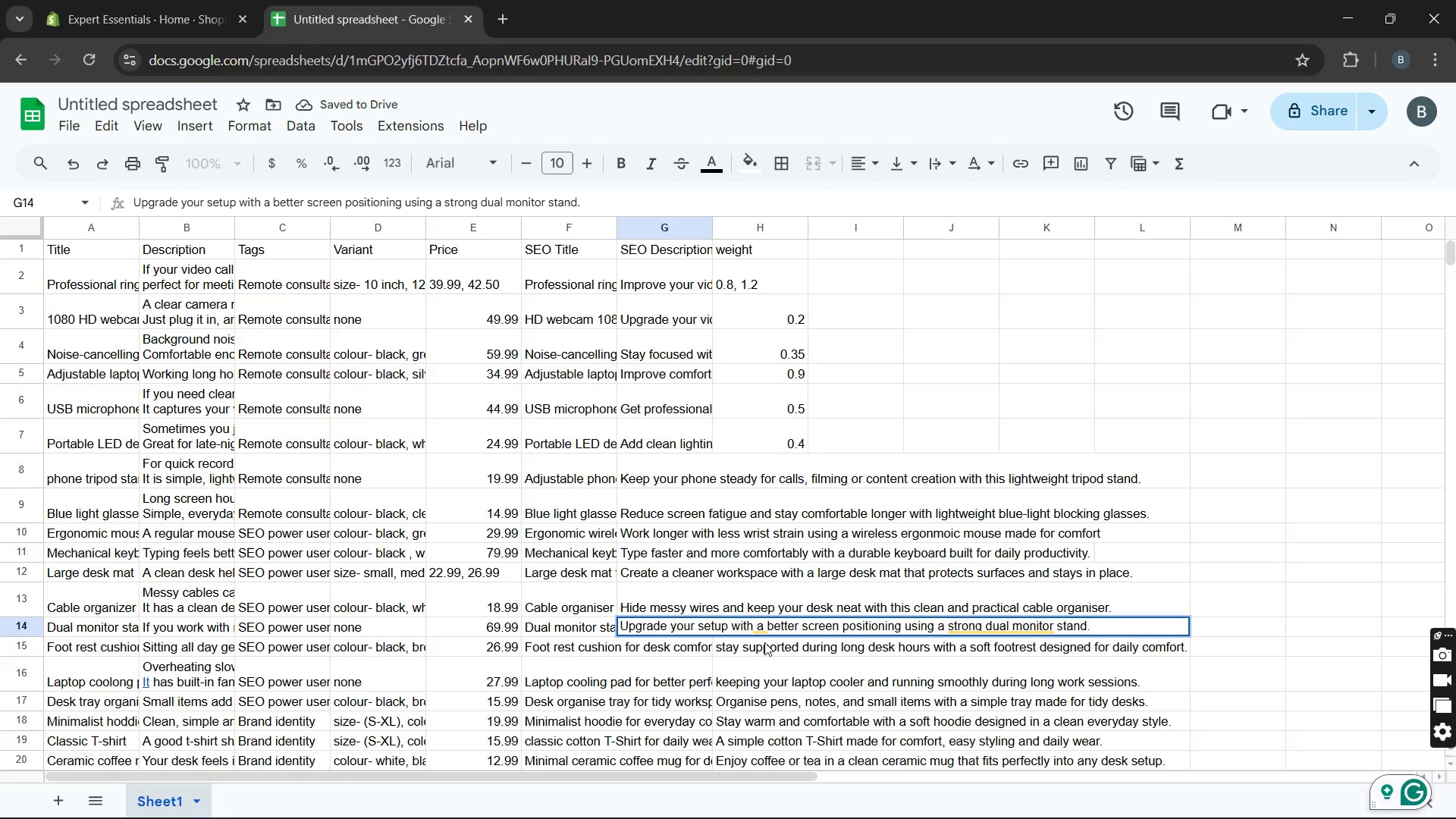 
double_click([764, 642])
 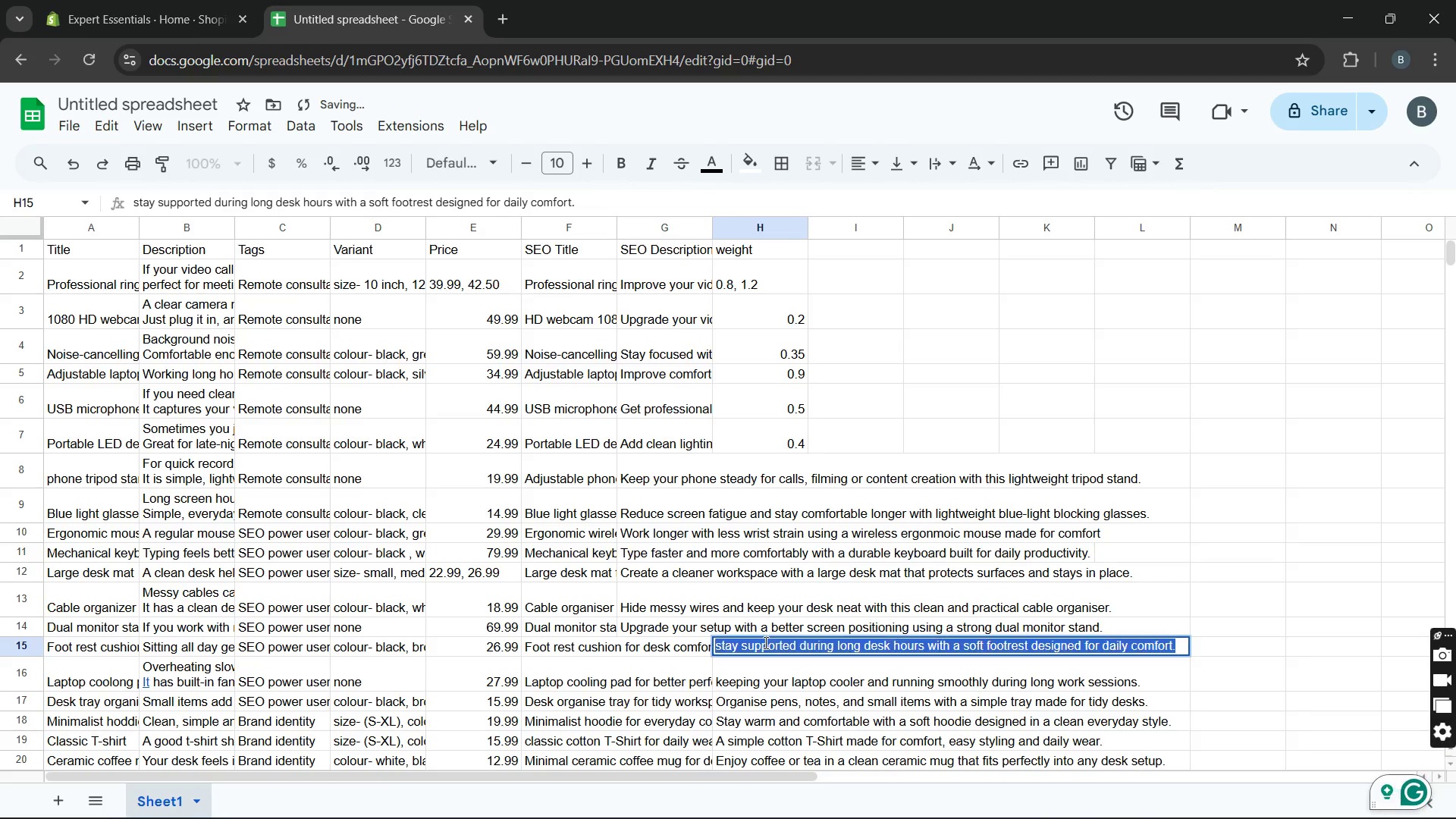 
triple_click([764, 642])
 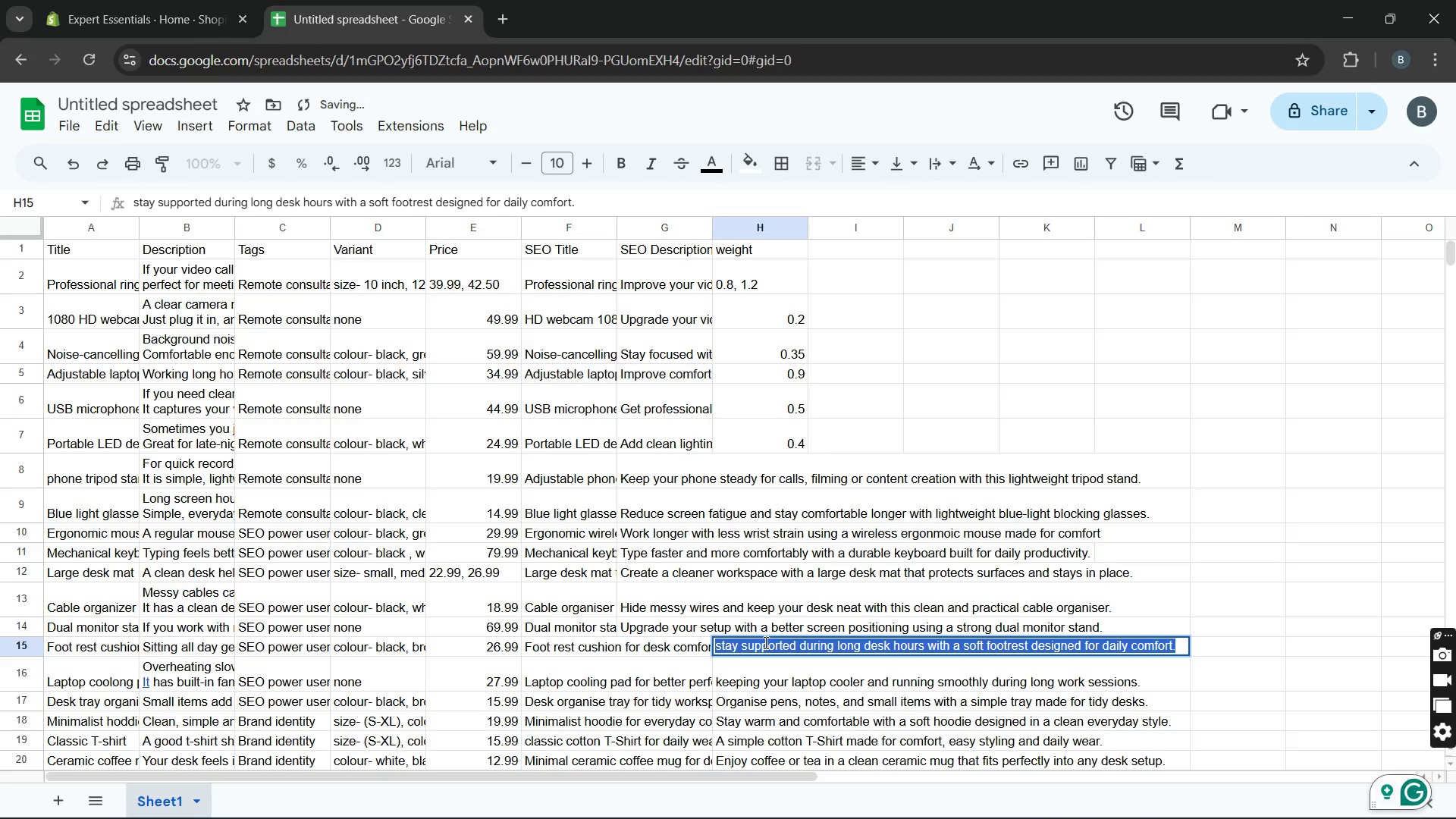 
triple_click([764, 642])
 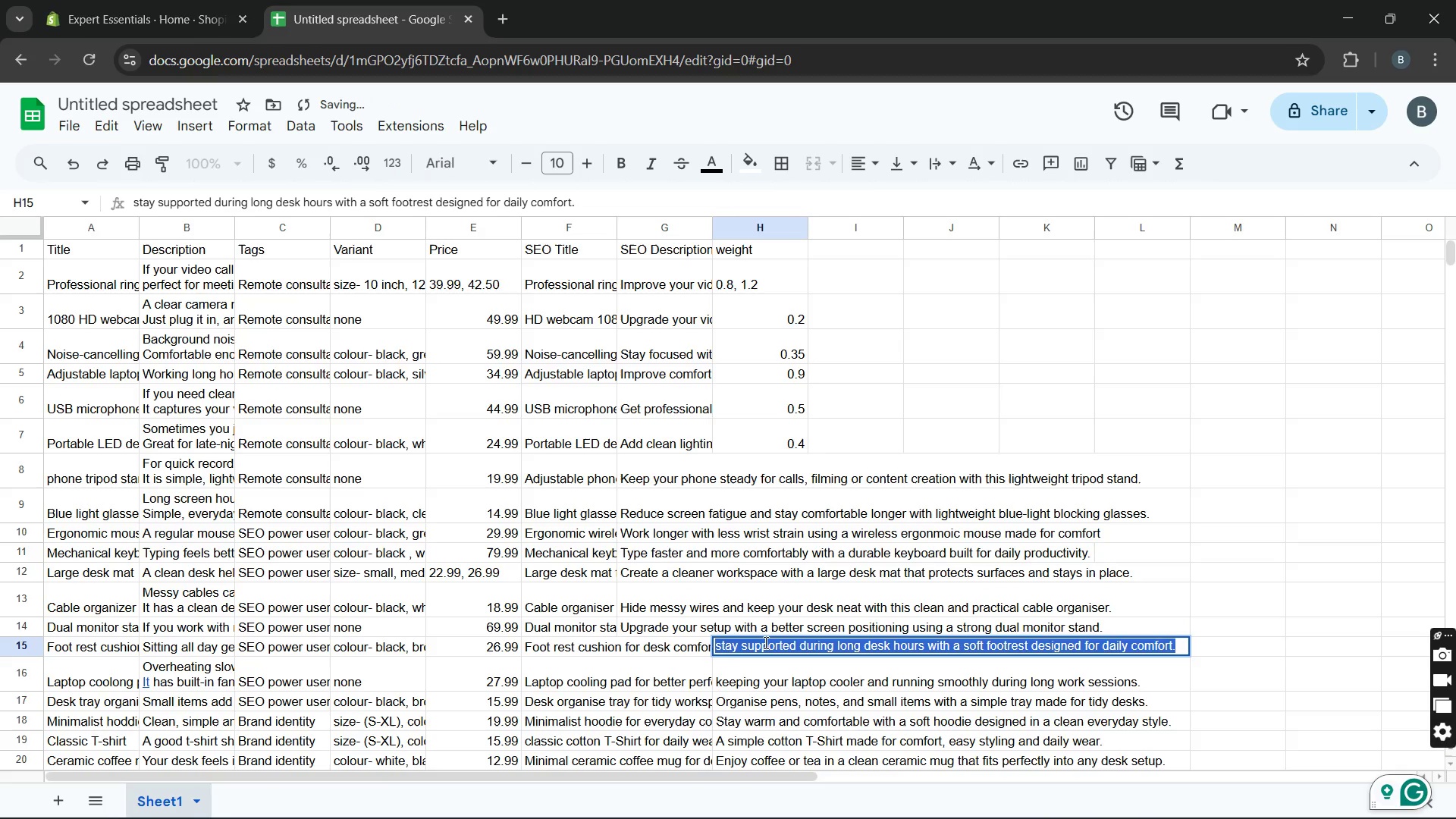 
key(Control+X)
 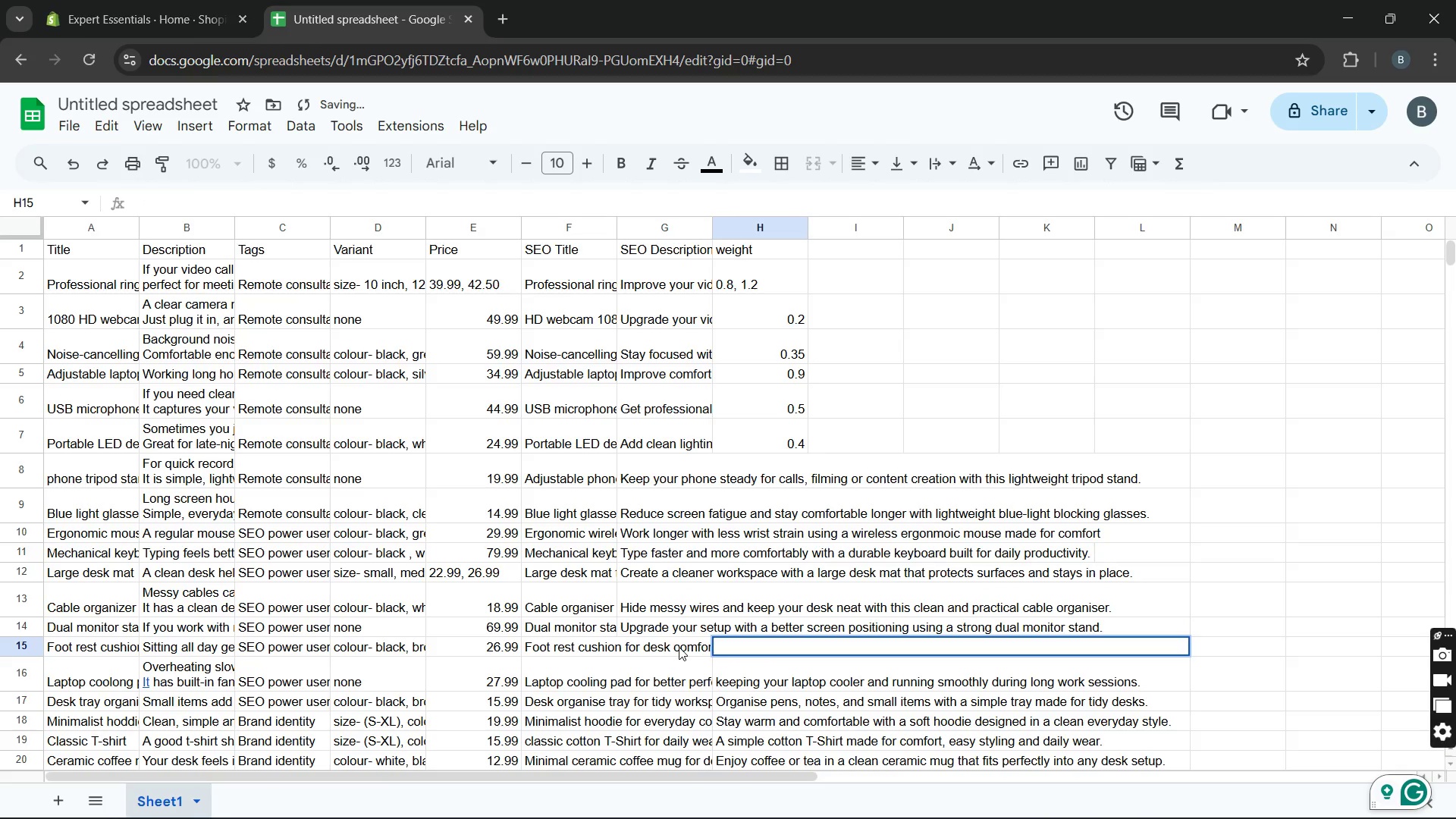 
double_click([679, 647])
 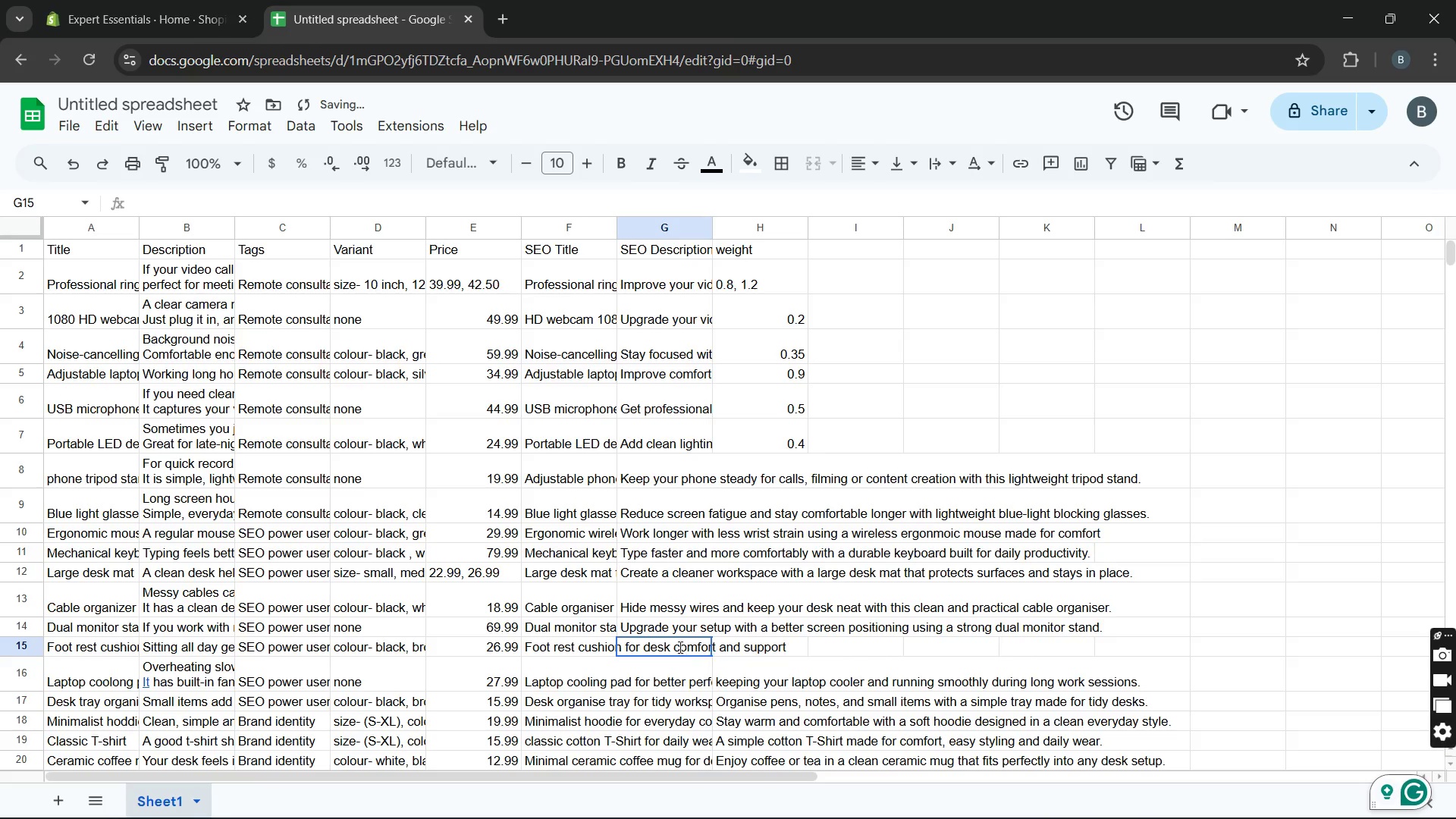 
key(Control+V)
 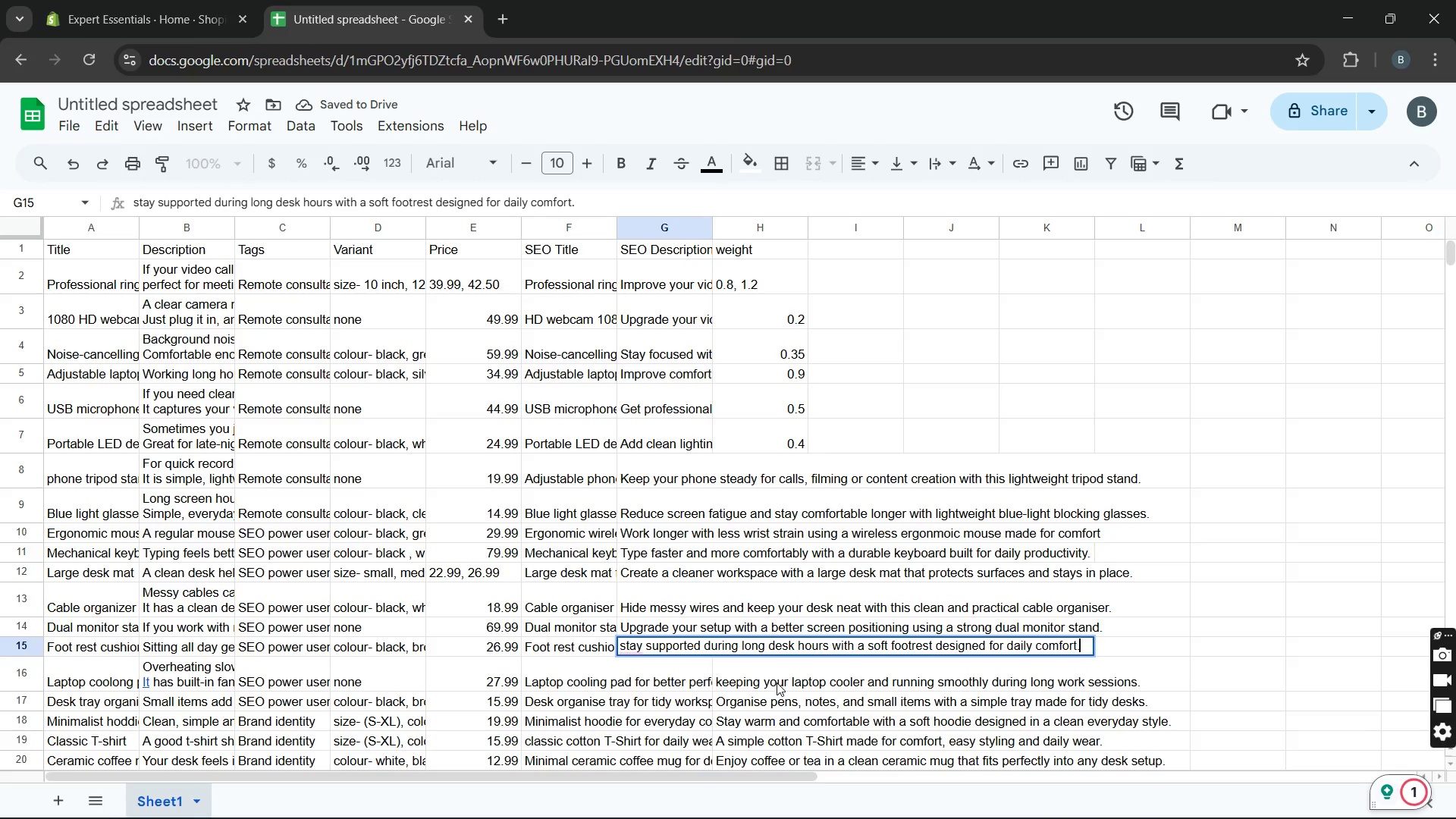 
double_click([777, 682])
 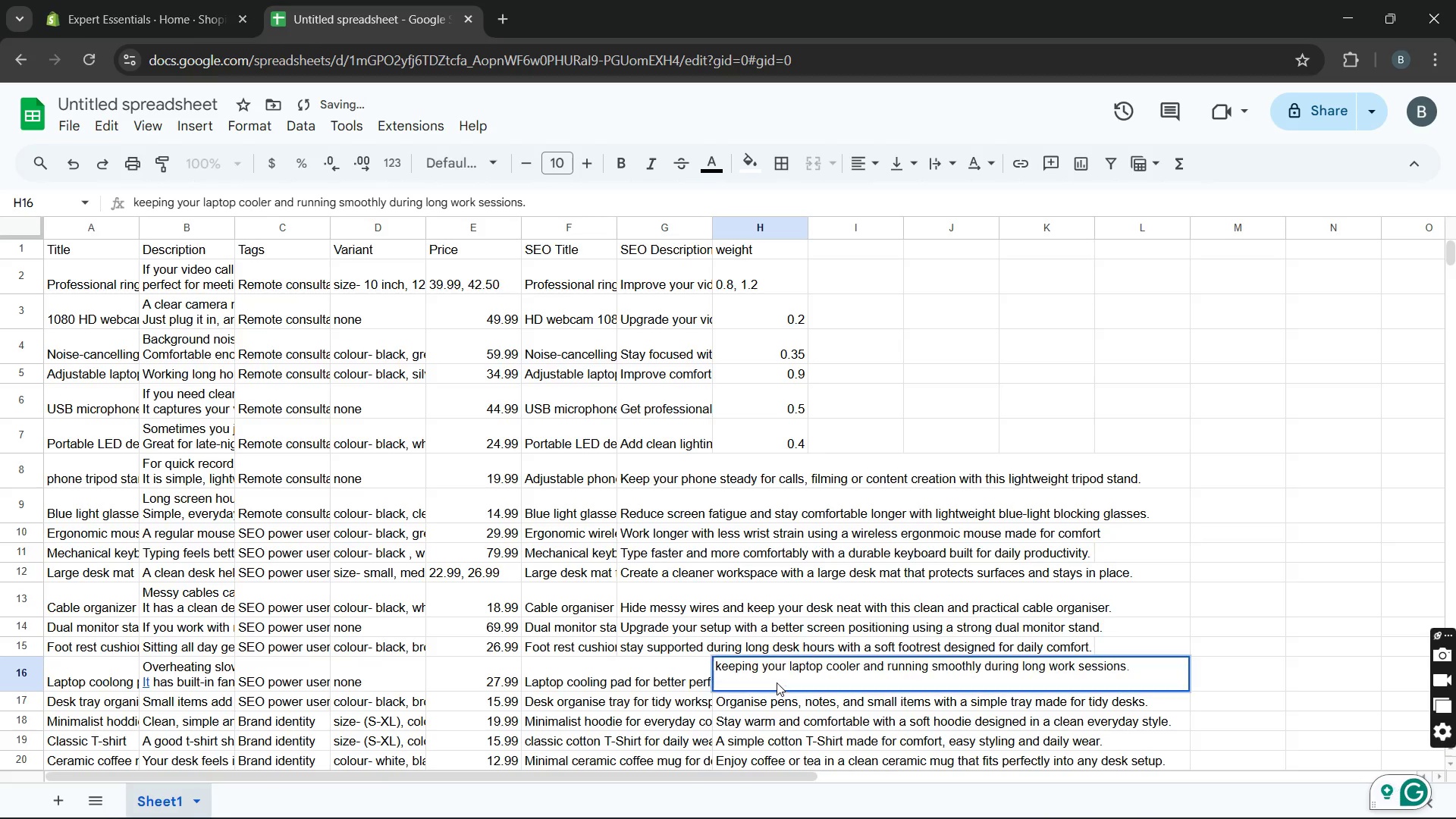 
triple_click([777, 682])
 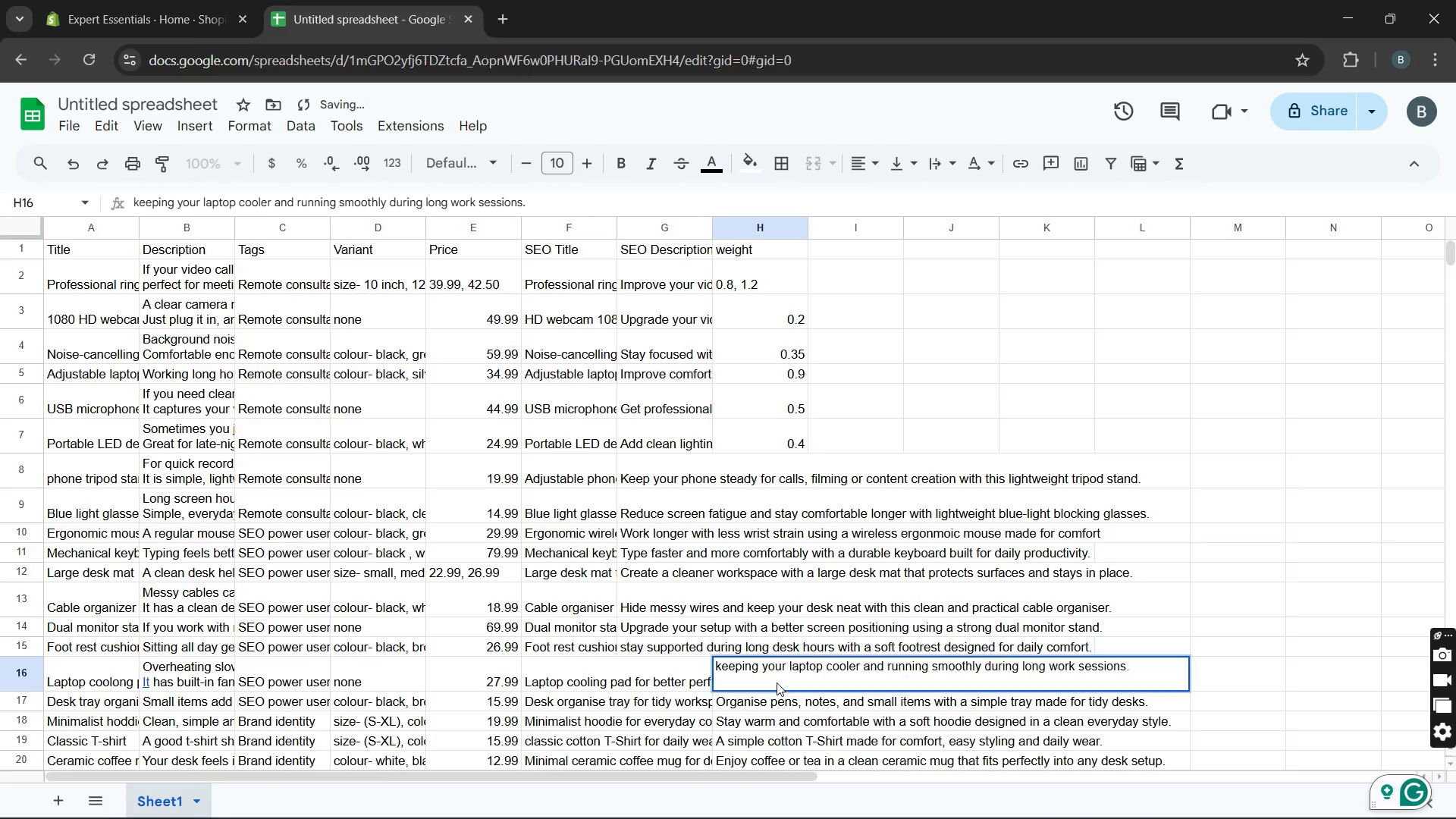 
hold_key(key=ControlLeft, duration=0.47)
 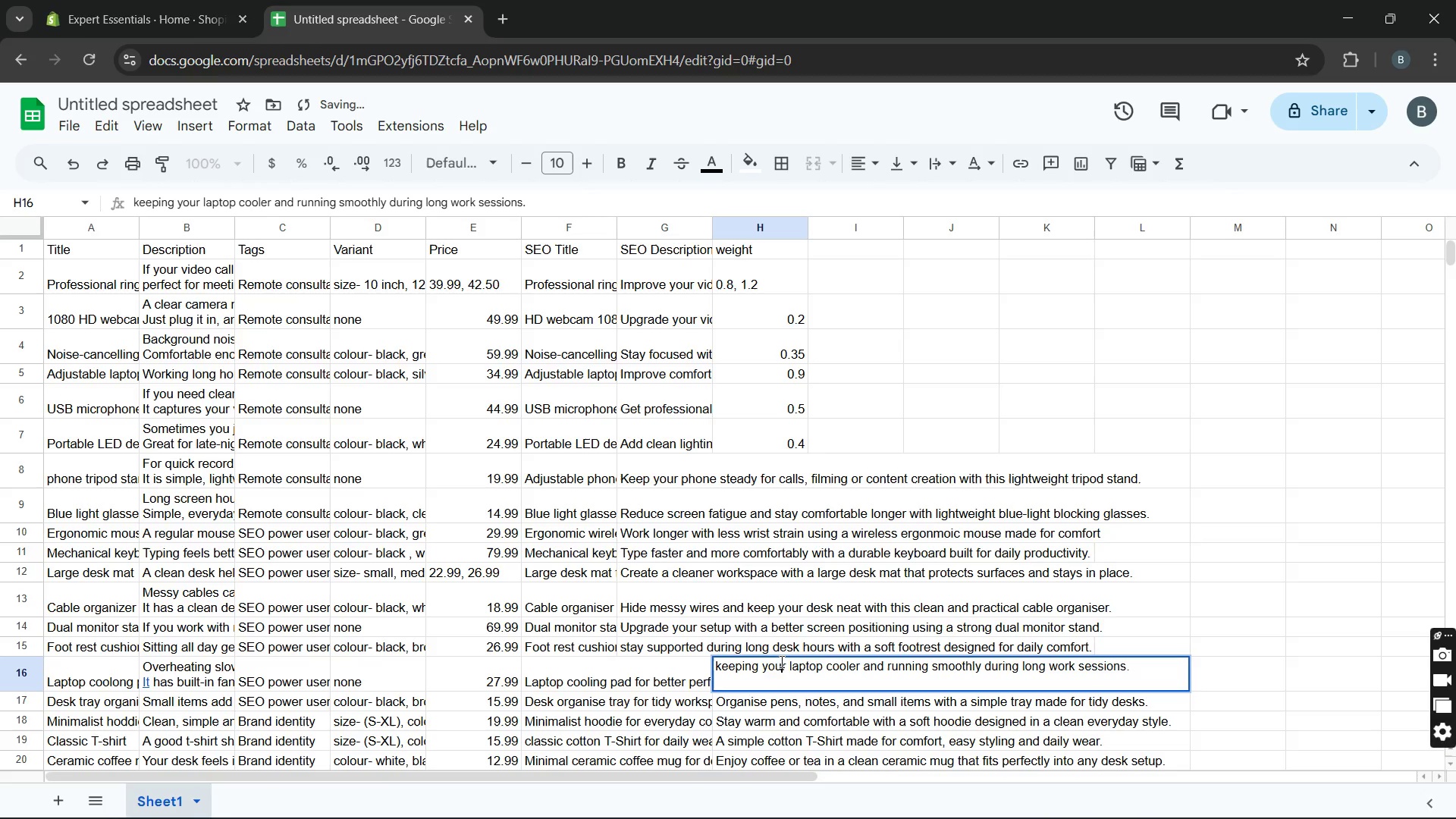 
double_click([780, 661])
 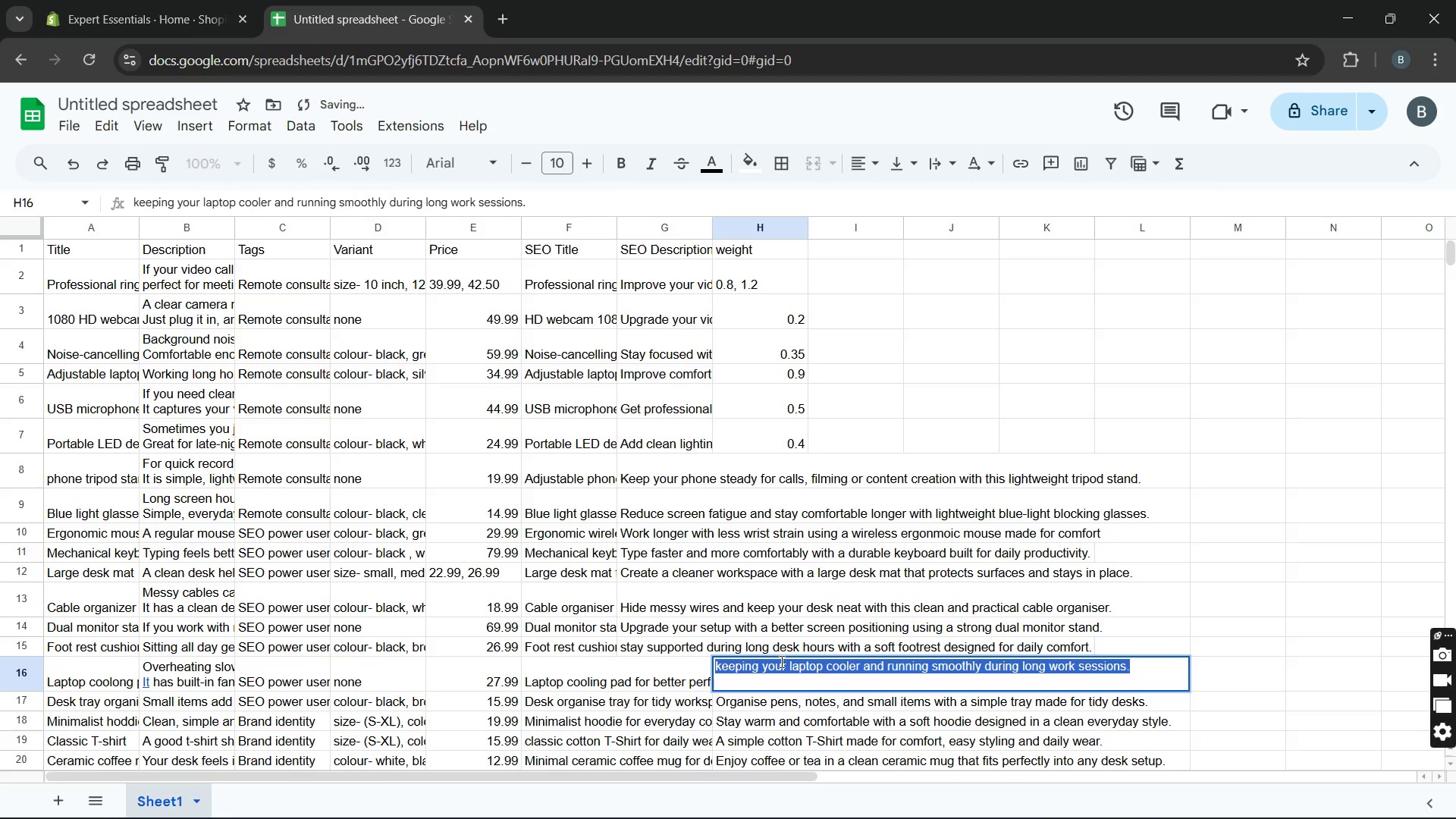 
triple_click([780, 661])
 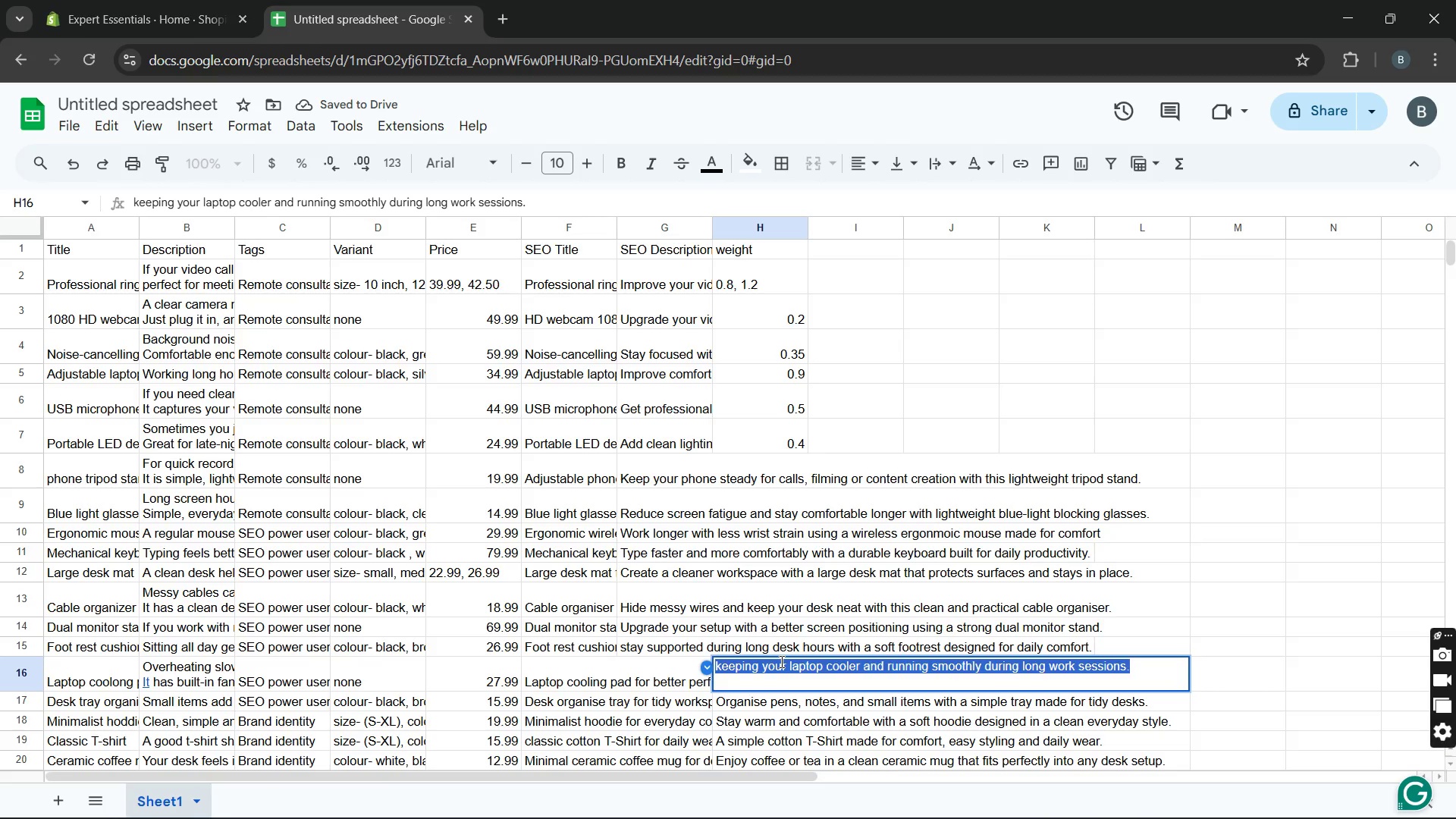 
key(Control+X)
 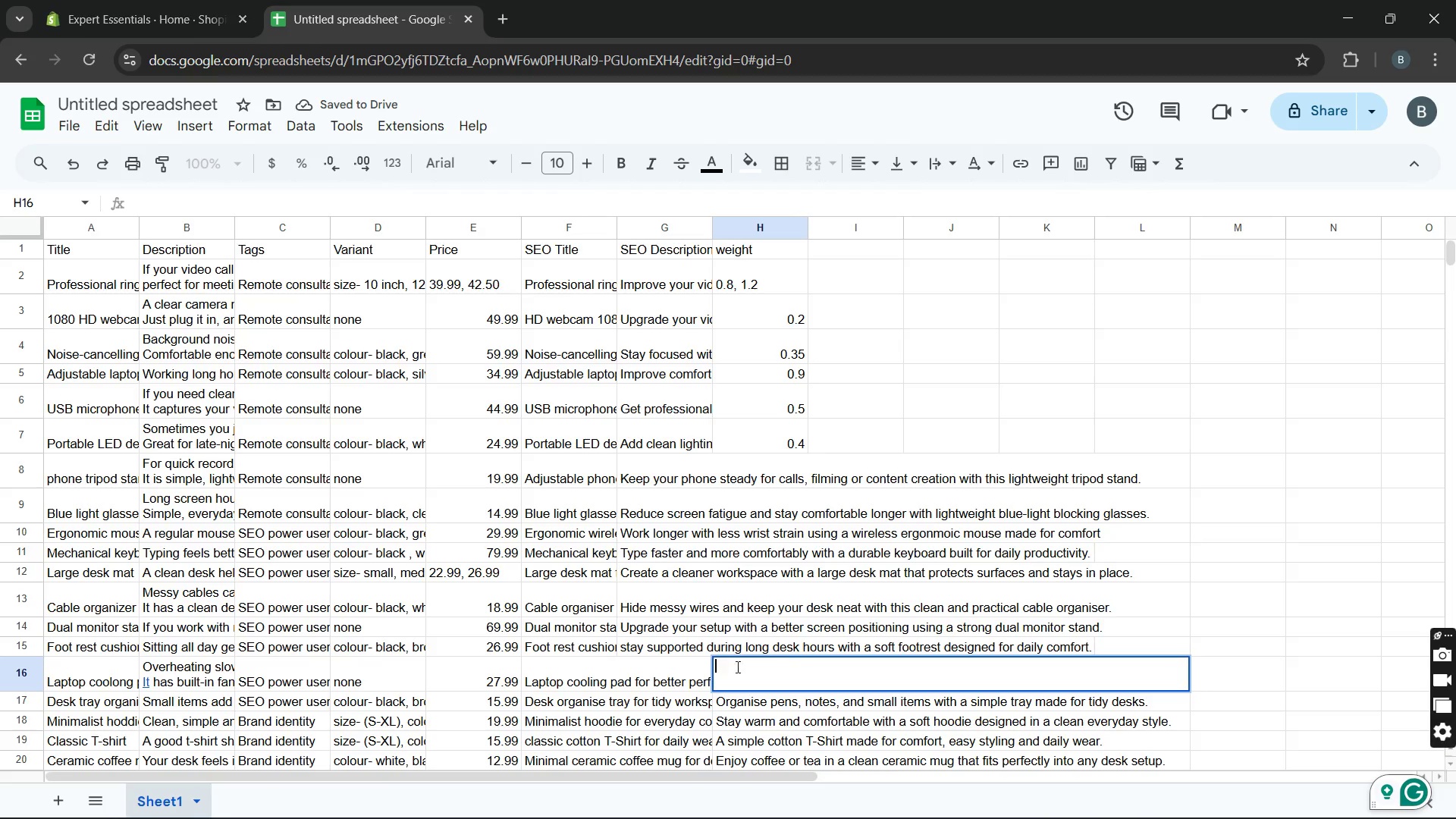 
key(Control+ControlLeft)
 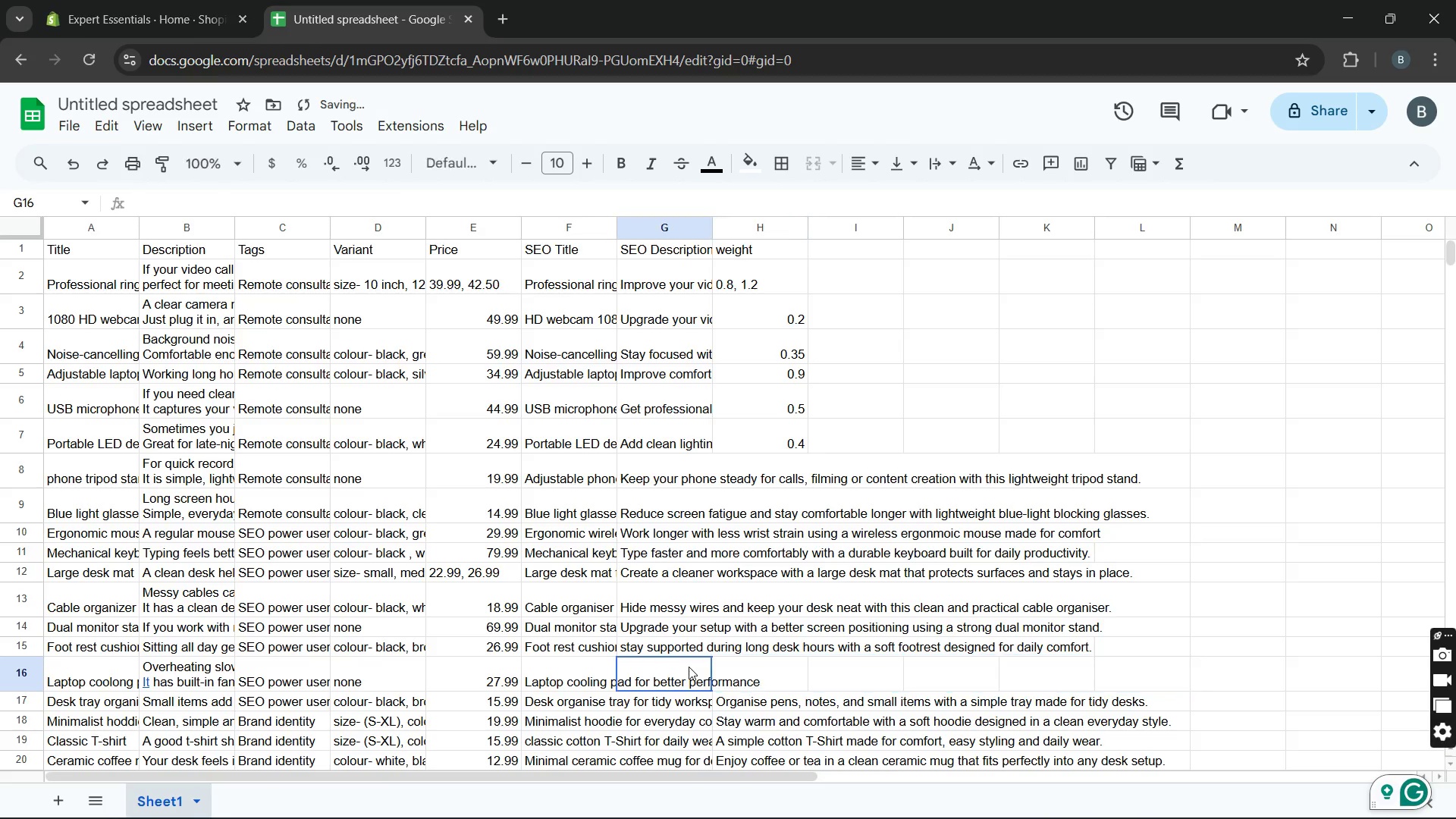 
double_click([689, 667])
 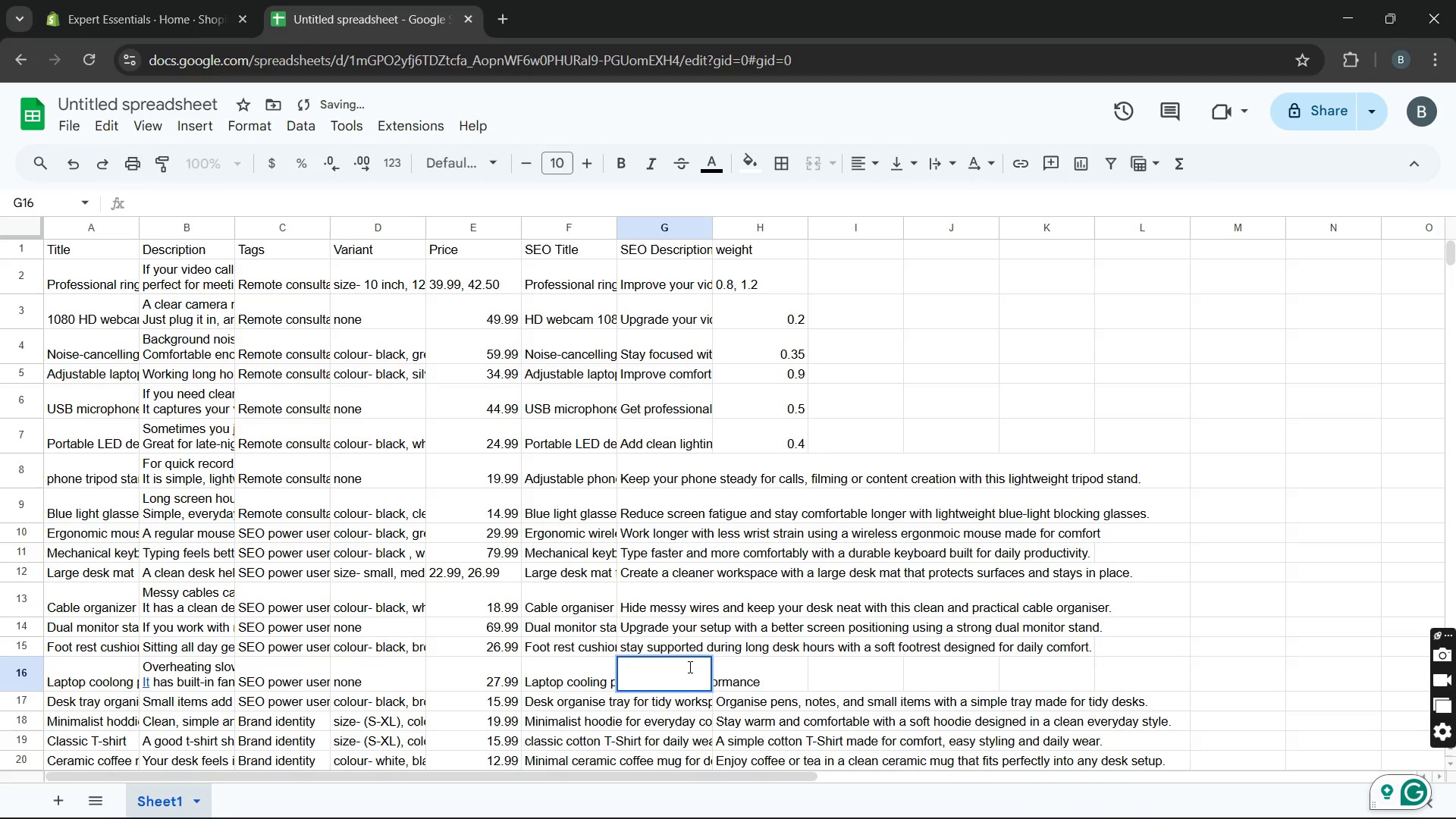 
triple_click([689, 667])
 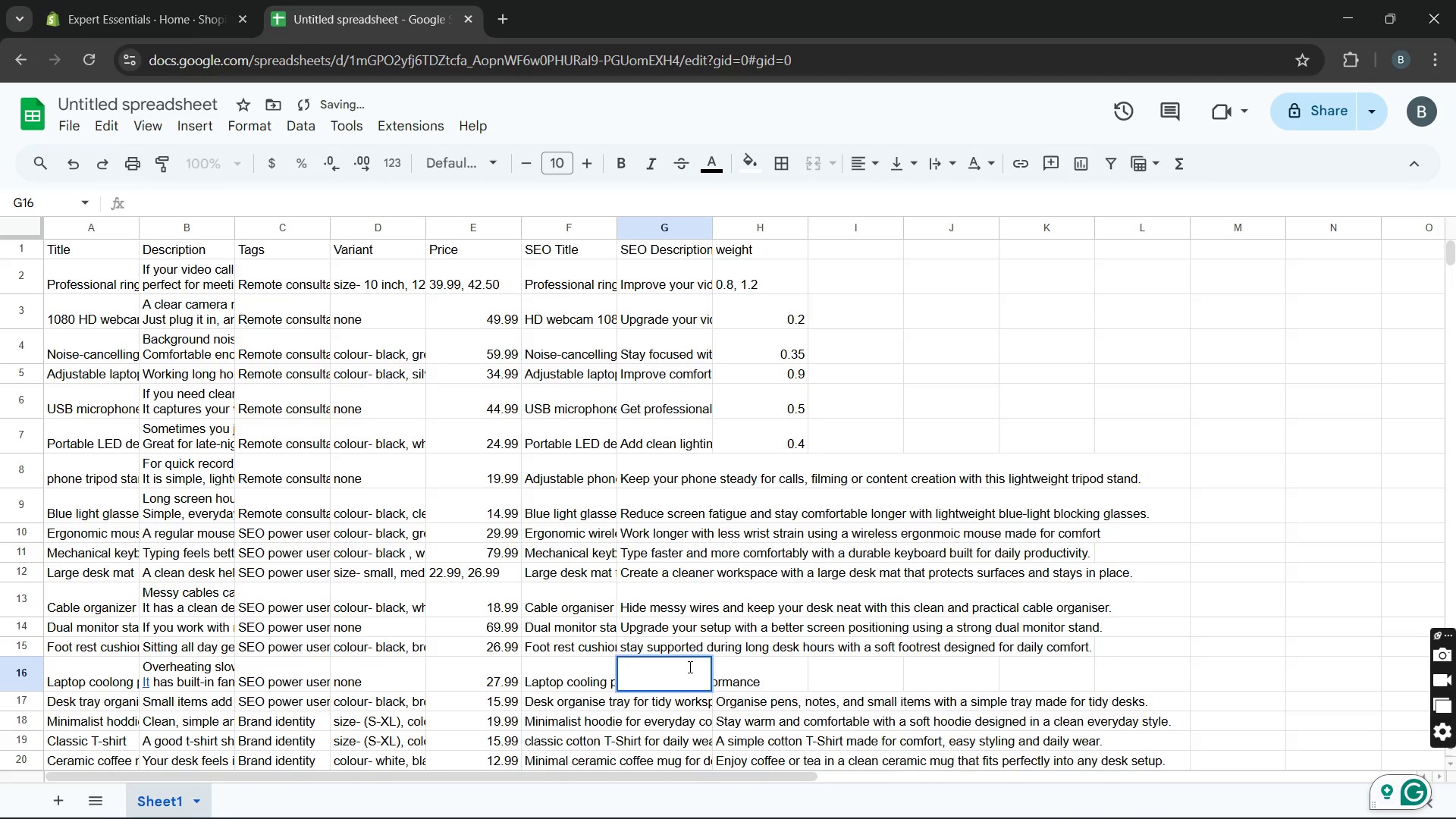 
key(Control+V)
 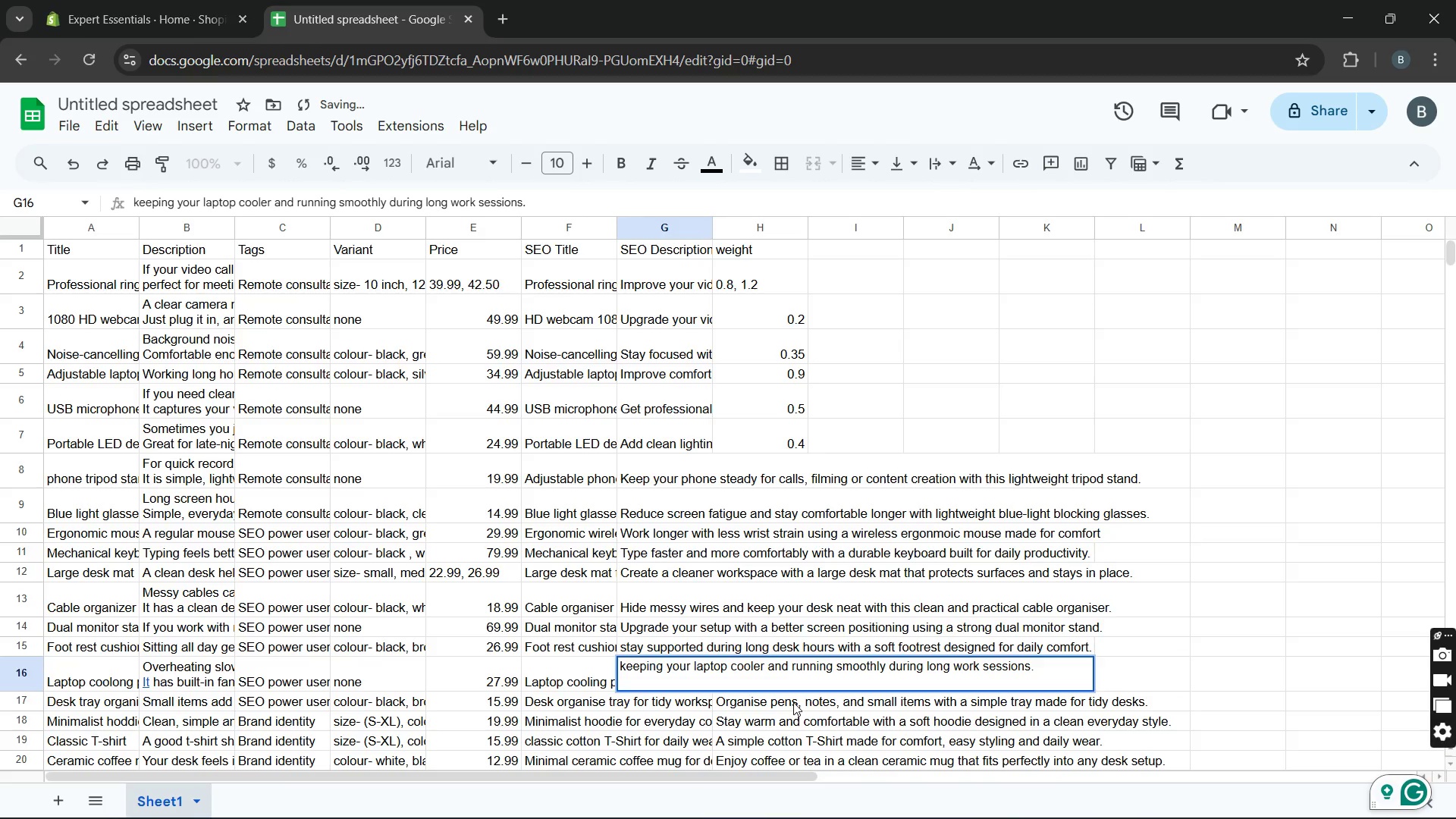 
double_click([793, 702])
 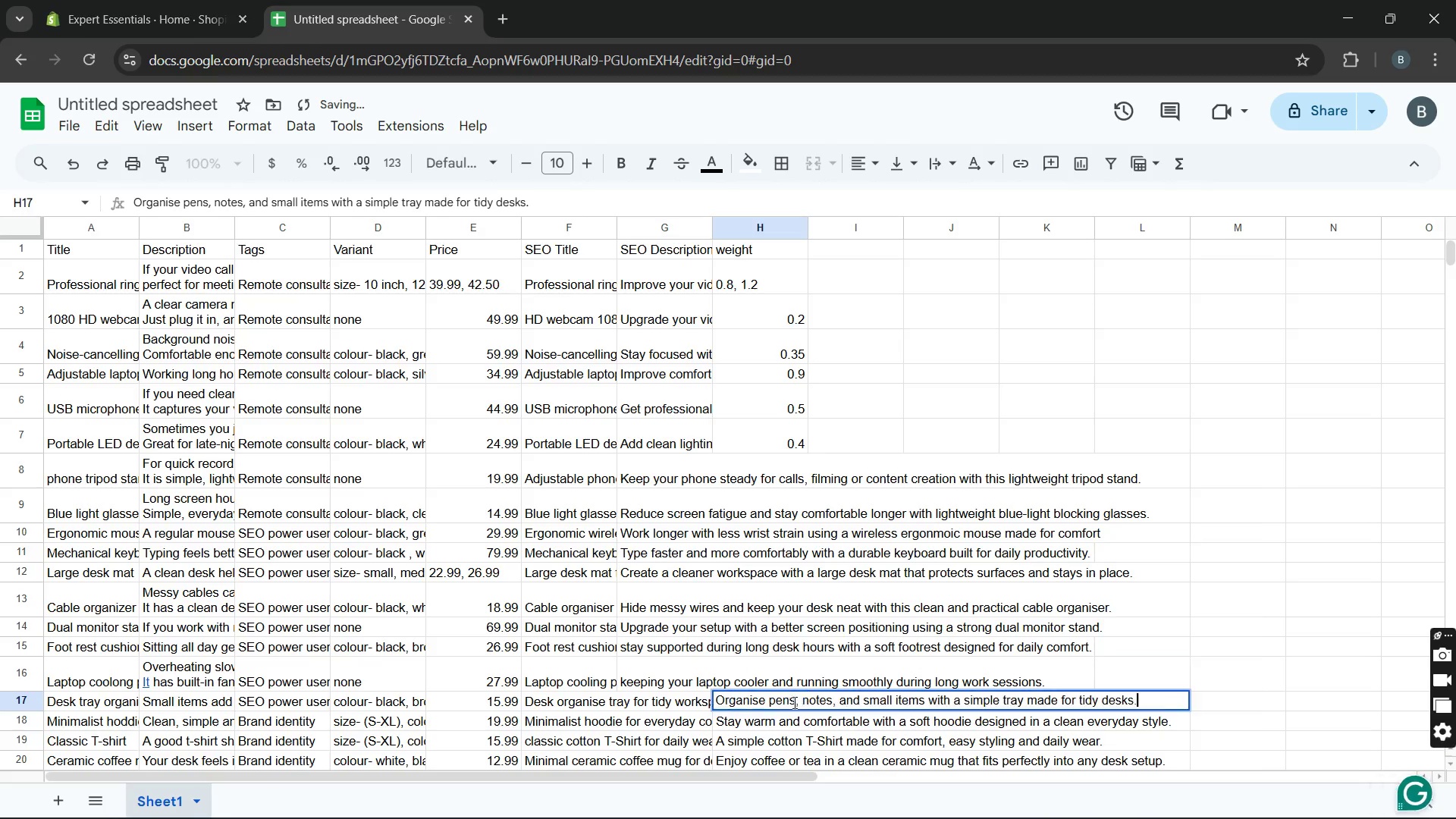 
triple_click([793, 702])
 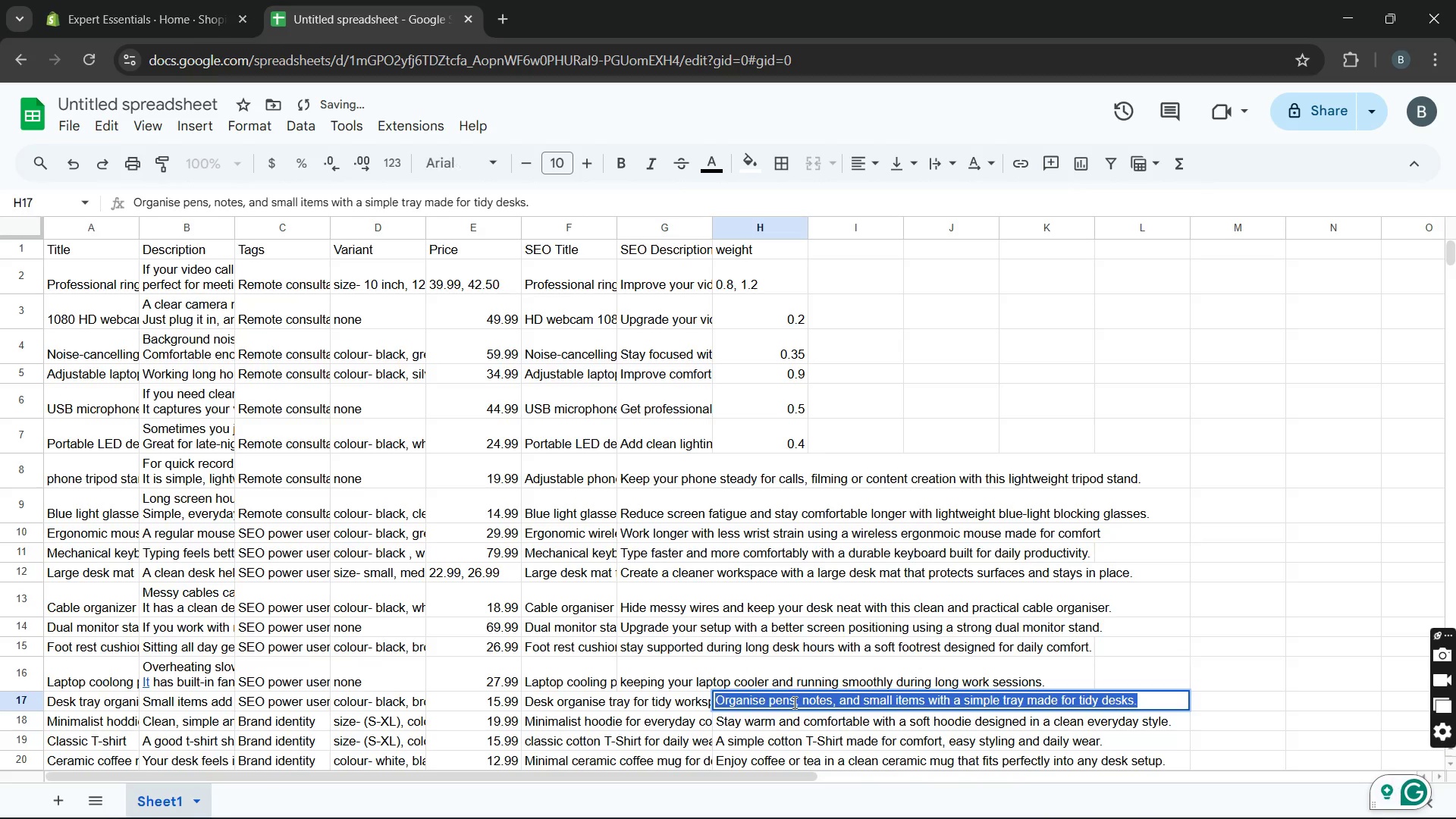 
triple_click([793, 702])
 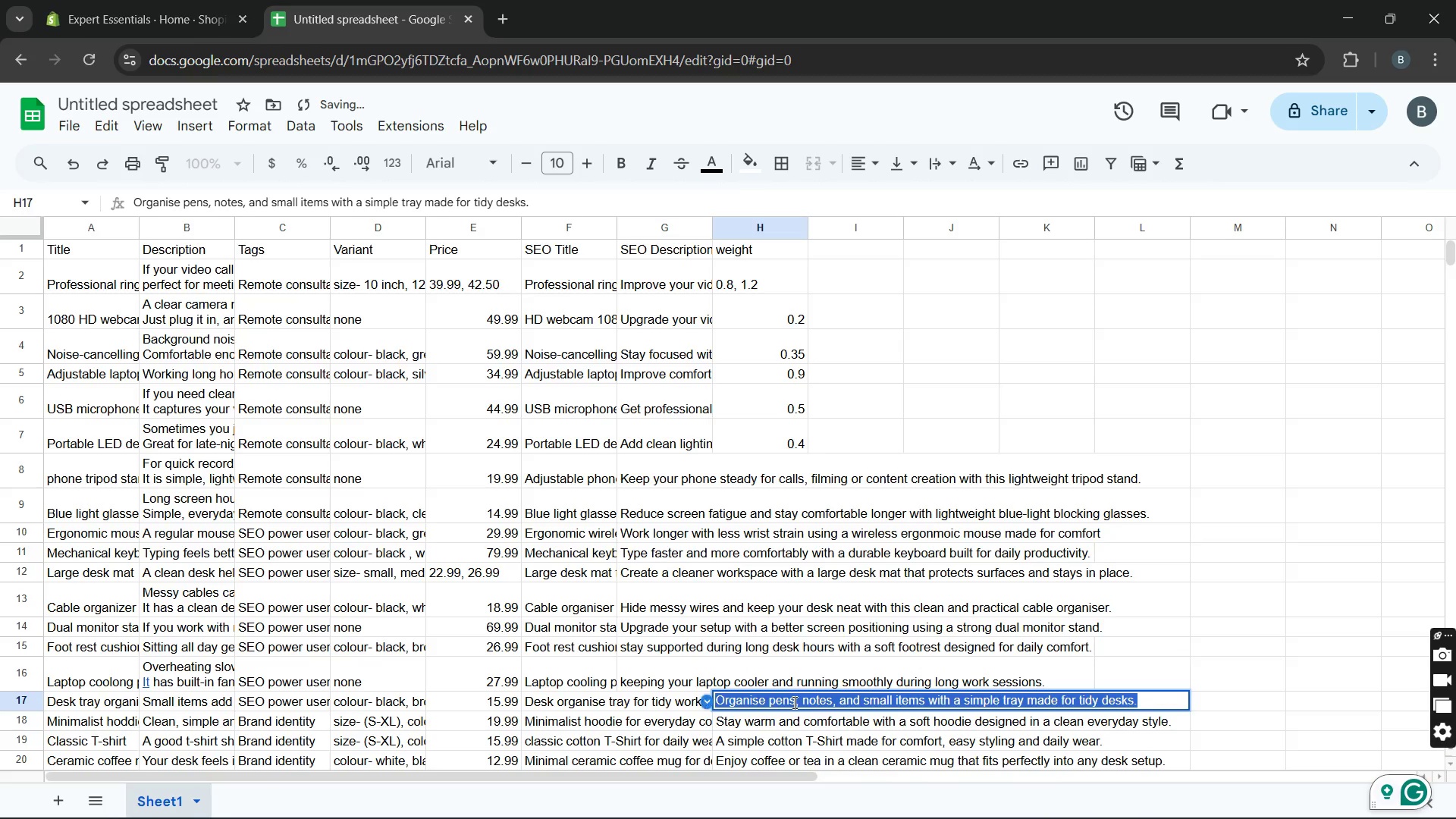 
key(Control+X)
 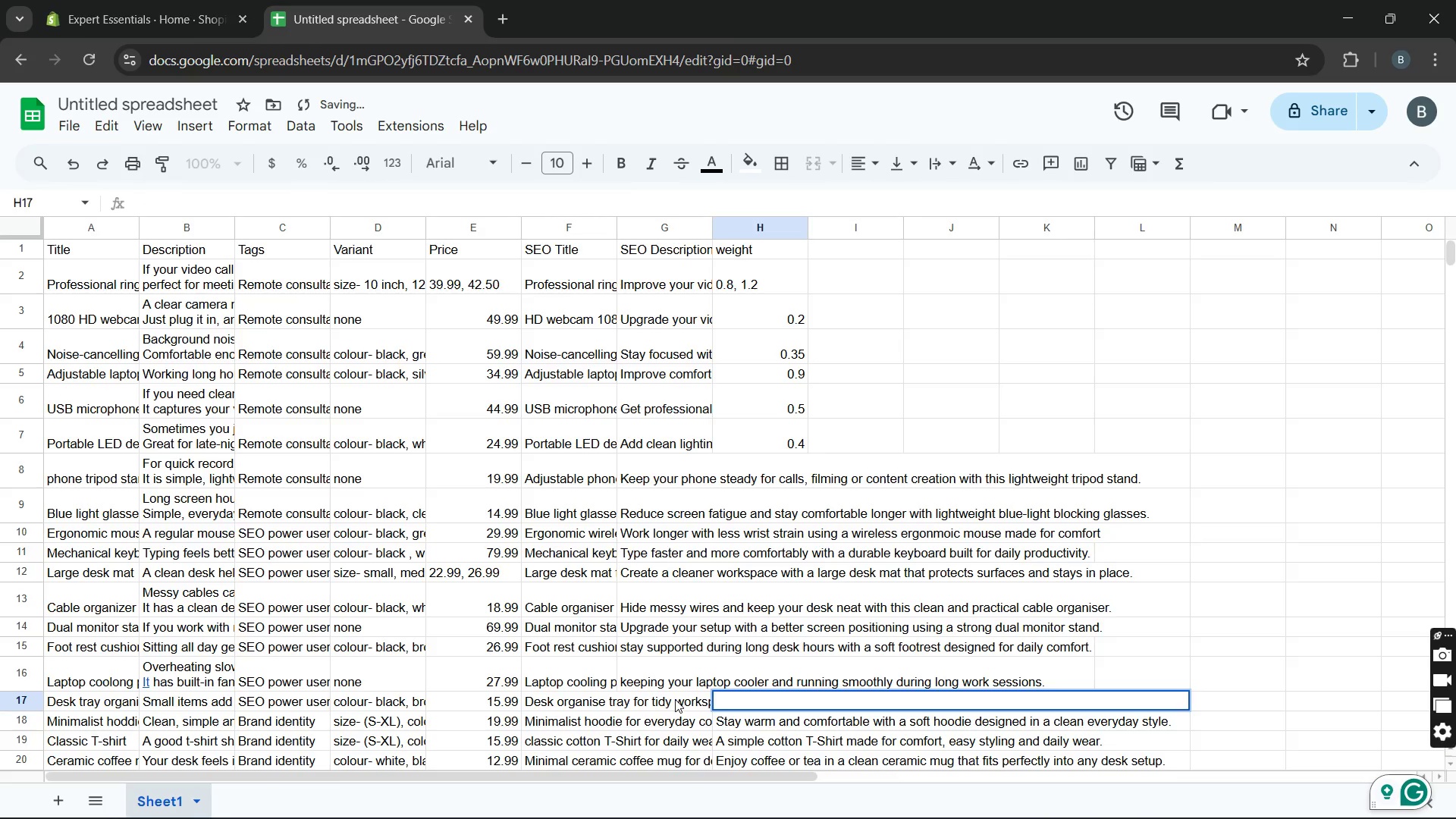 
double_click([675, 699])
 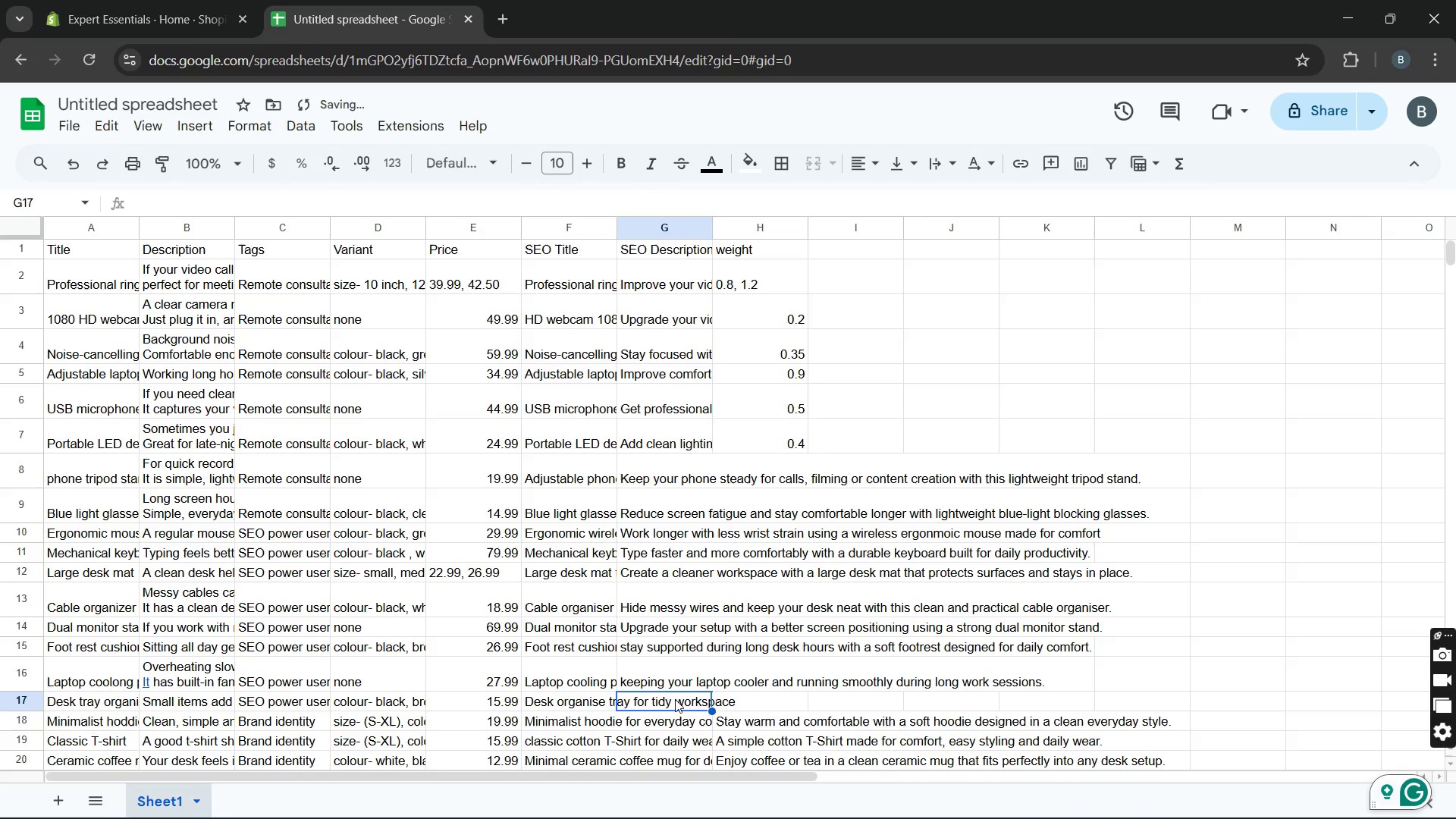 
key(Control+V)
 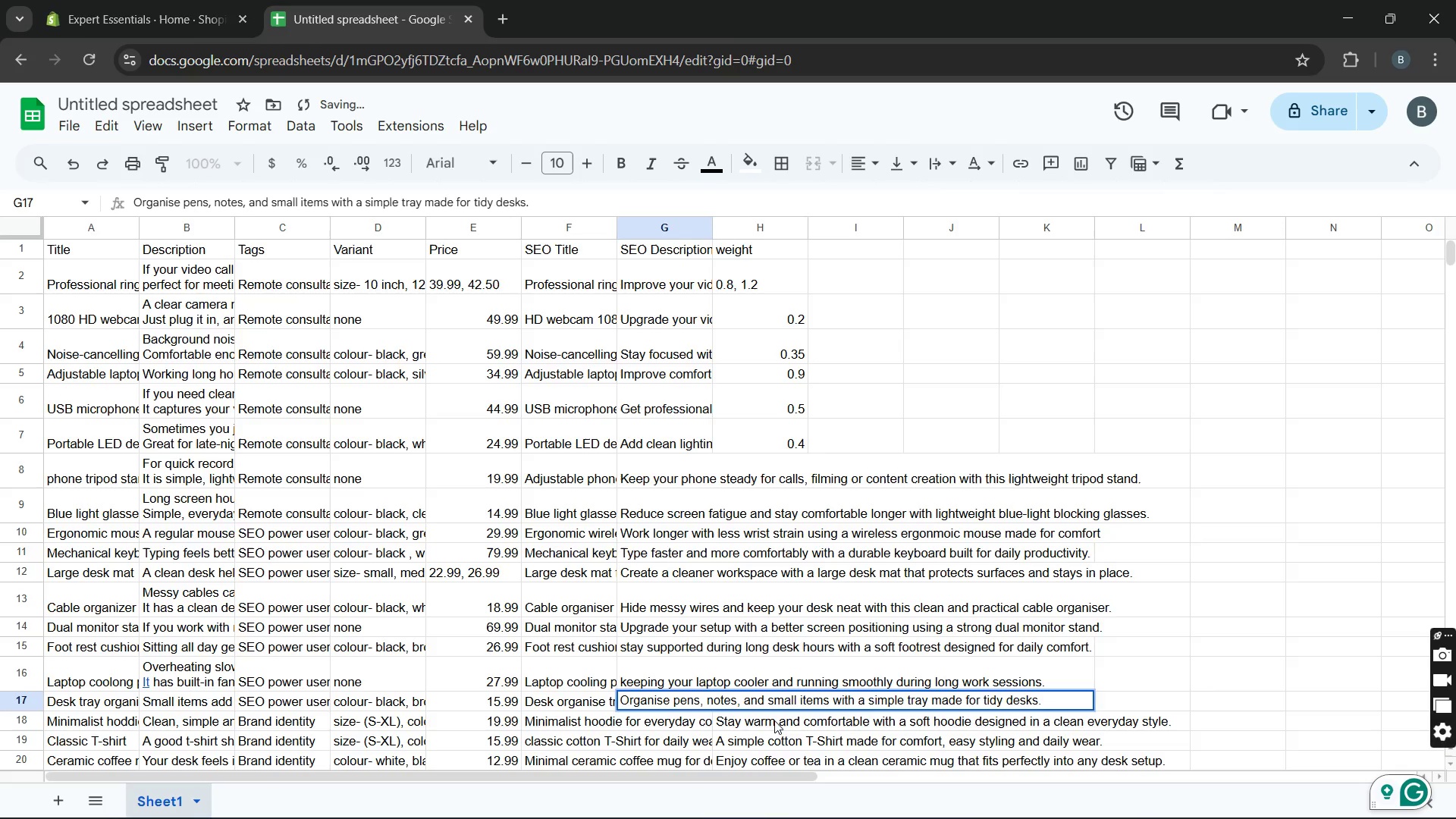 
double_click([774, 720])
 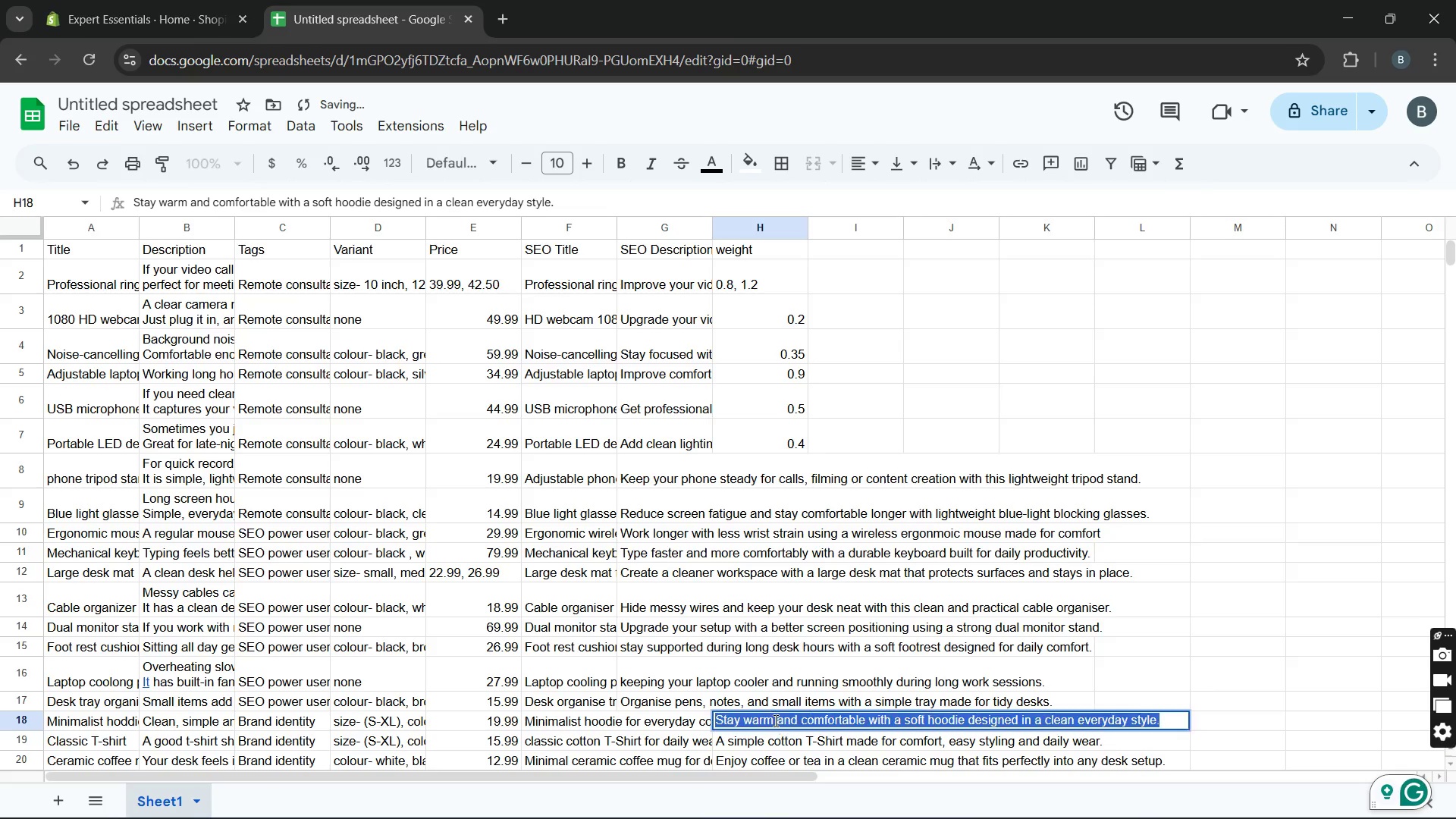 
triple_click([774, 720])
 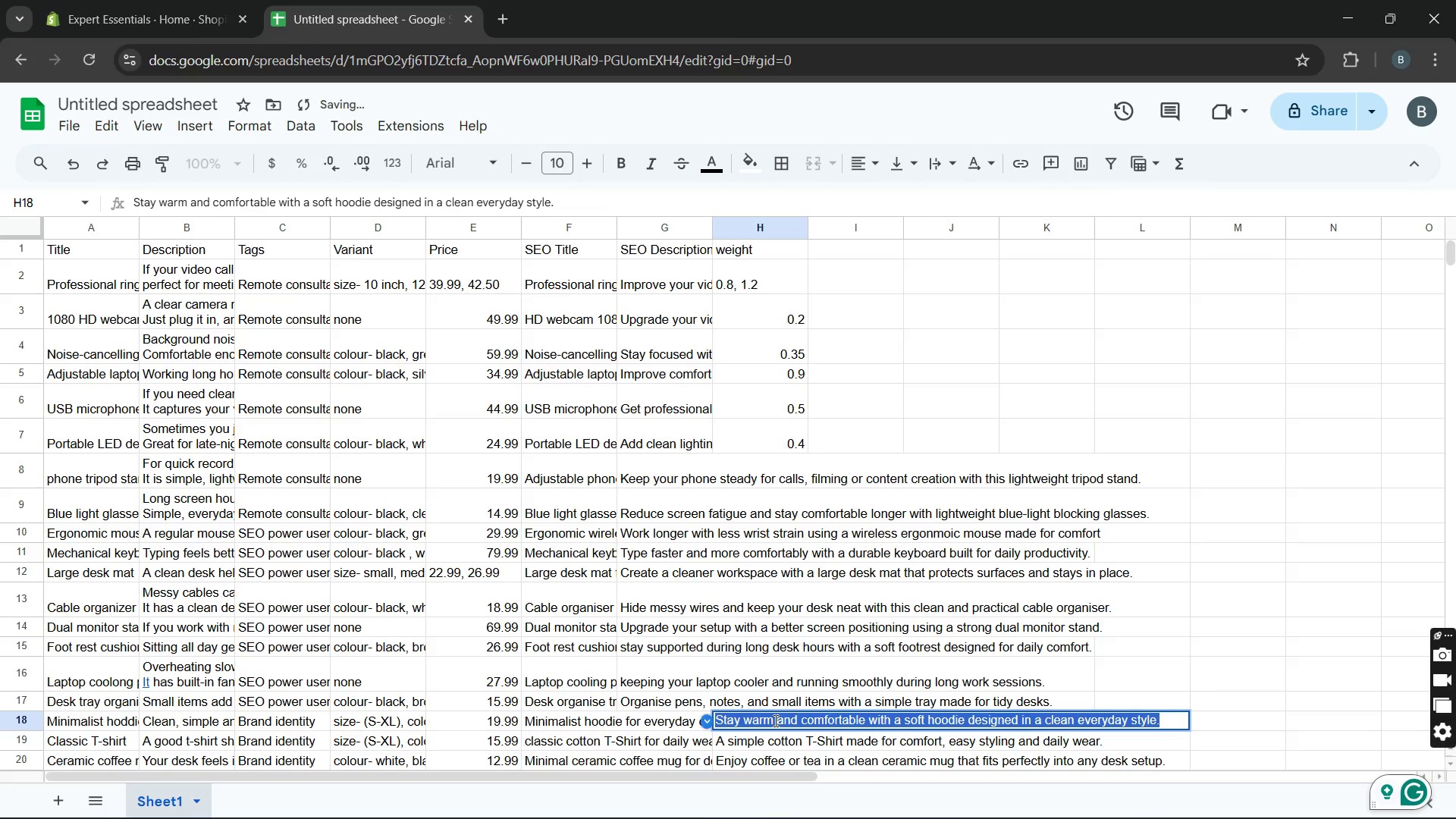 
key(Control+X)
 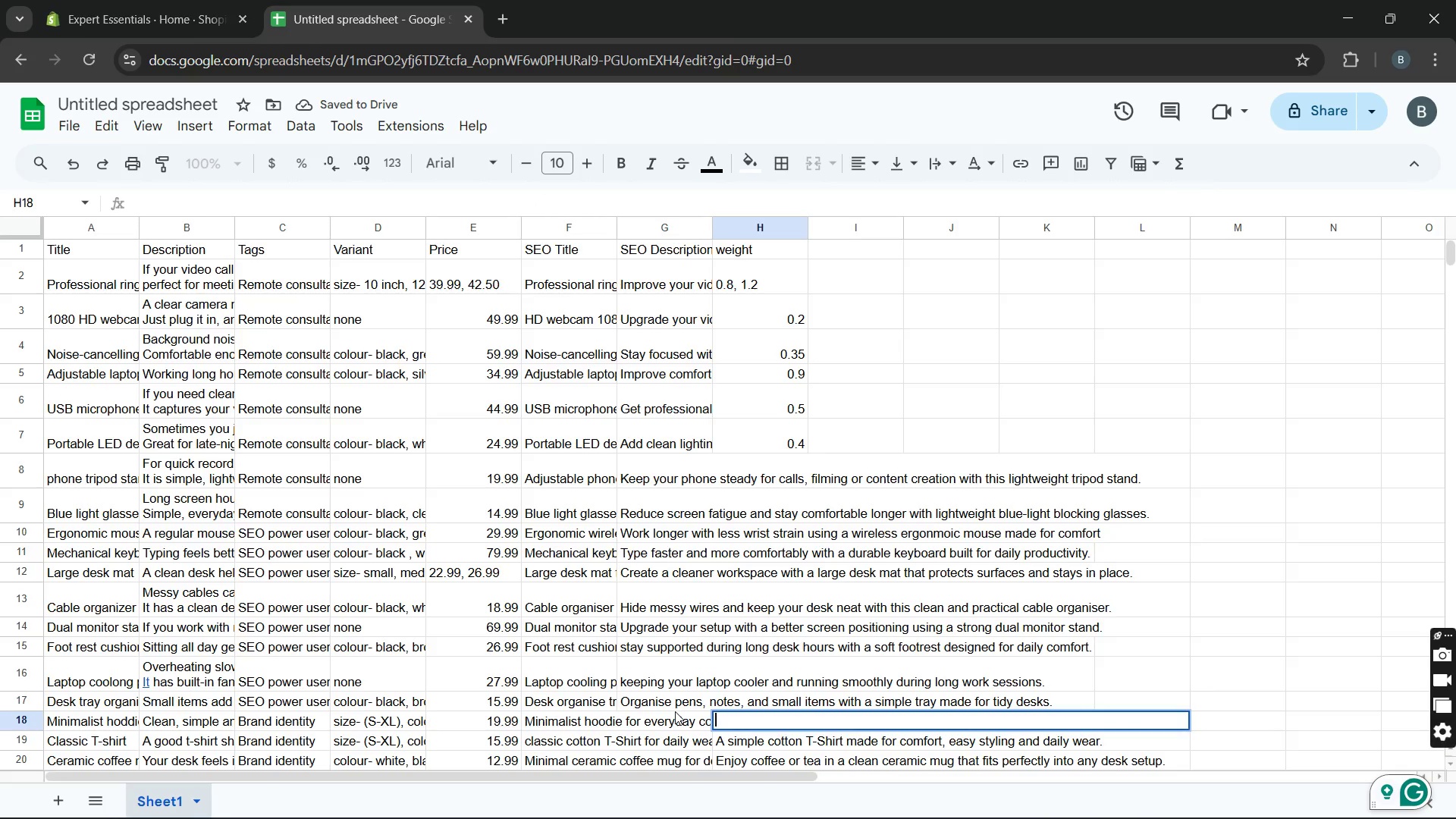 
double_click([675, 711])
 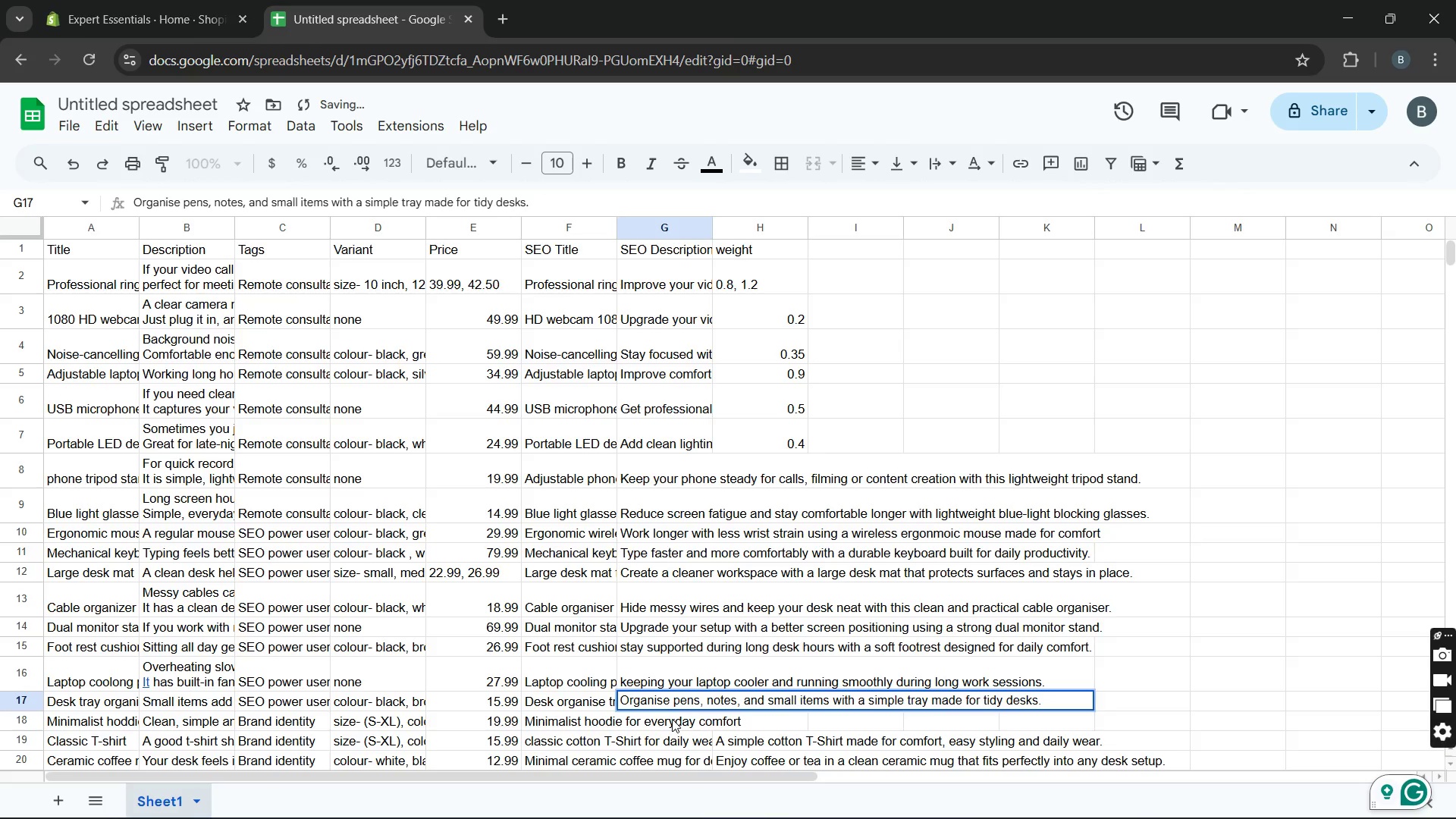 
double_click([672, 719])
 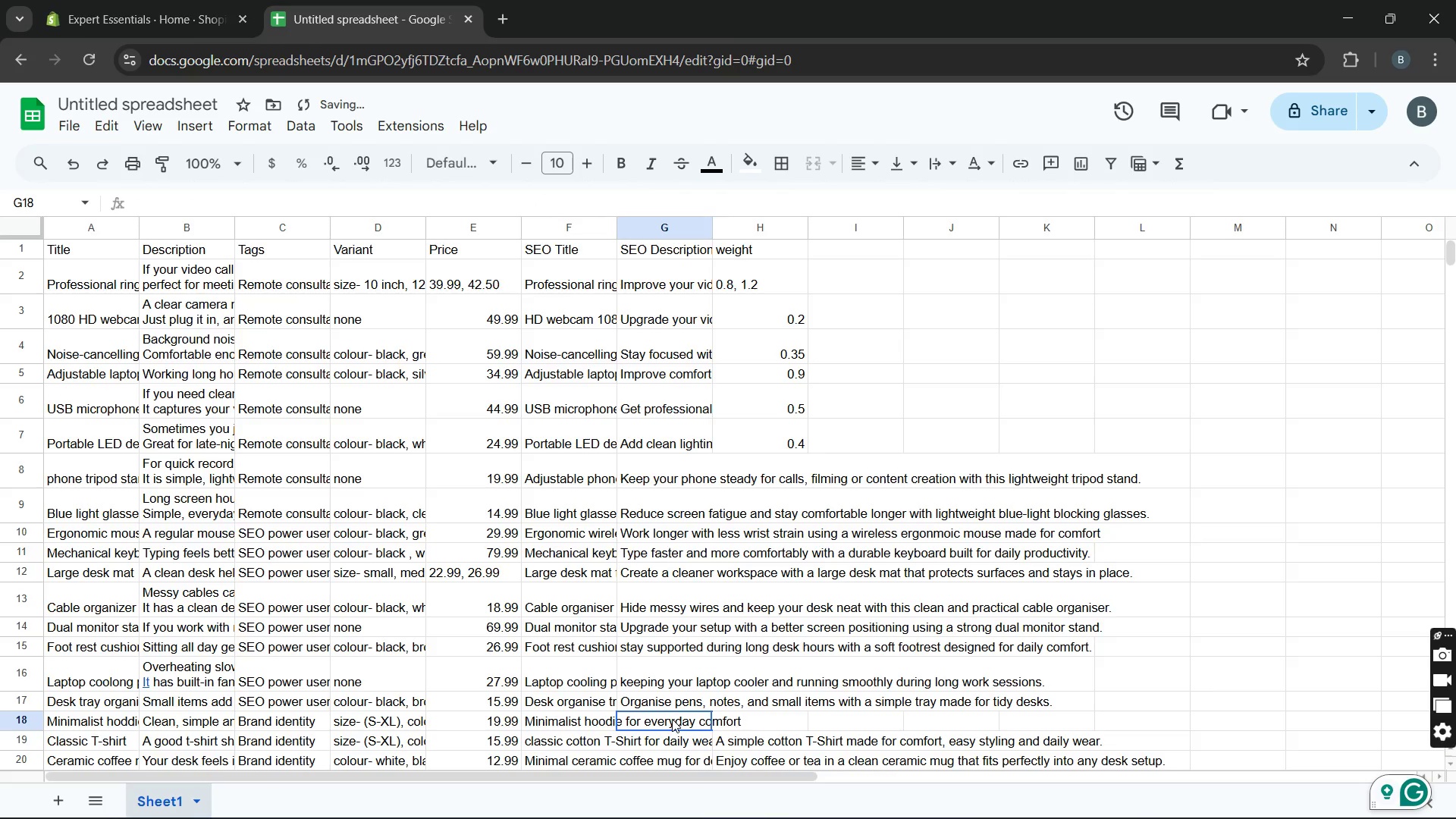 
key(Control+V)
 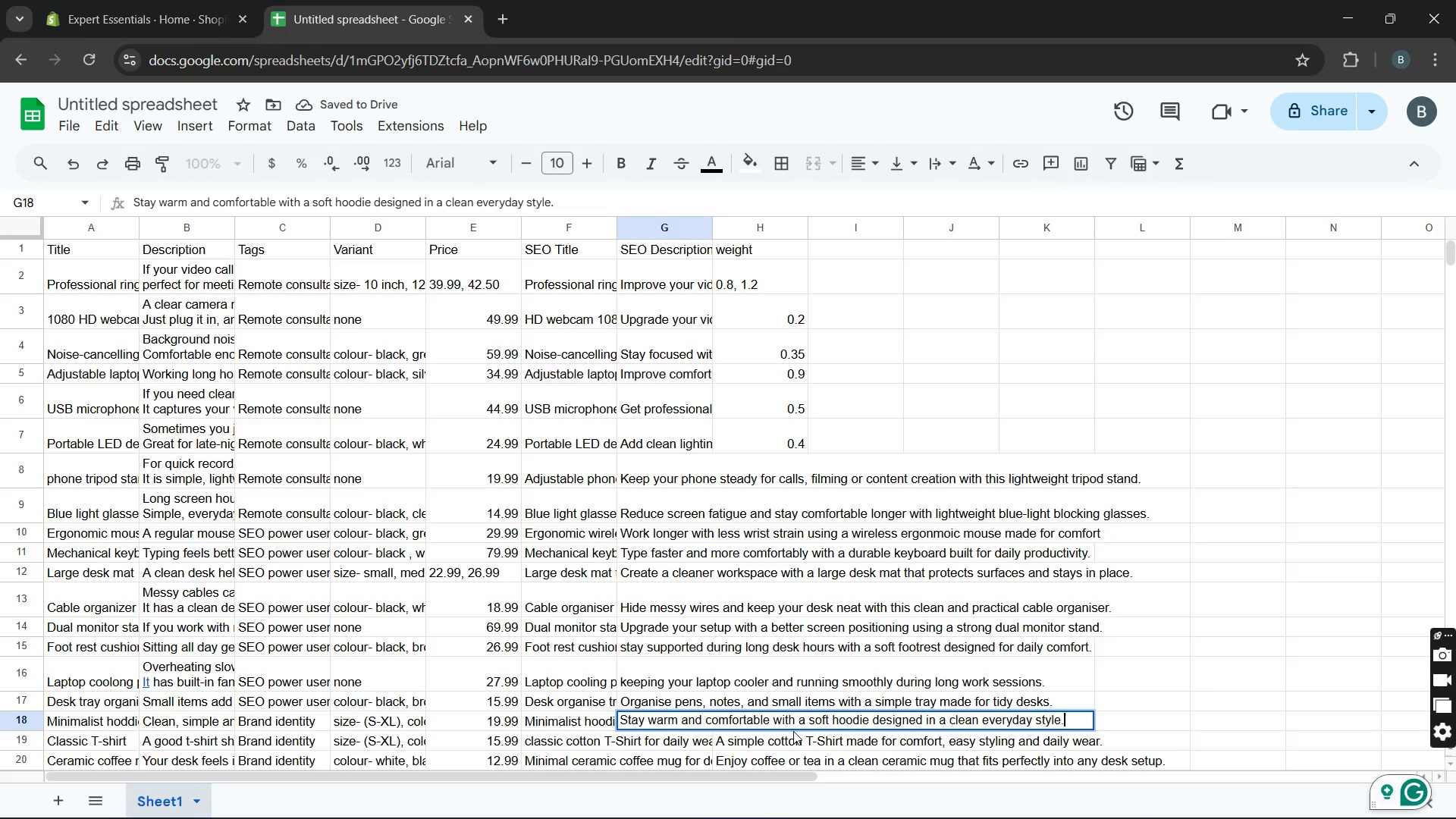 
left_click([794, 731])
 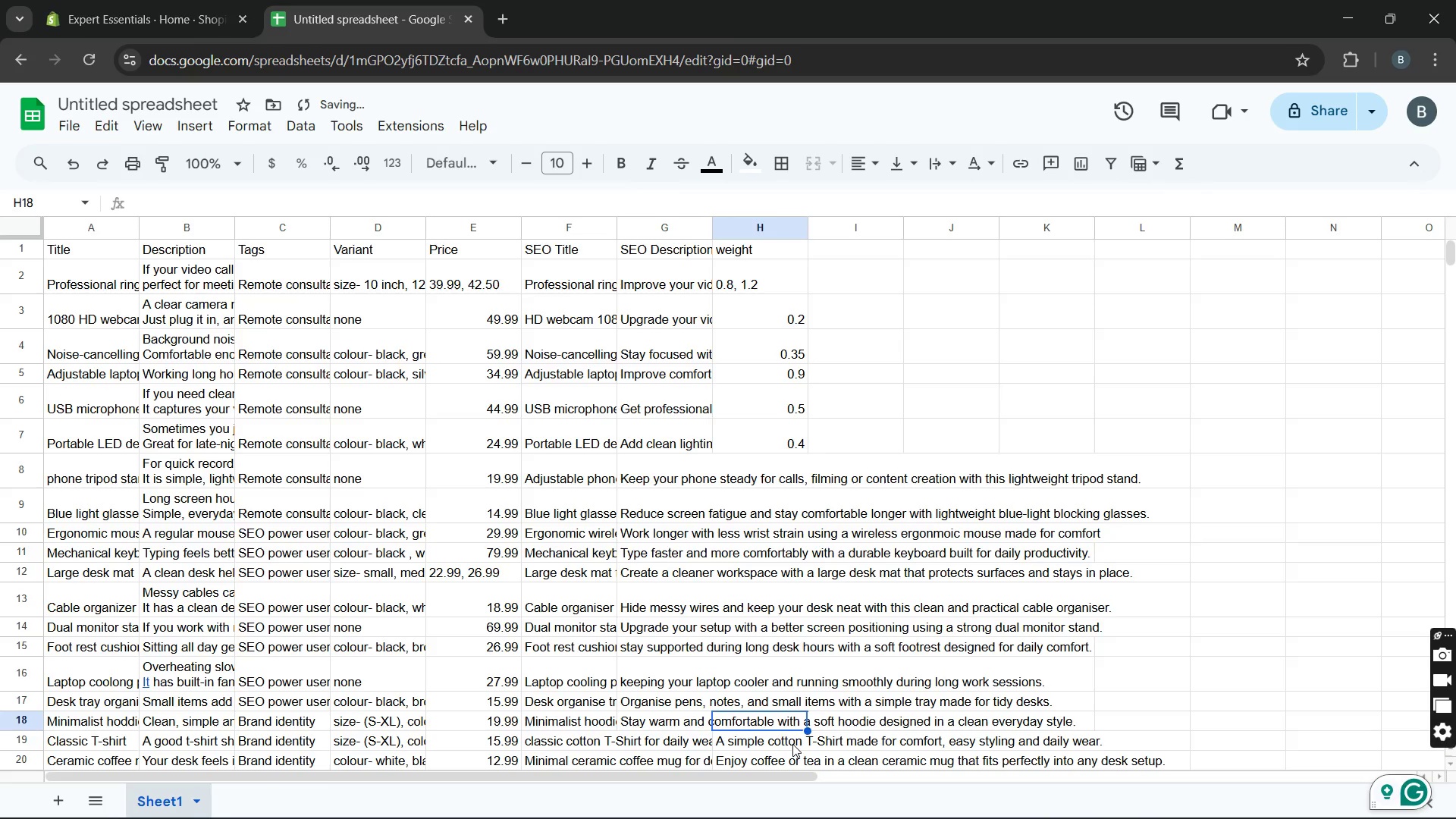 
double_click([792, 744])
 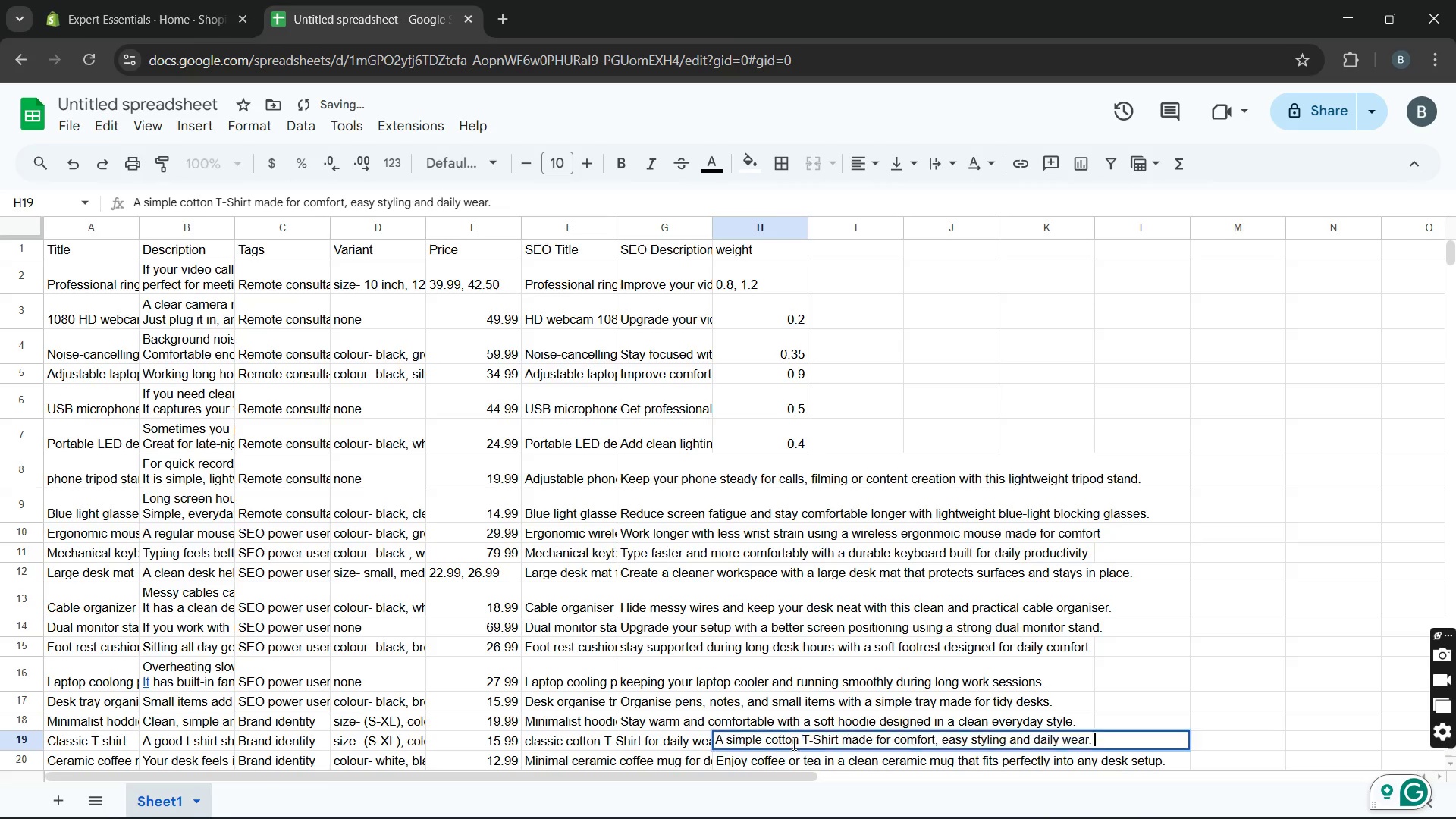 
triple_click([792, 744])
 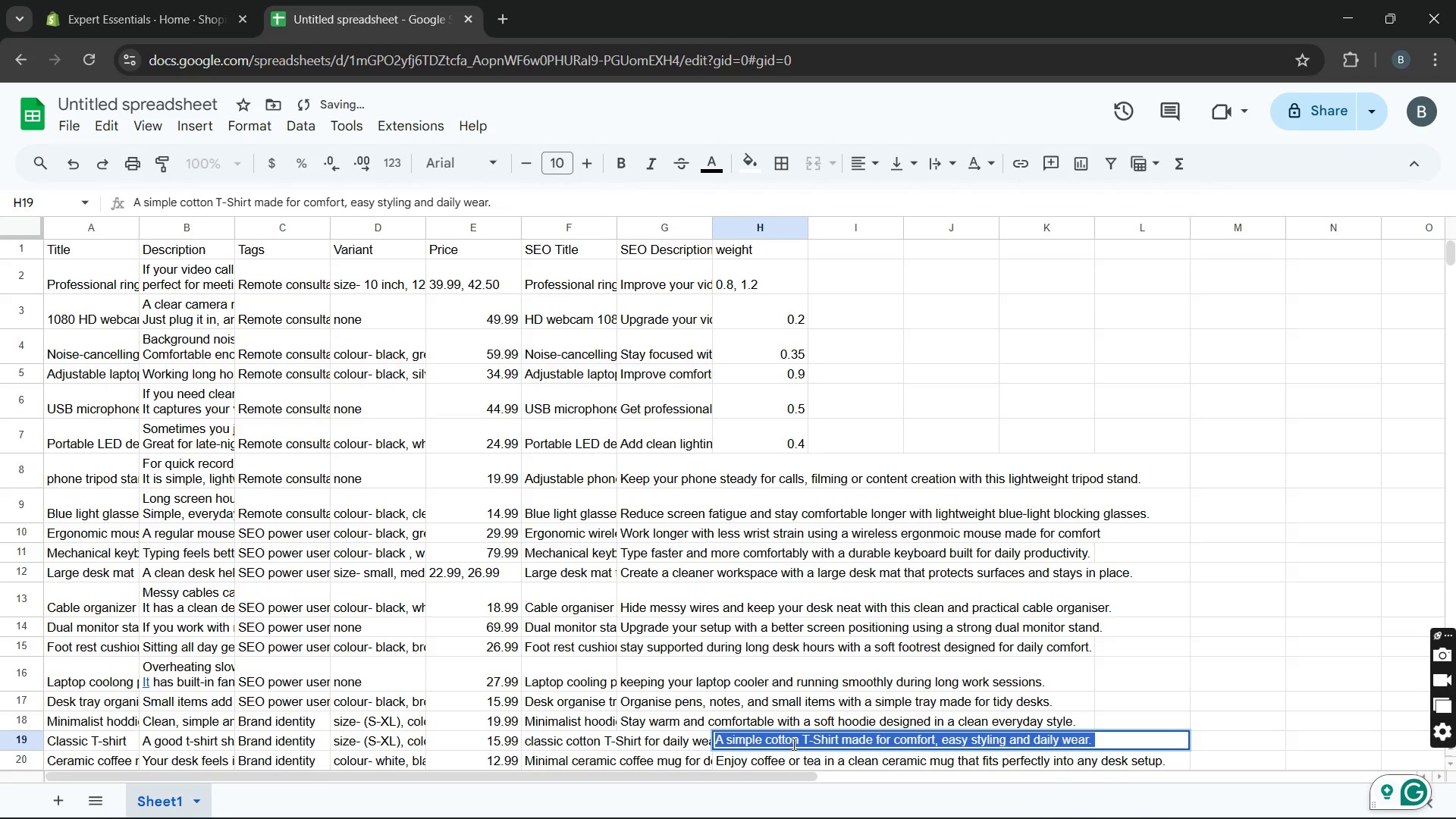 
key(Control+X)
 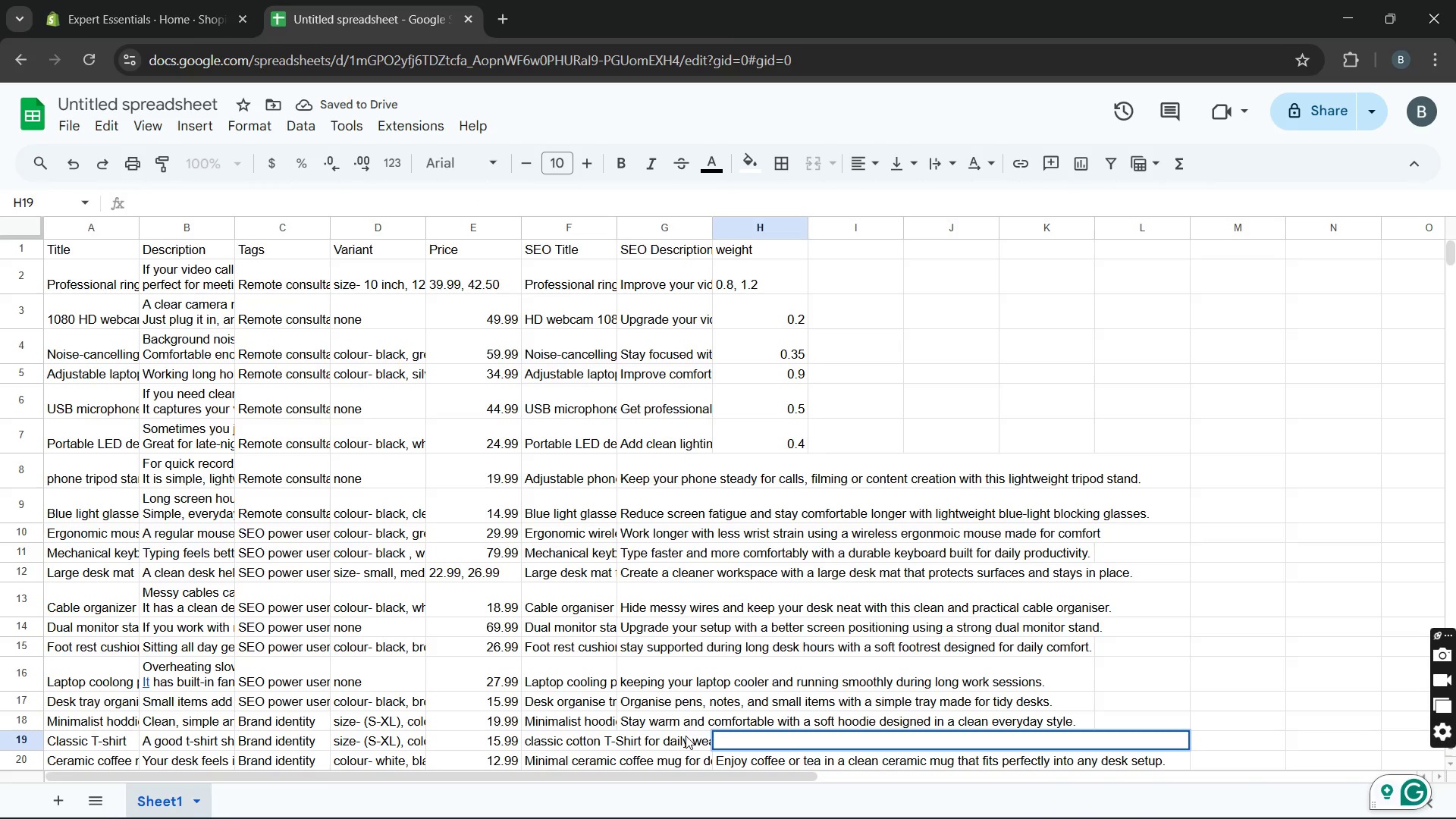 
double_click([686, 736])
 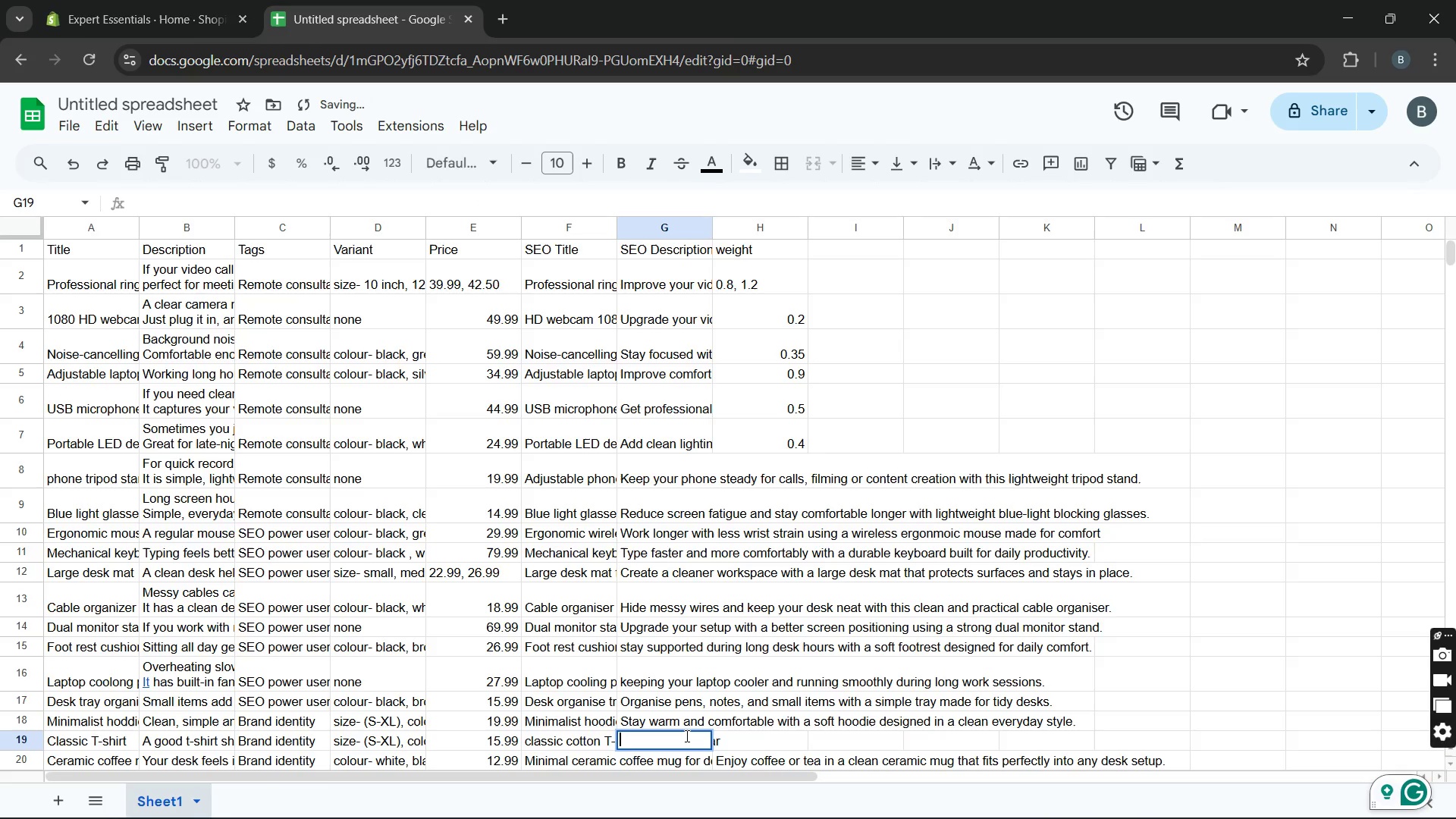 
key(Control+V)
 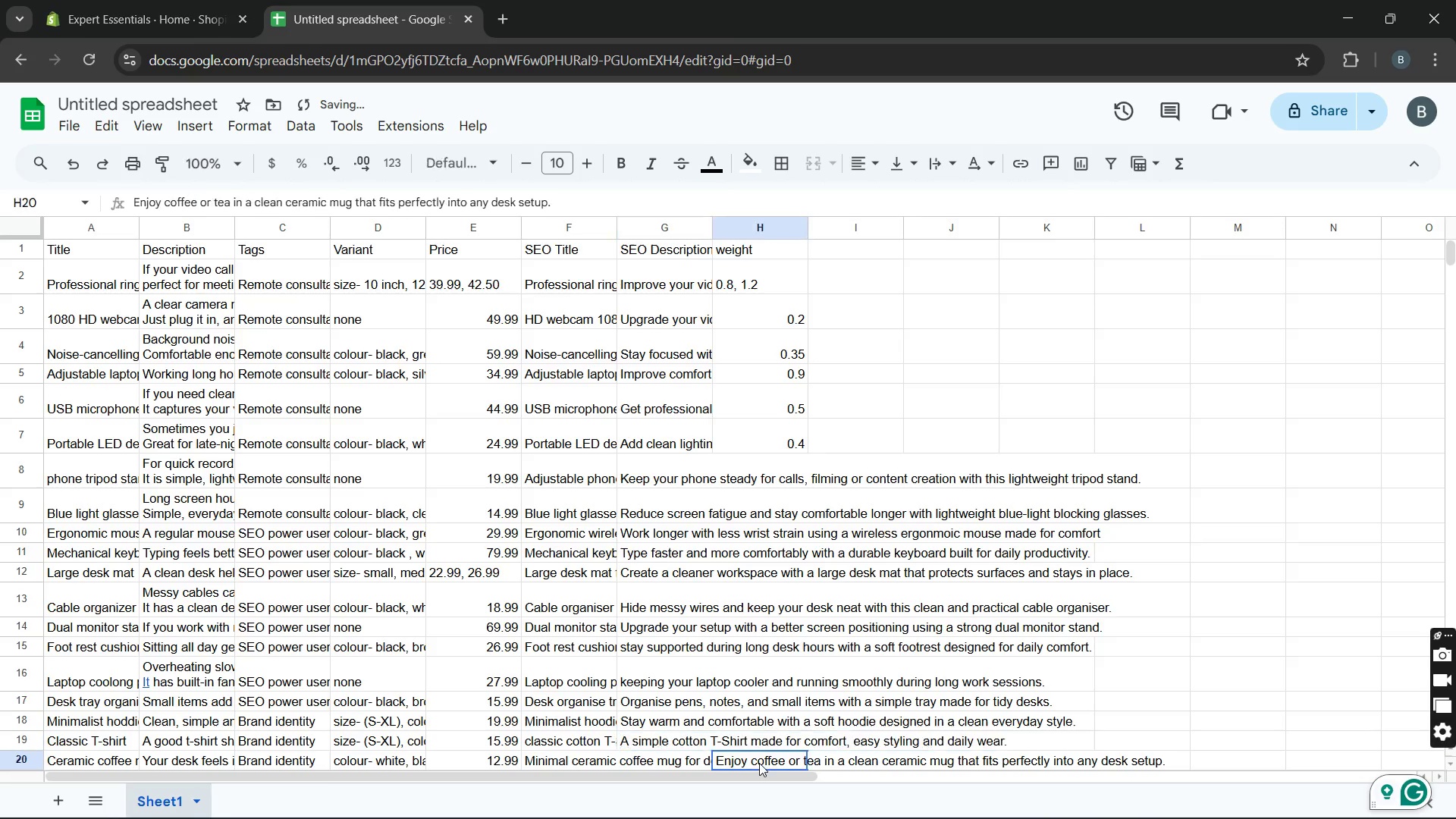 
double_click([759, 763])
 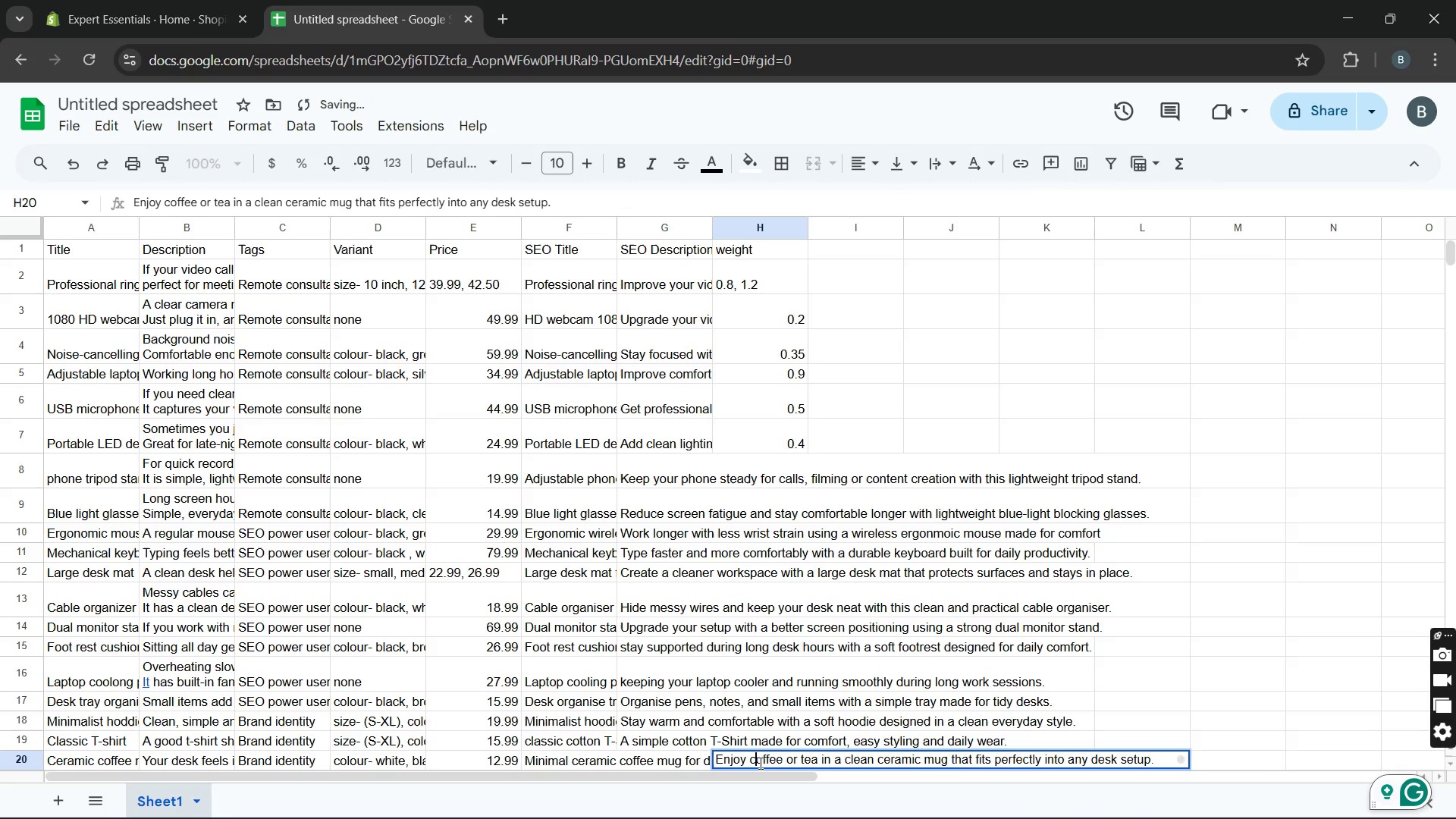 
double_click([759, 763])
 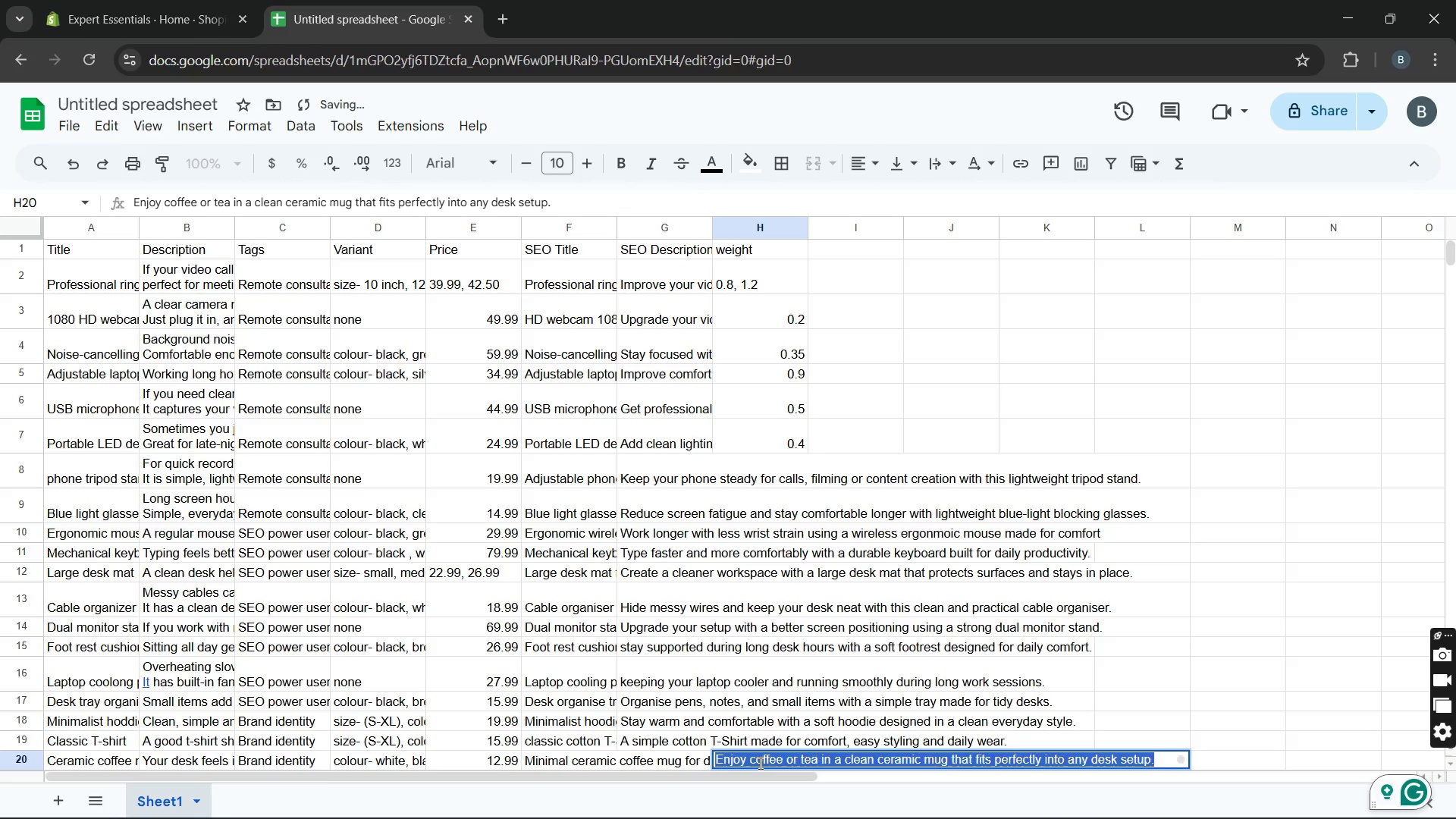 
triple_click([759, 763])
 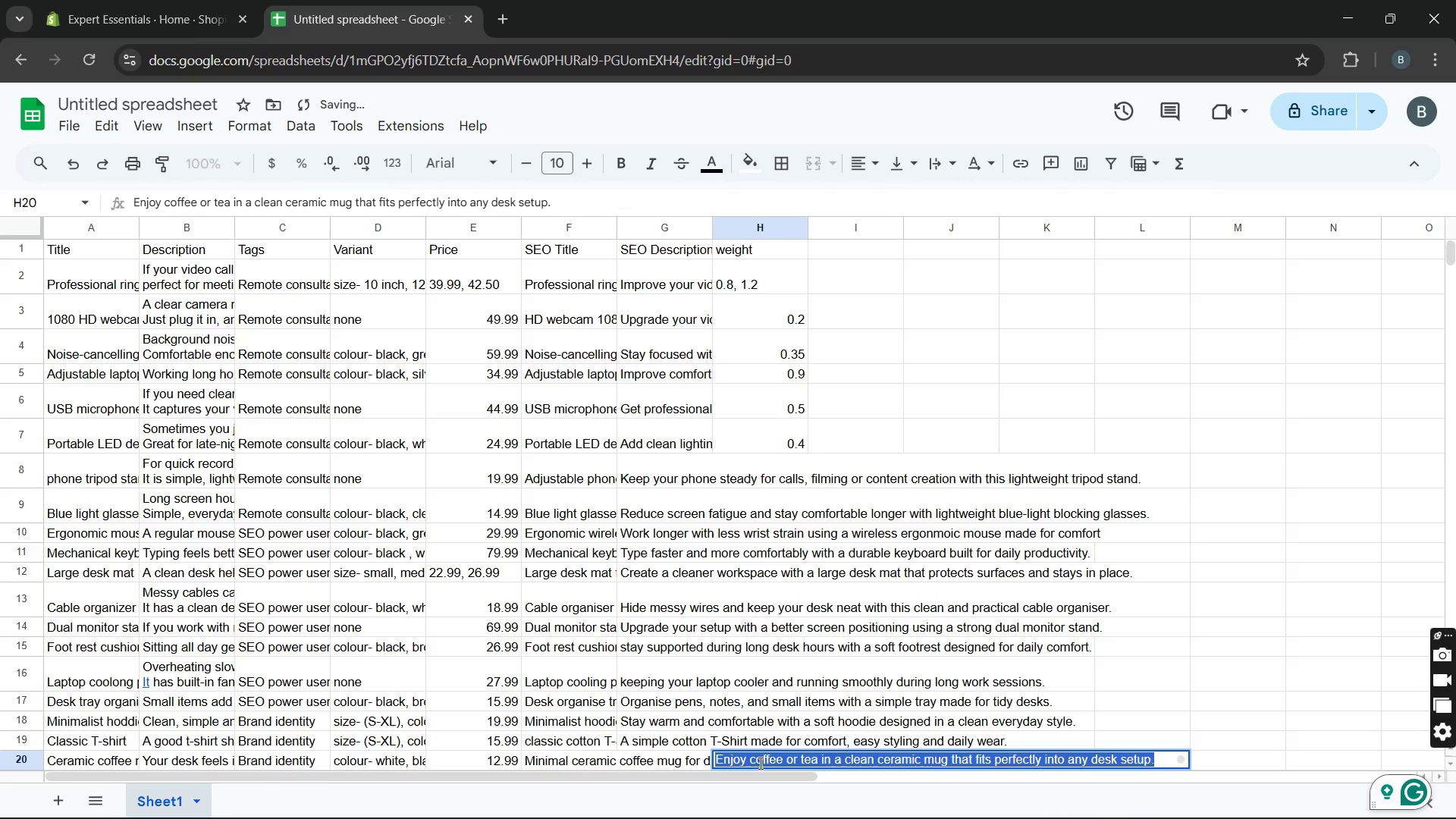 
key(Control+X)
 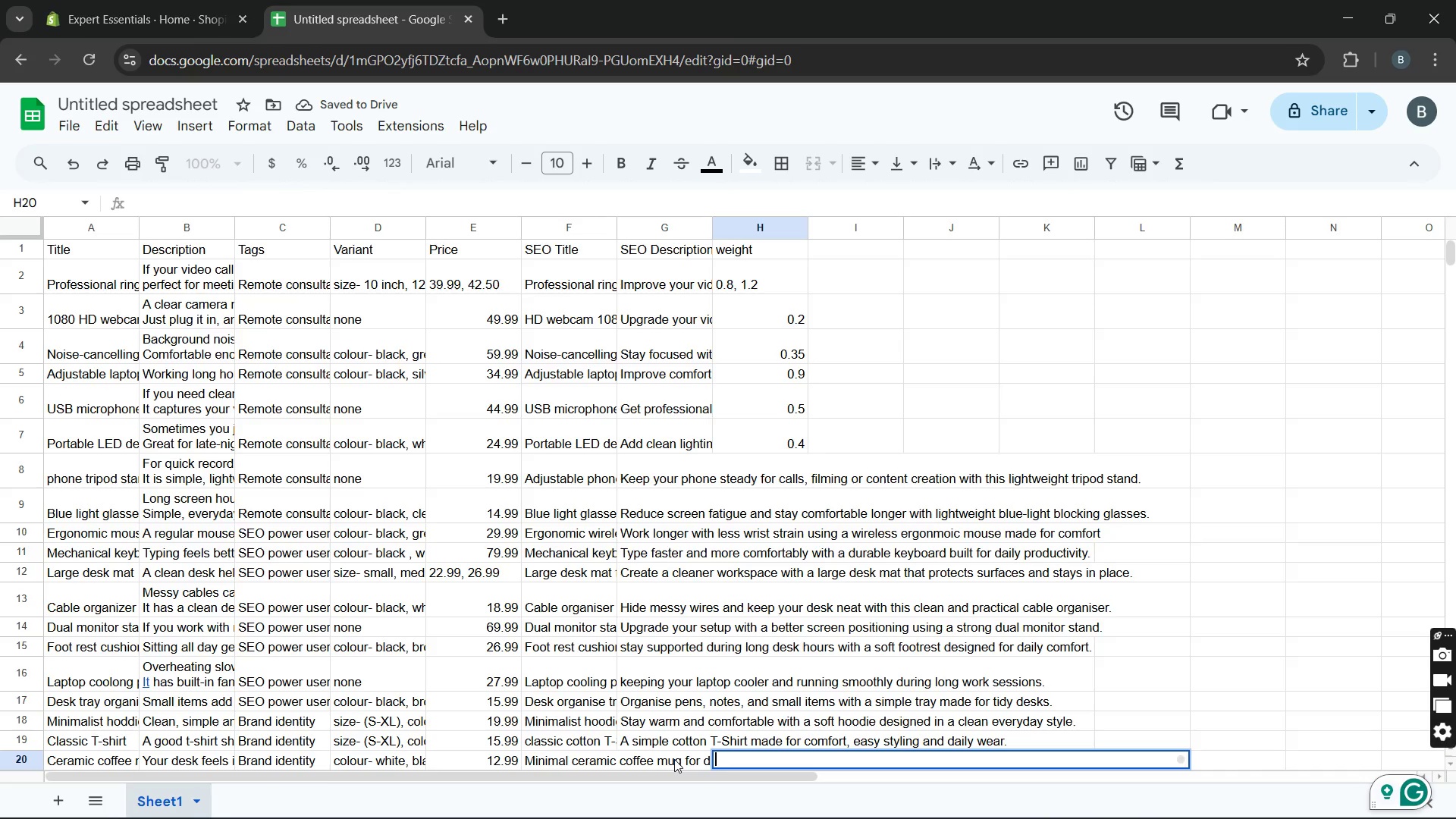 
double_click([674, 759])
 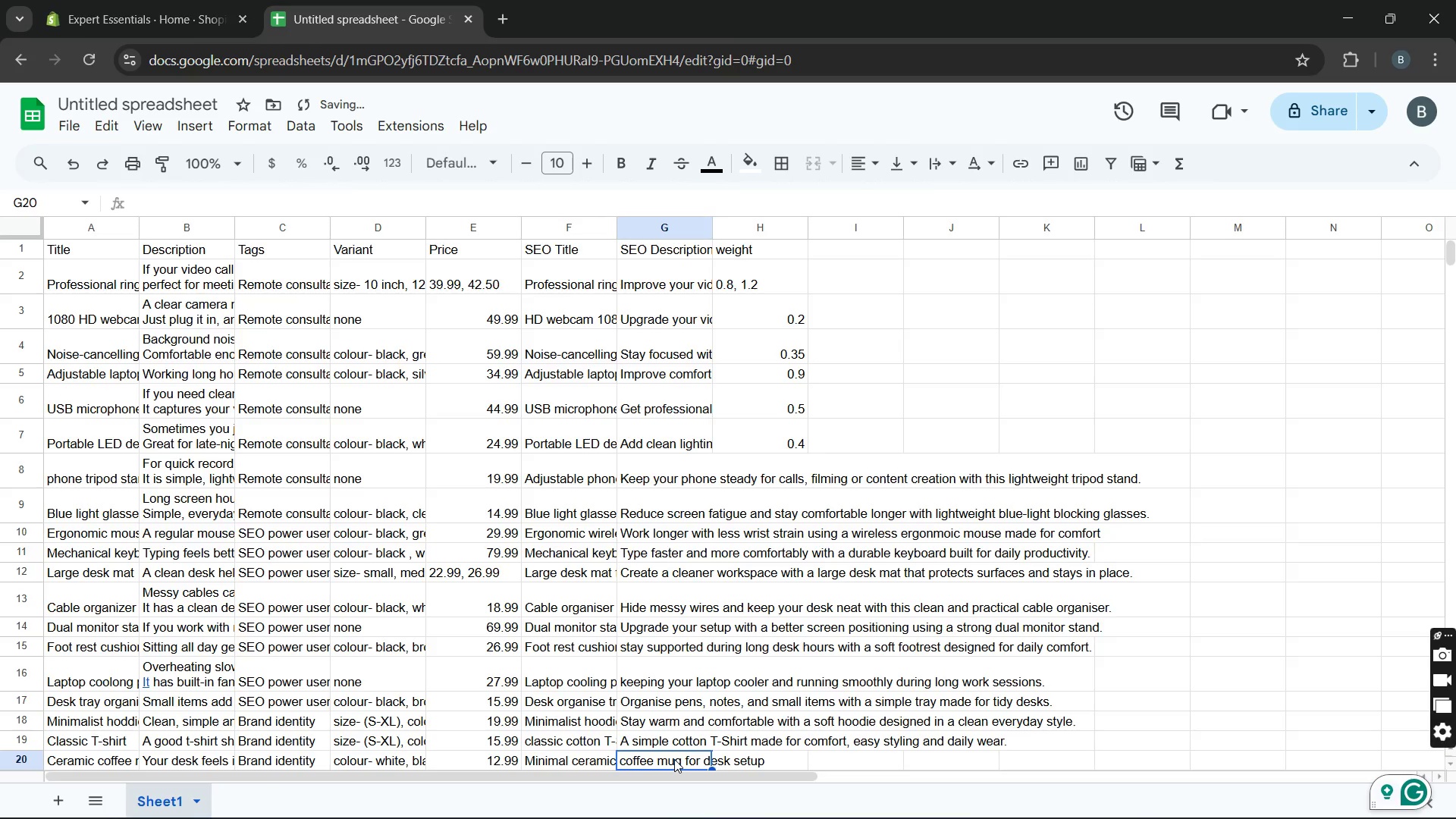 
key(Control+V)
 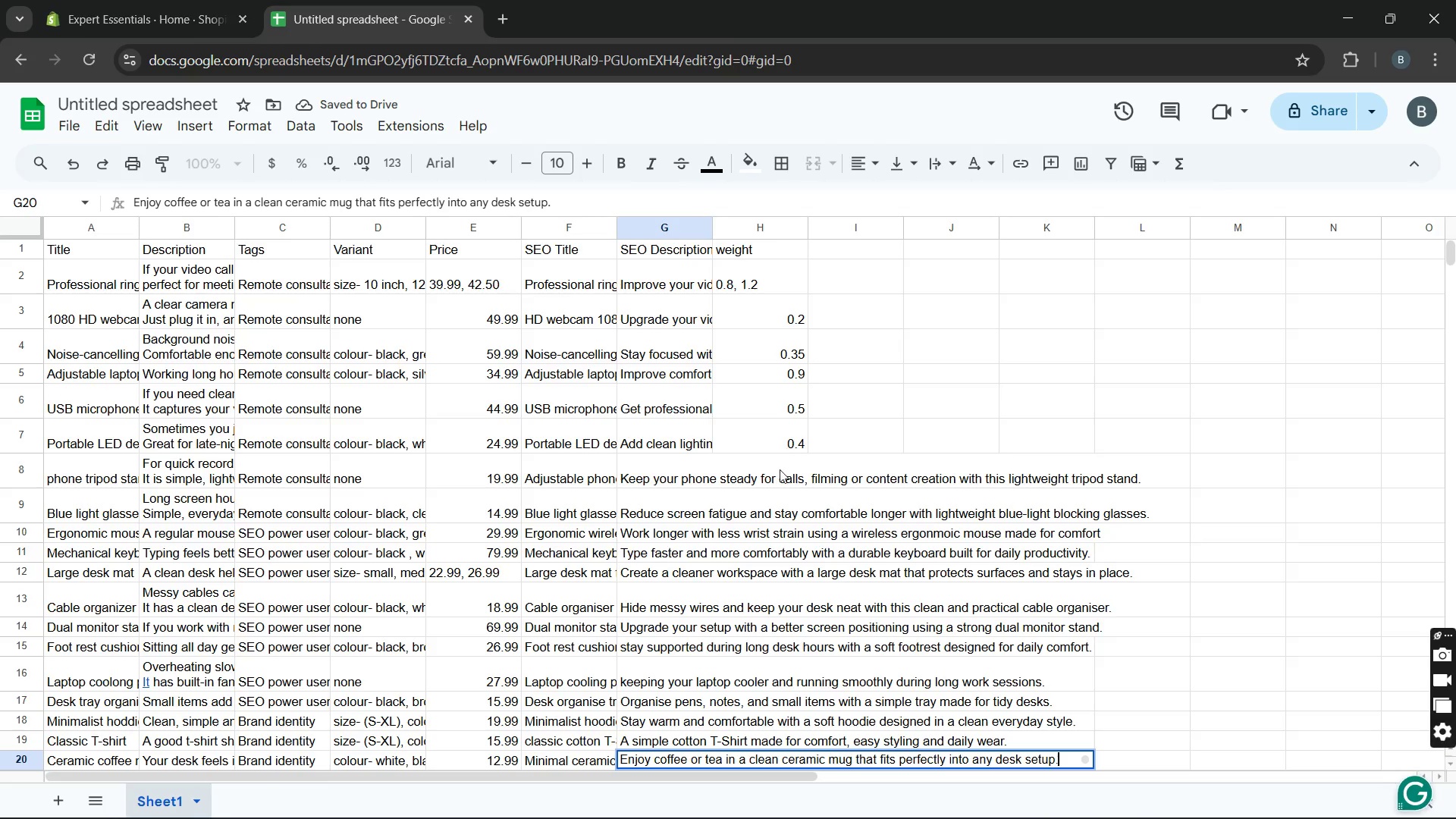 
double_click([779, 477])
 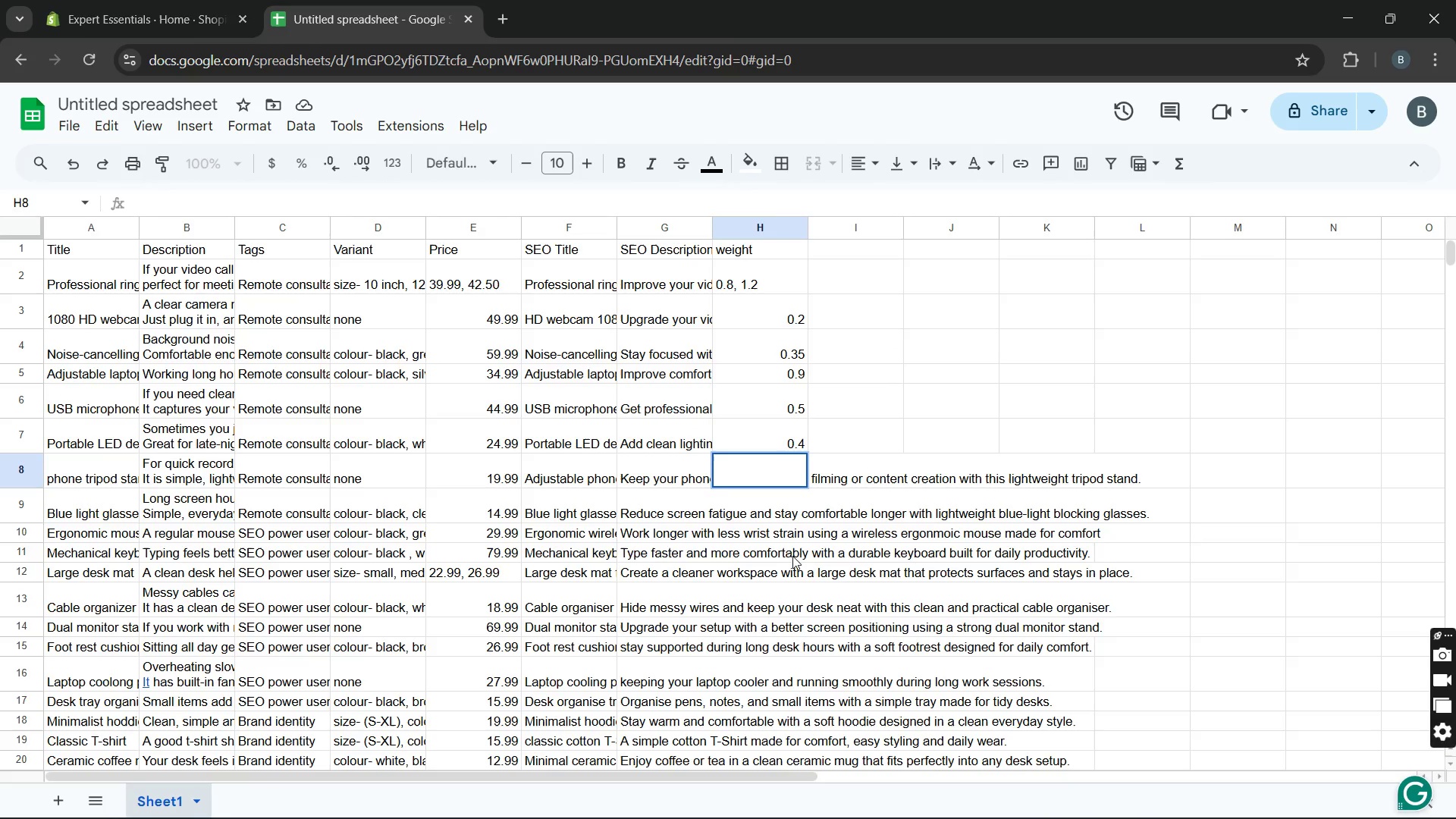 
wait(23.8)
 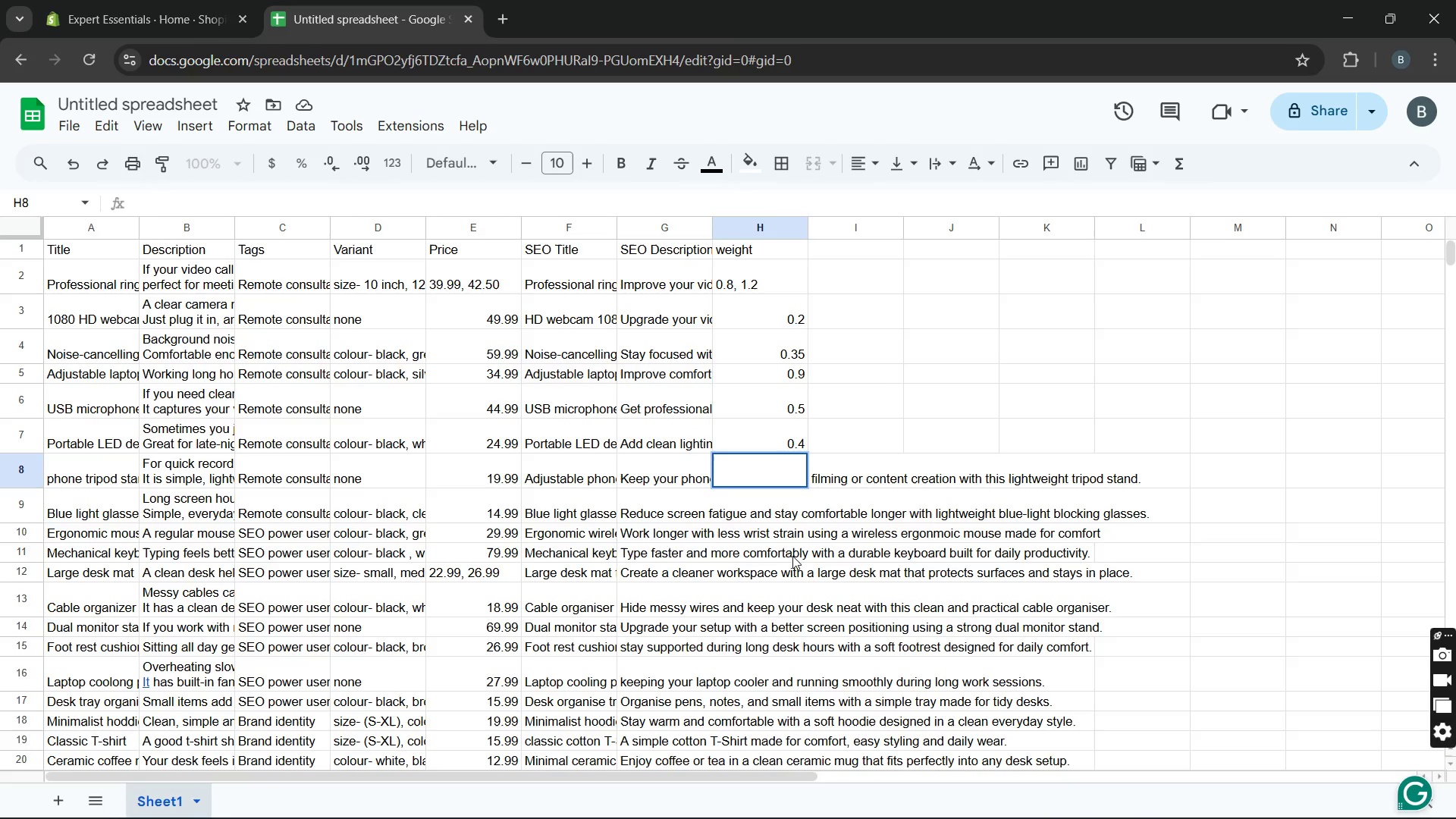 
key(0)
 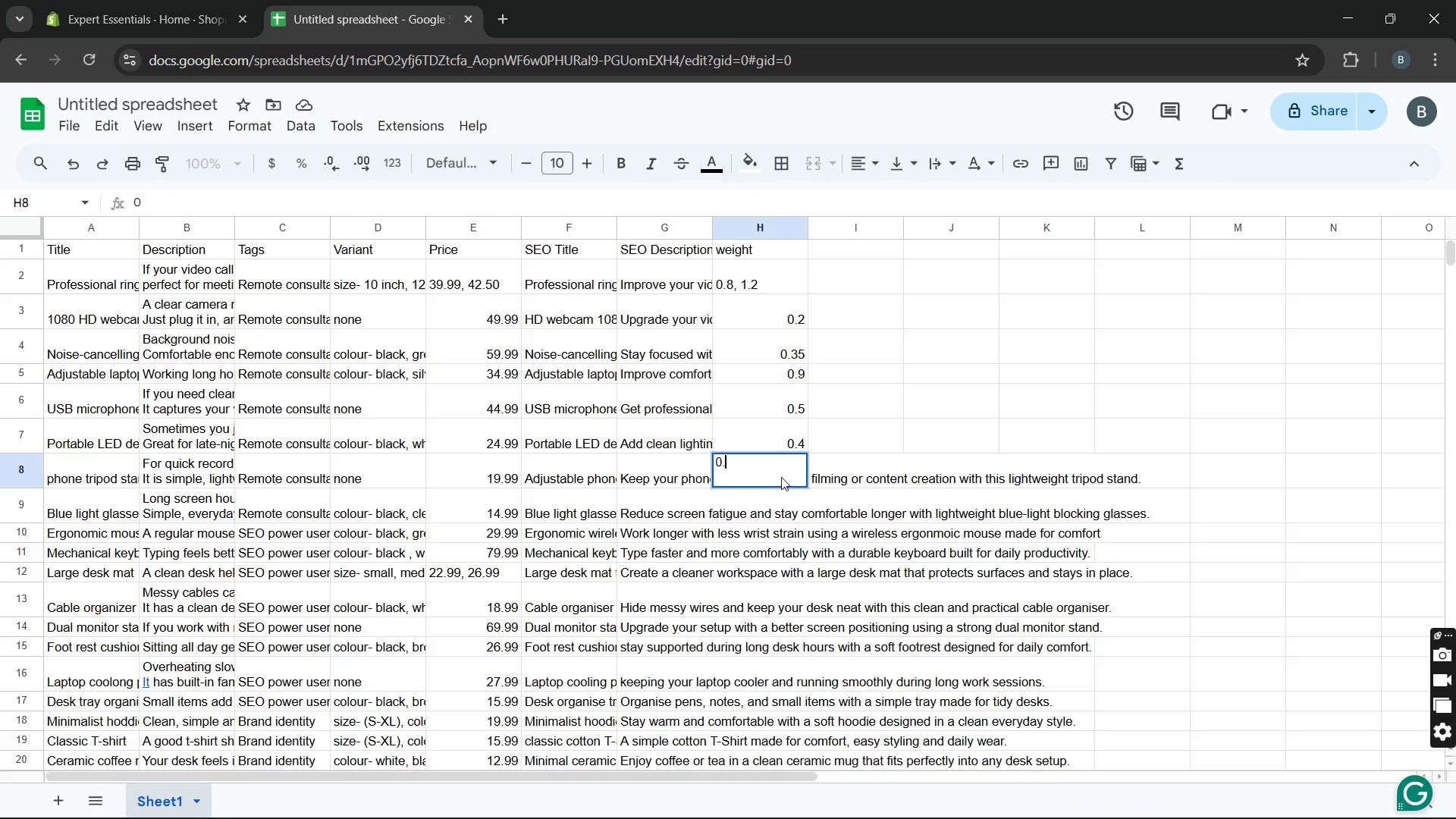 
key(Period)
 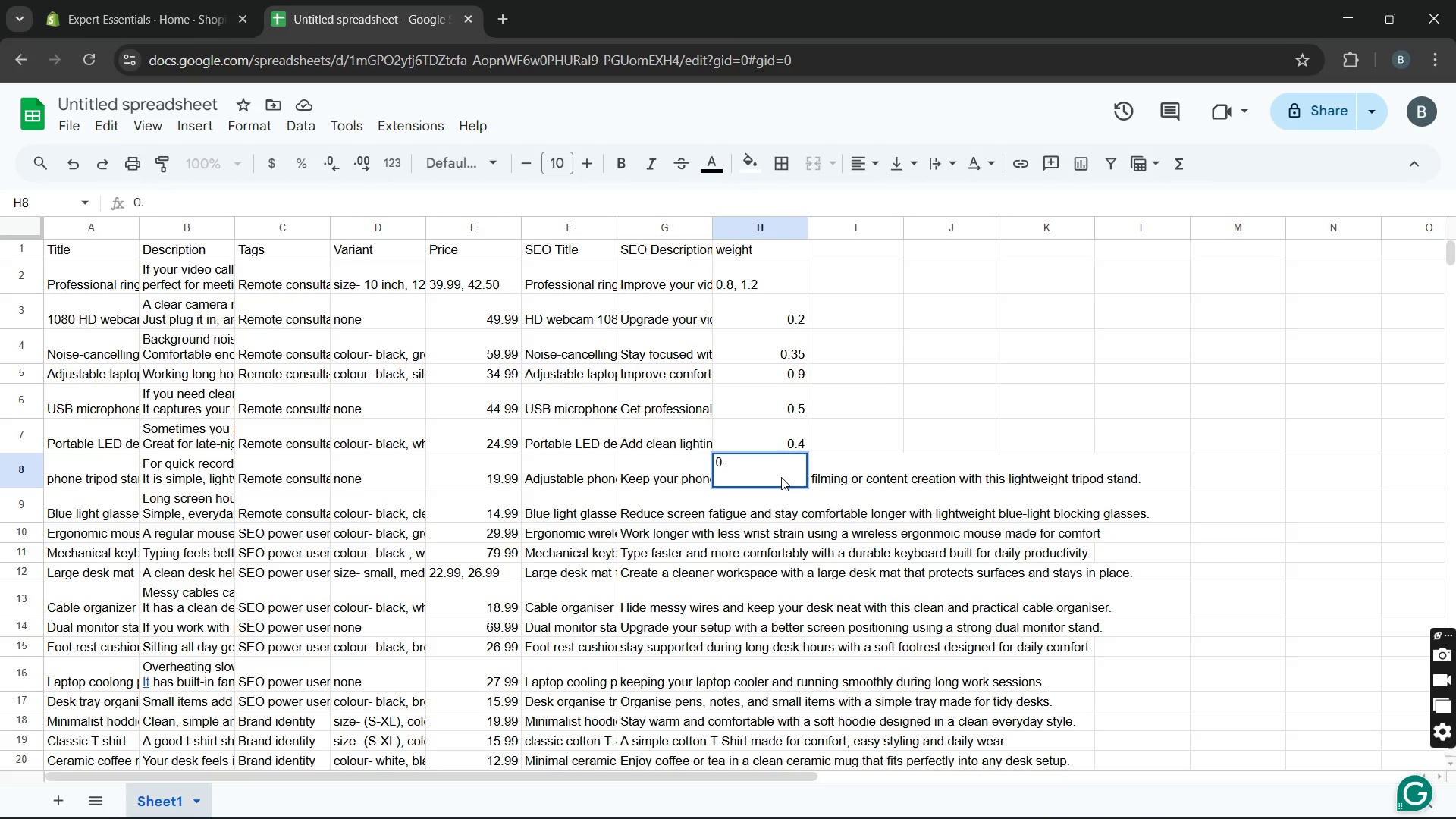 
key(4)
 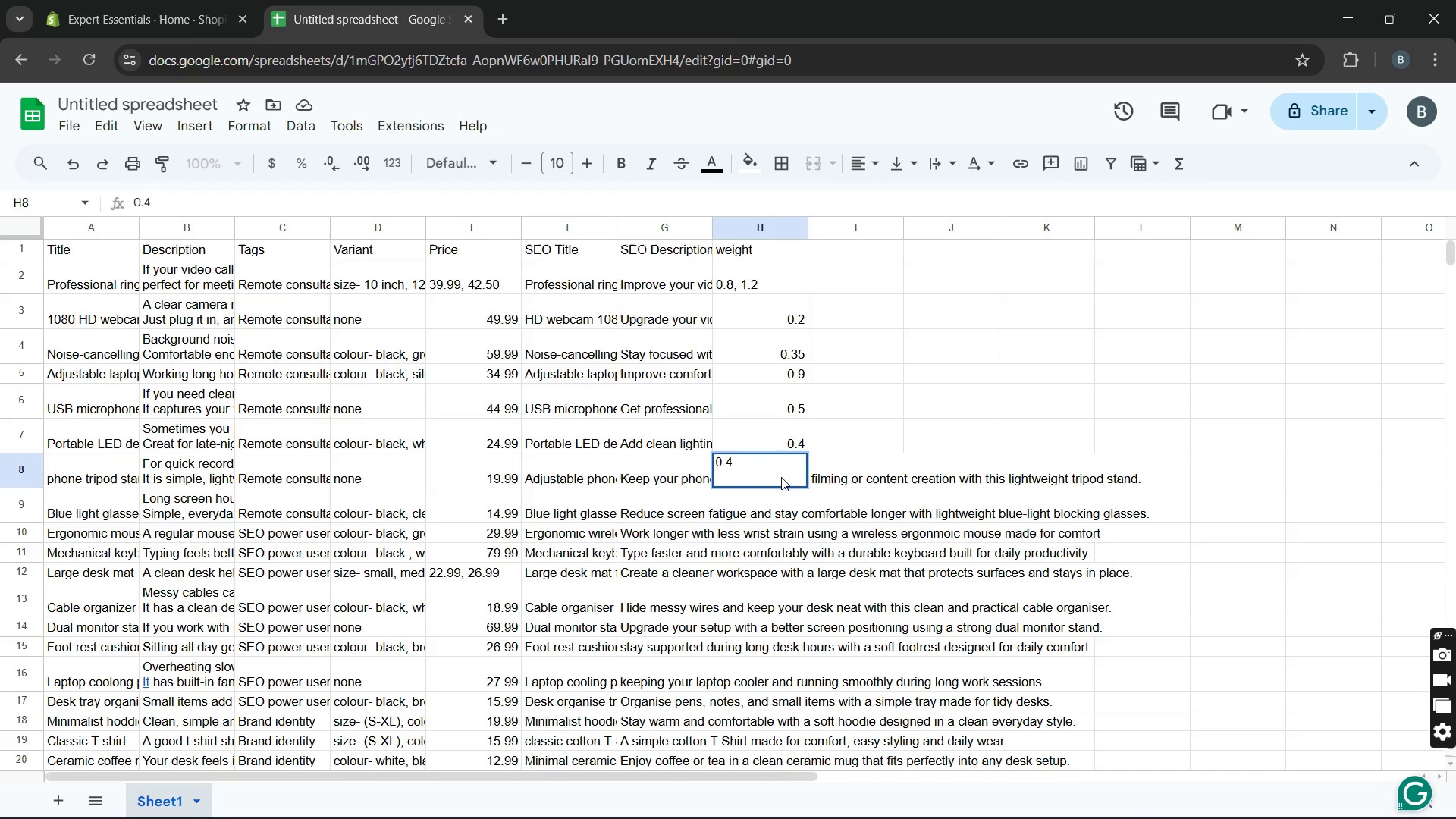 
key(Backspace)
 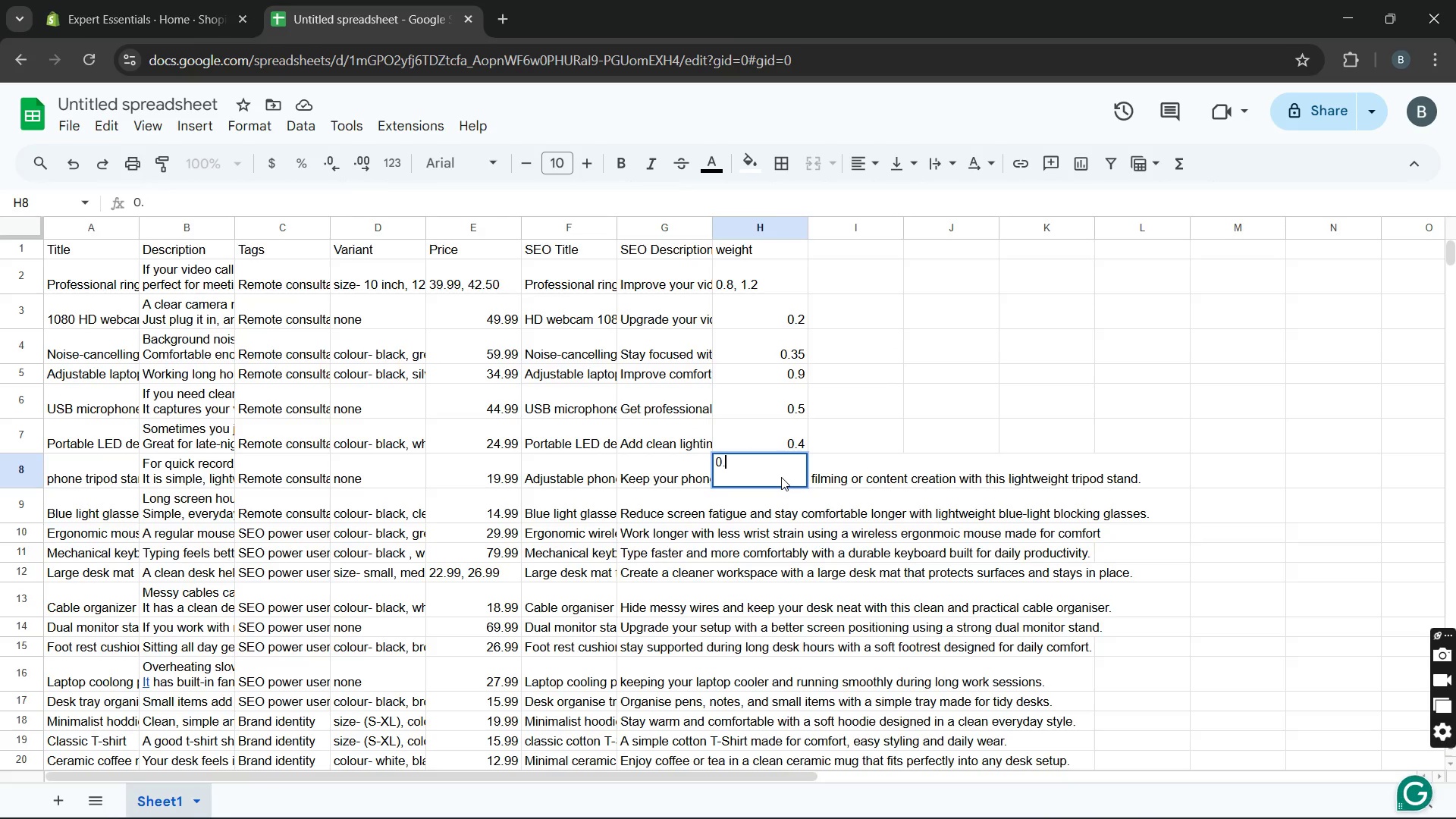 
key(3)
 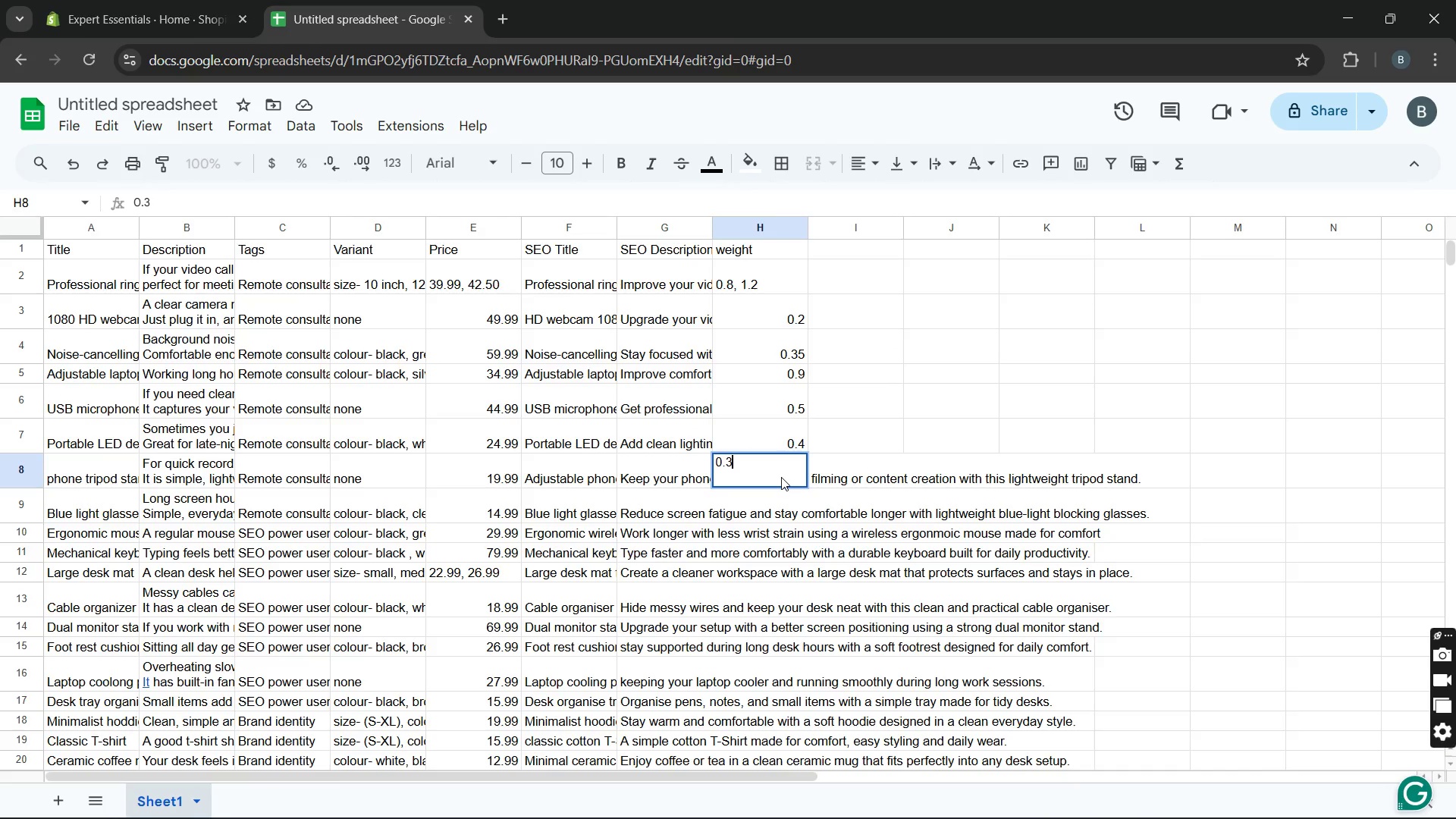 
hold_key(key=Enter, duration=9.78)
 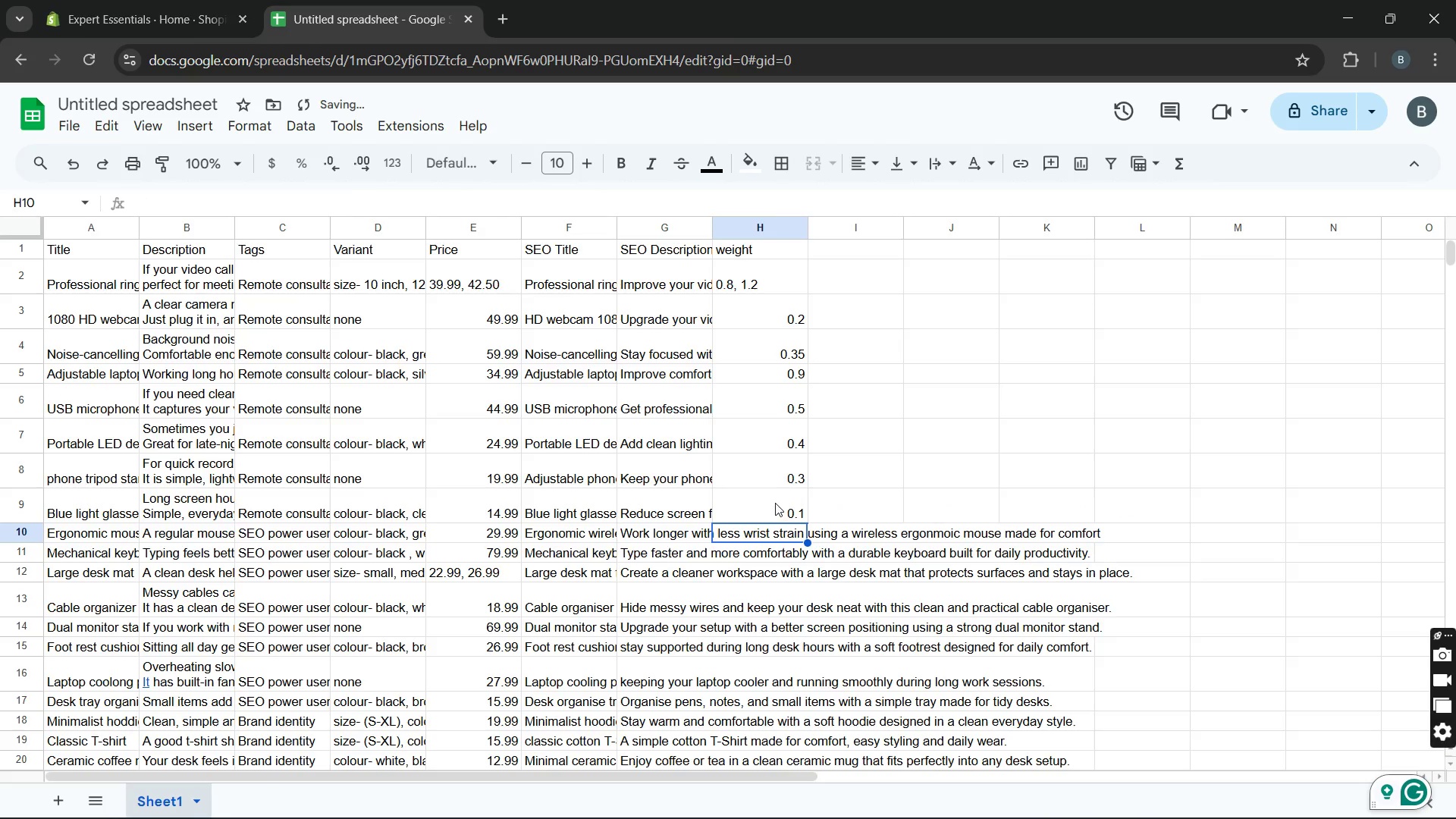 
double_click([775, 503])
 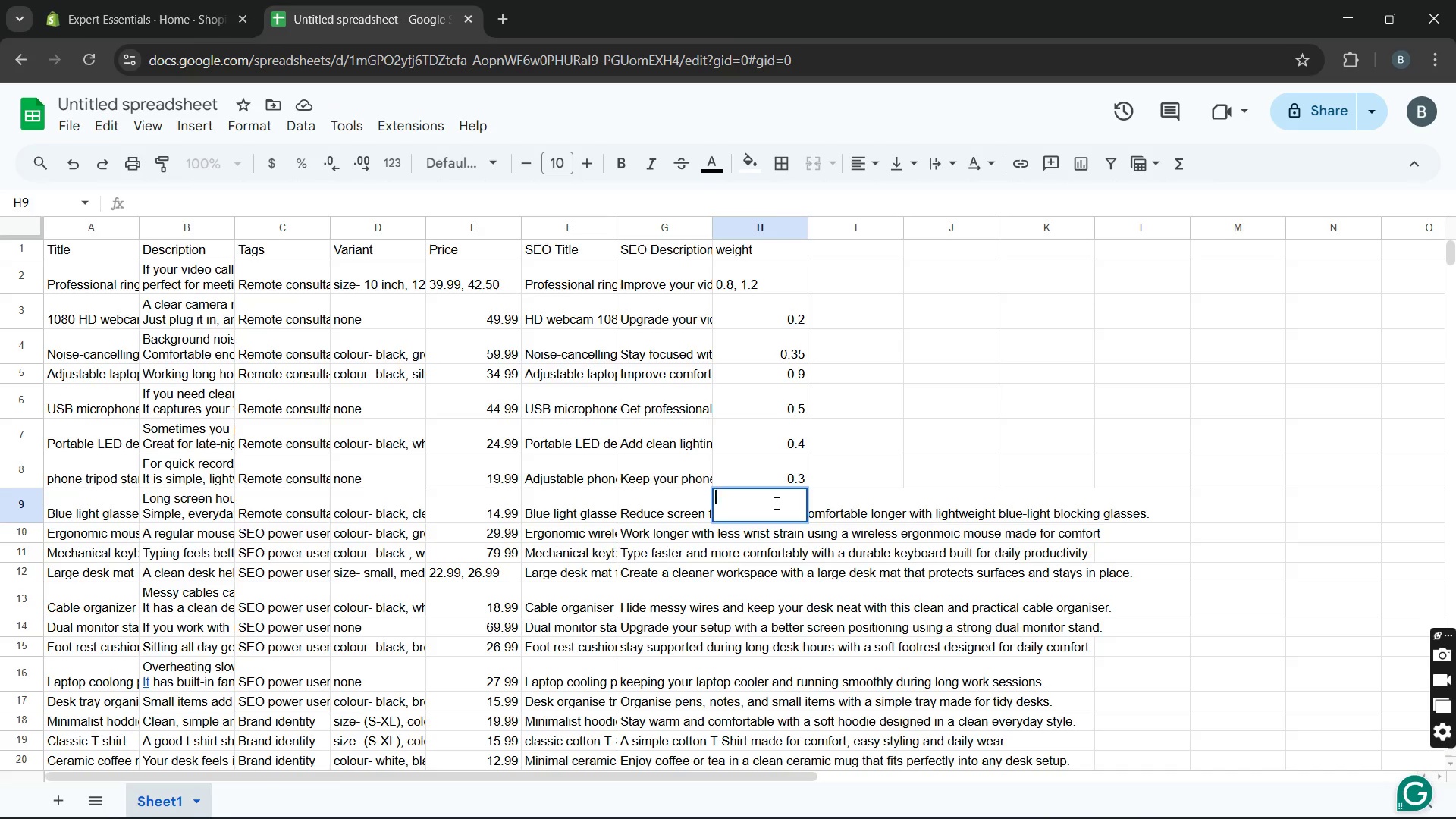 
key(0)
 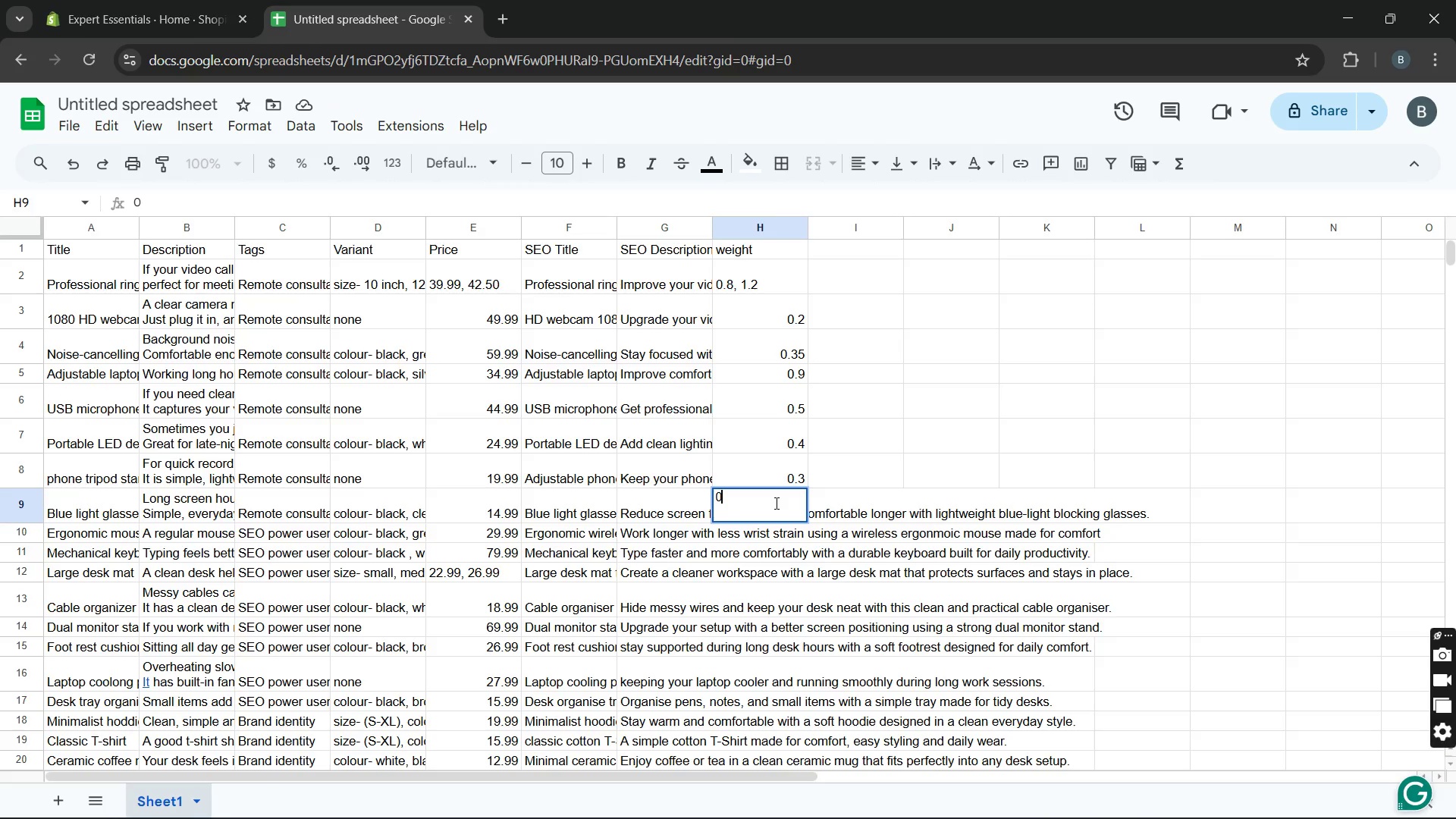 
key(Period)
 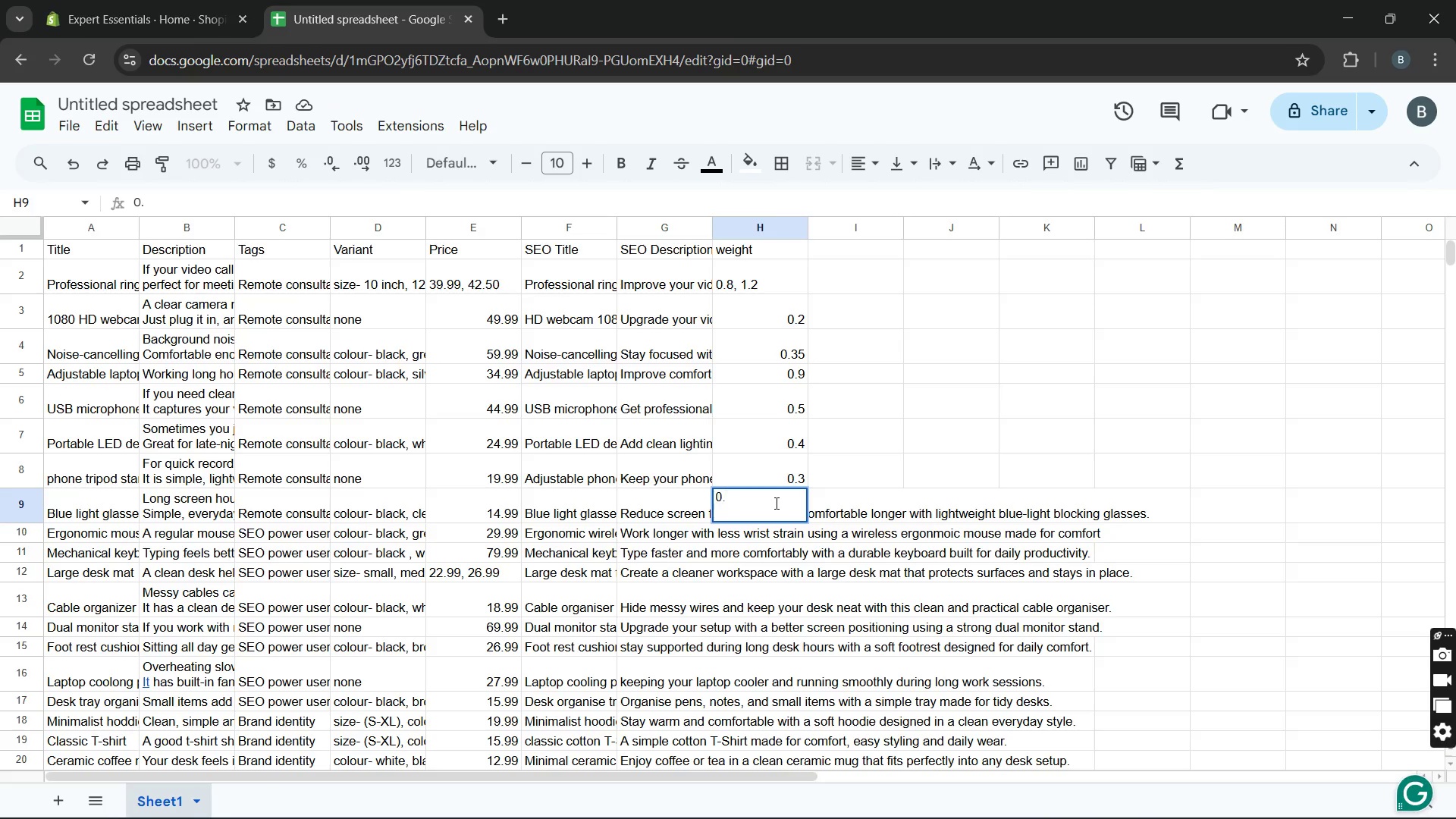 
key(1)
 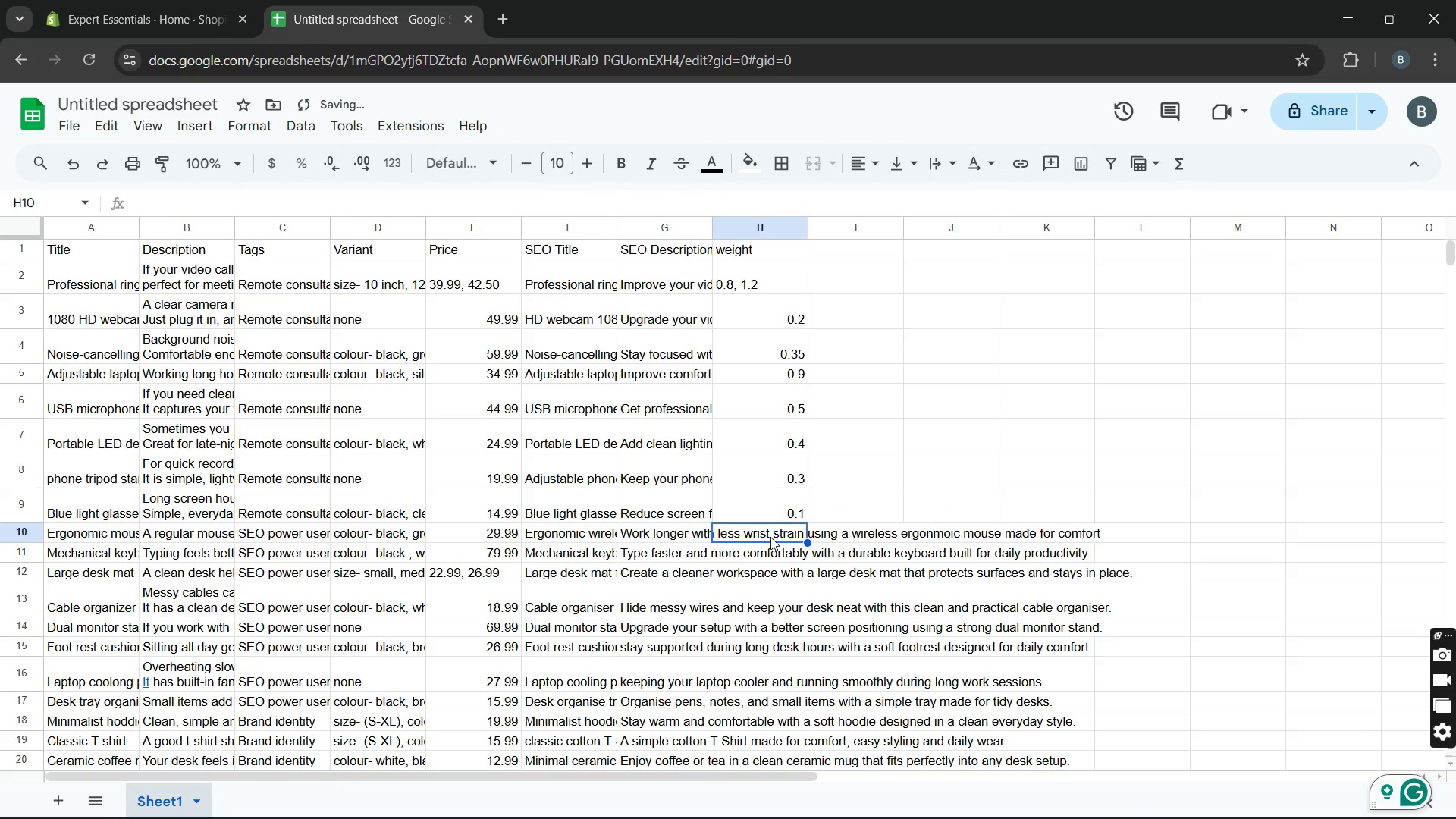 
double_click([770, 537])
 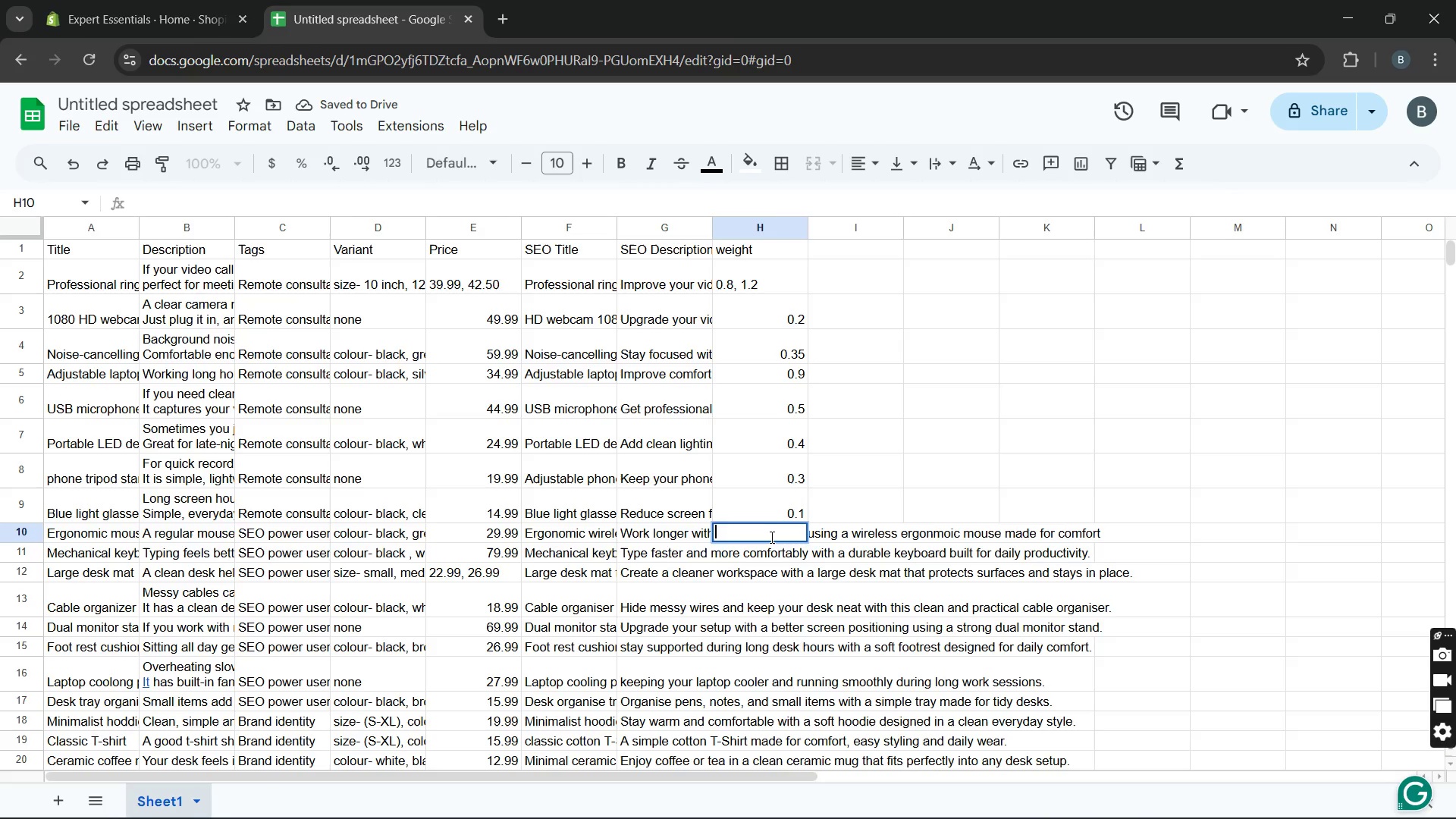 
key(0)
 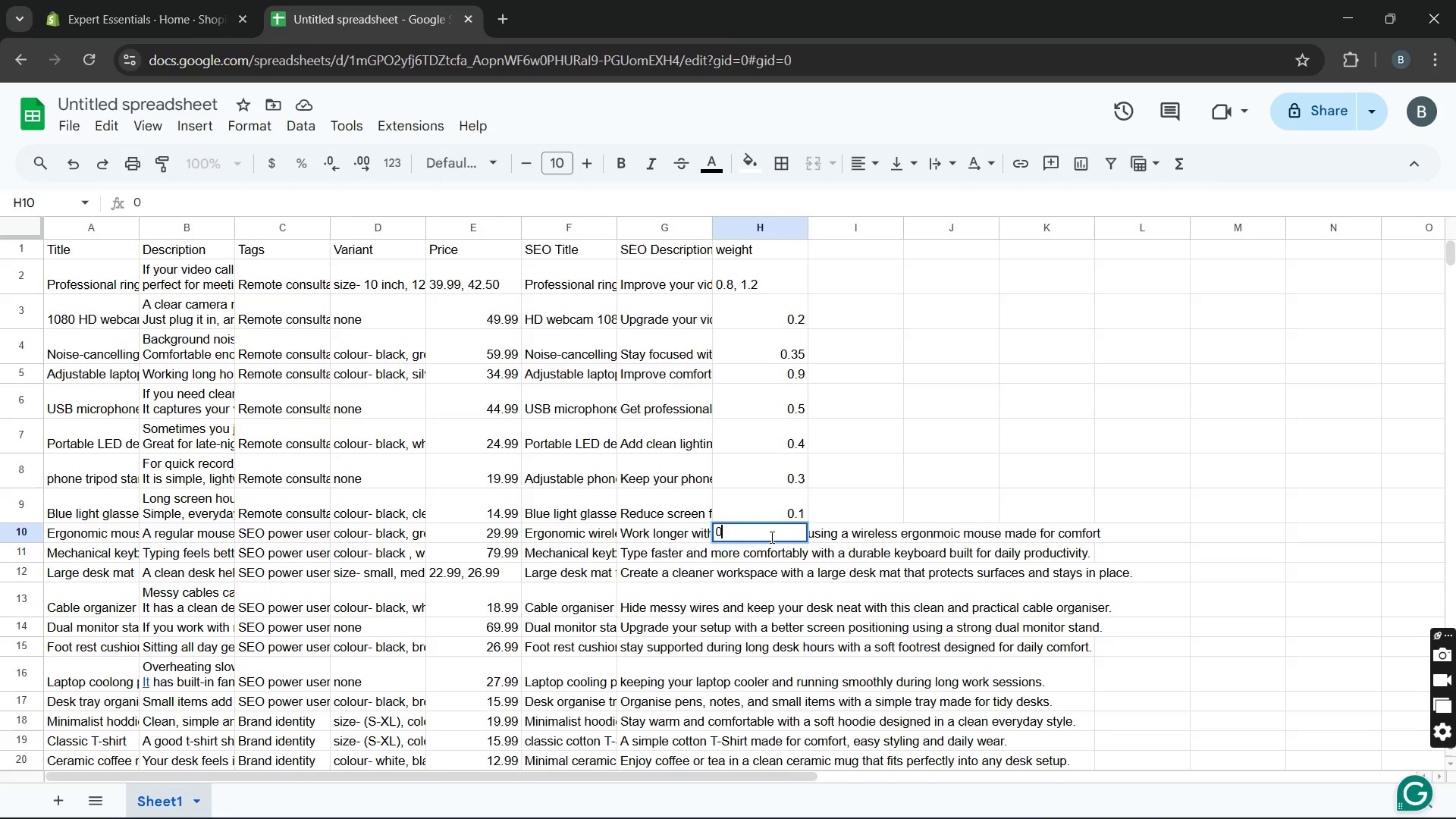 
key(Period)
 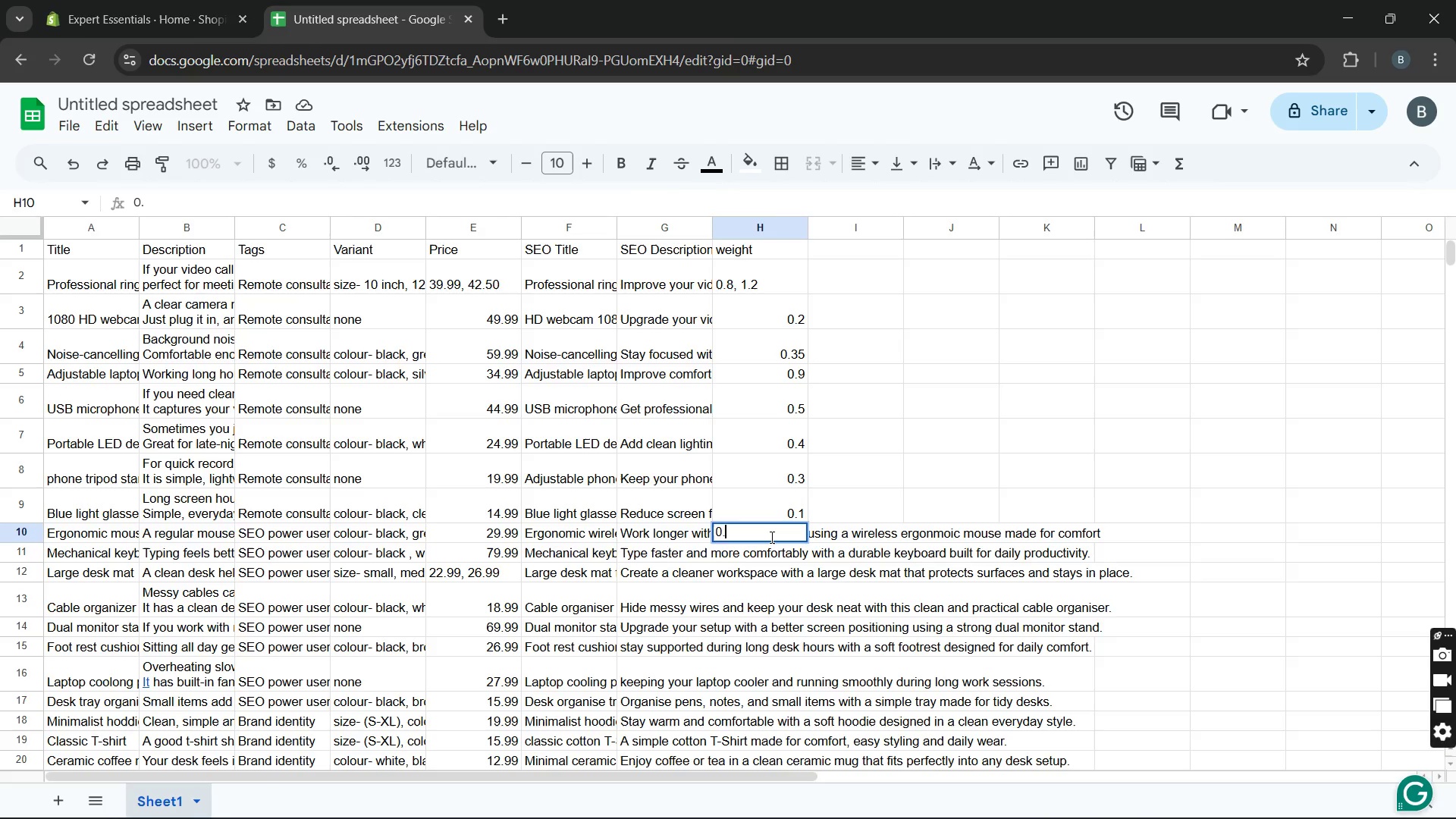 
key(2)
 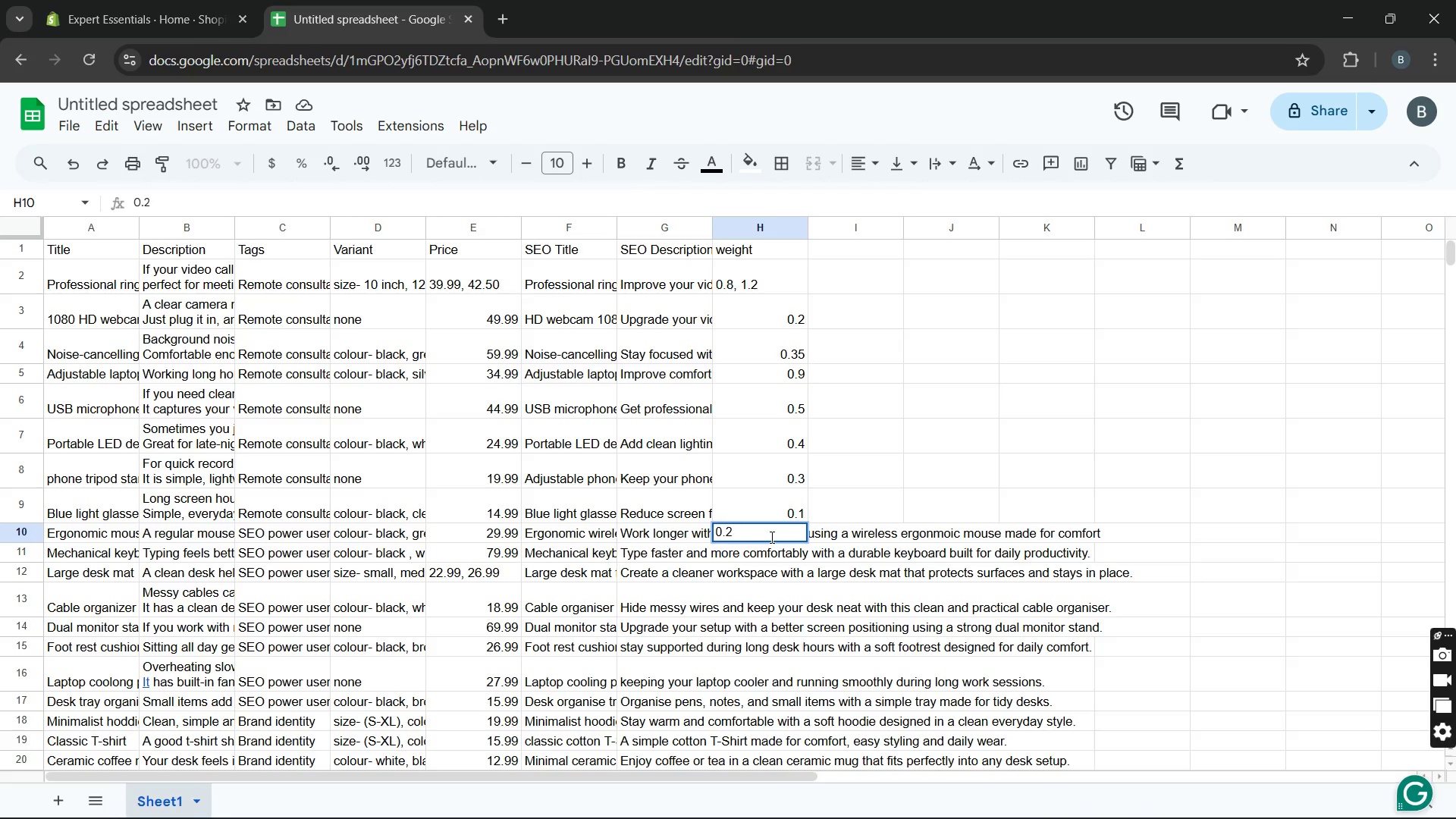 
key(Enter)
 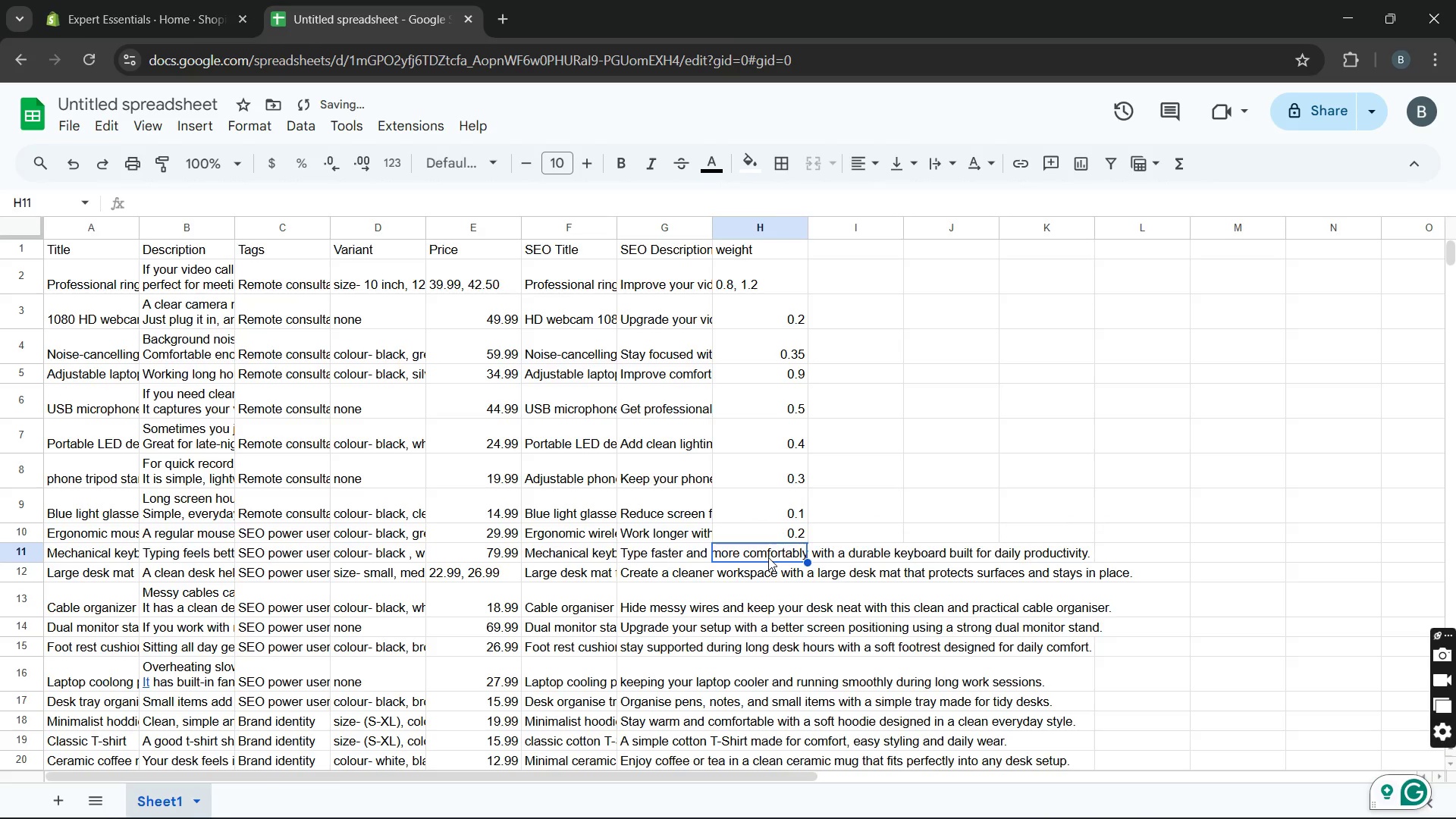 
double_click([768, 557])
 